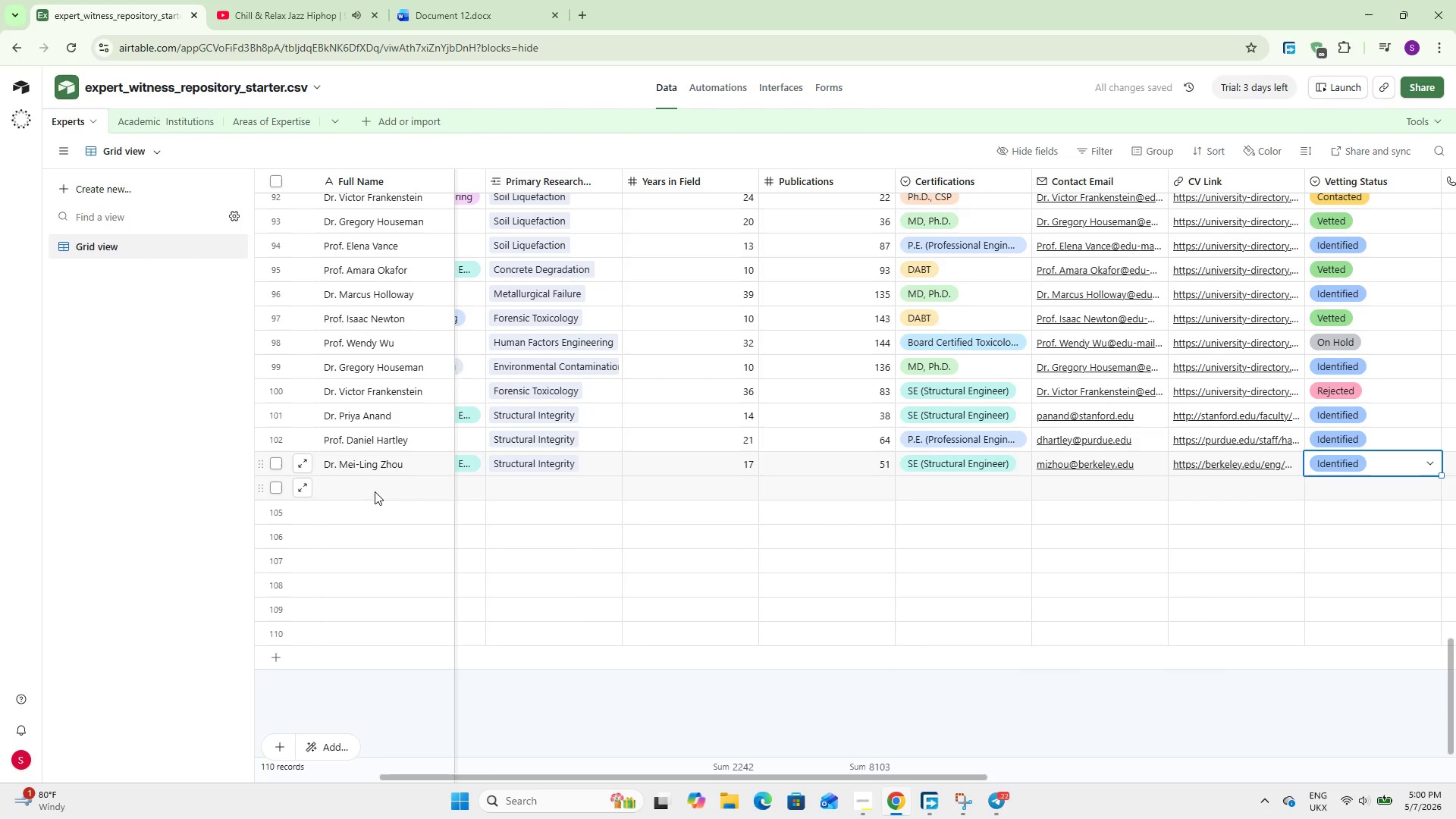 
double_click([375, 491])
 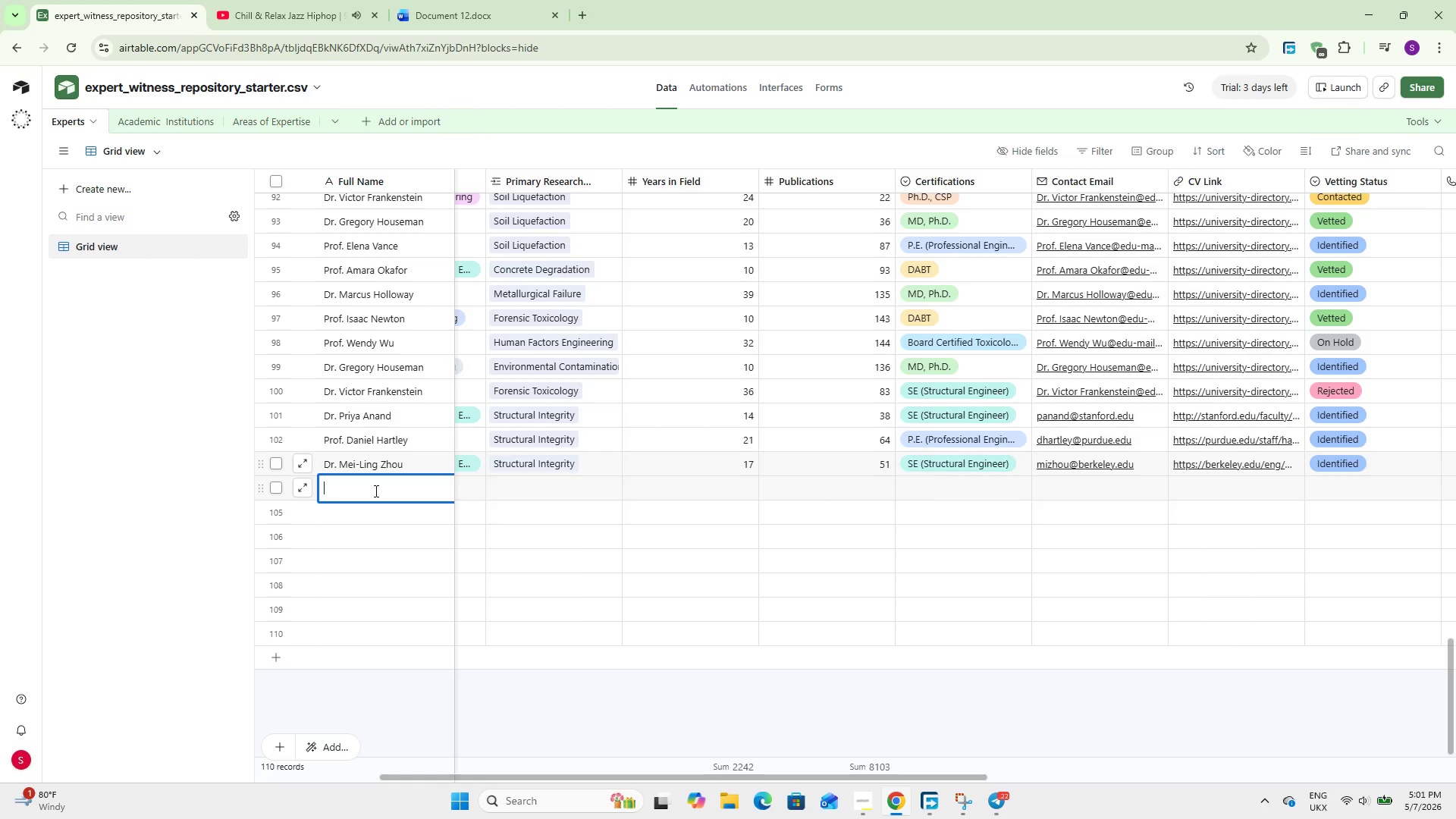 
wait(10.98)
 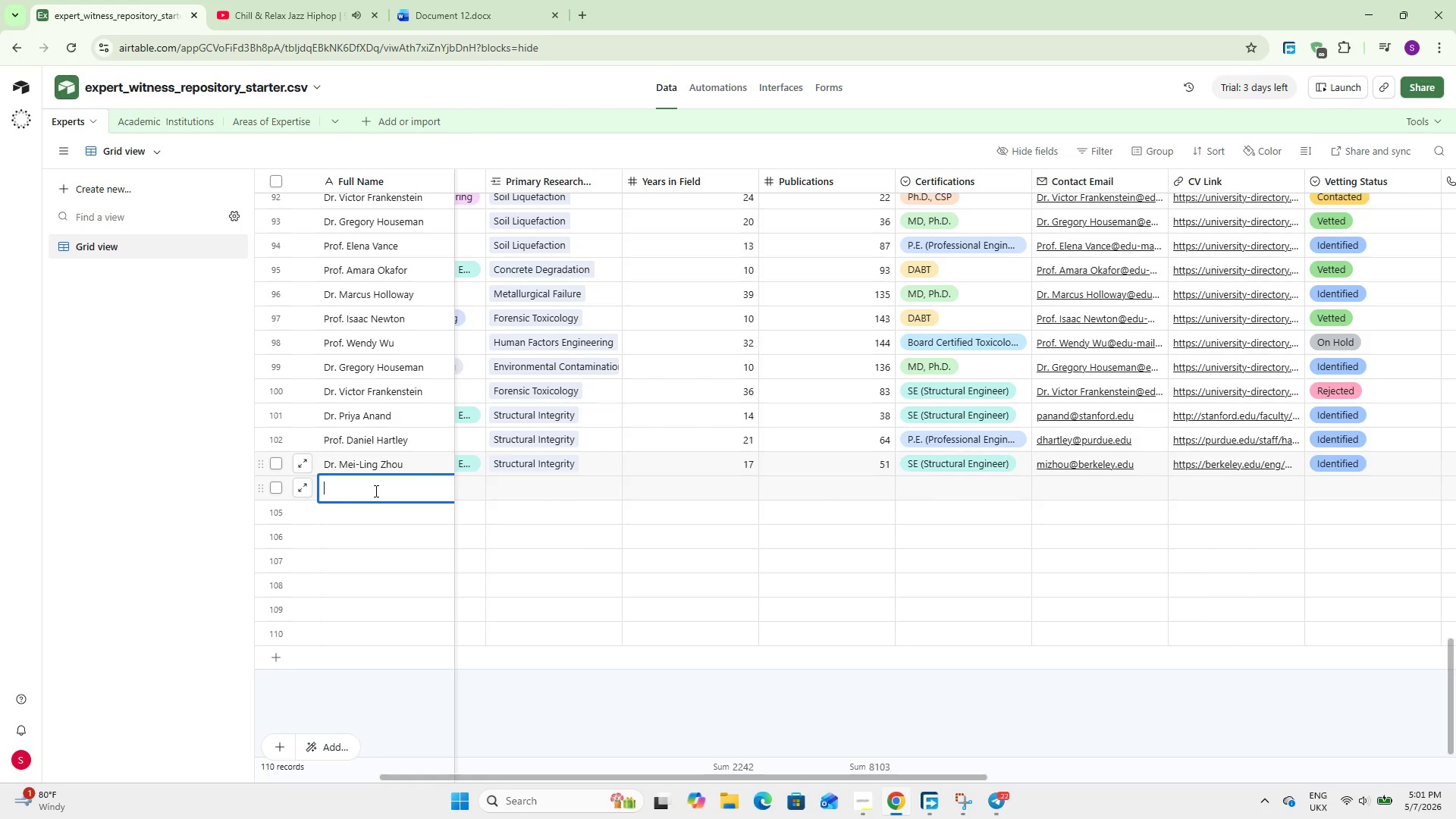 
type(Prof)
 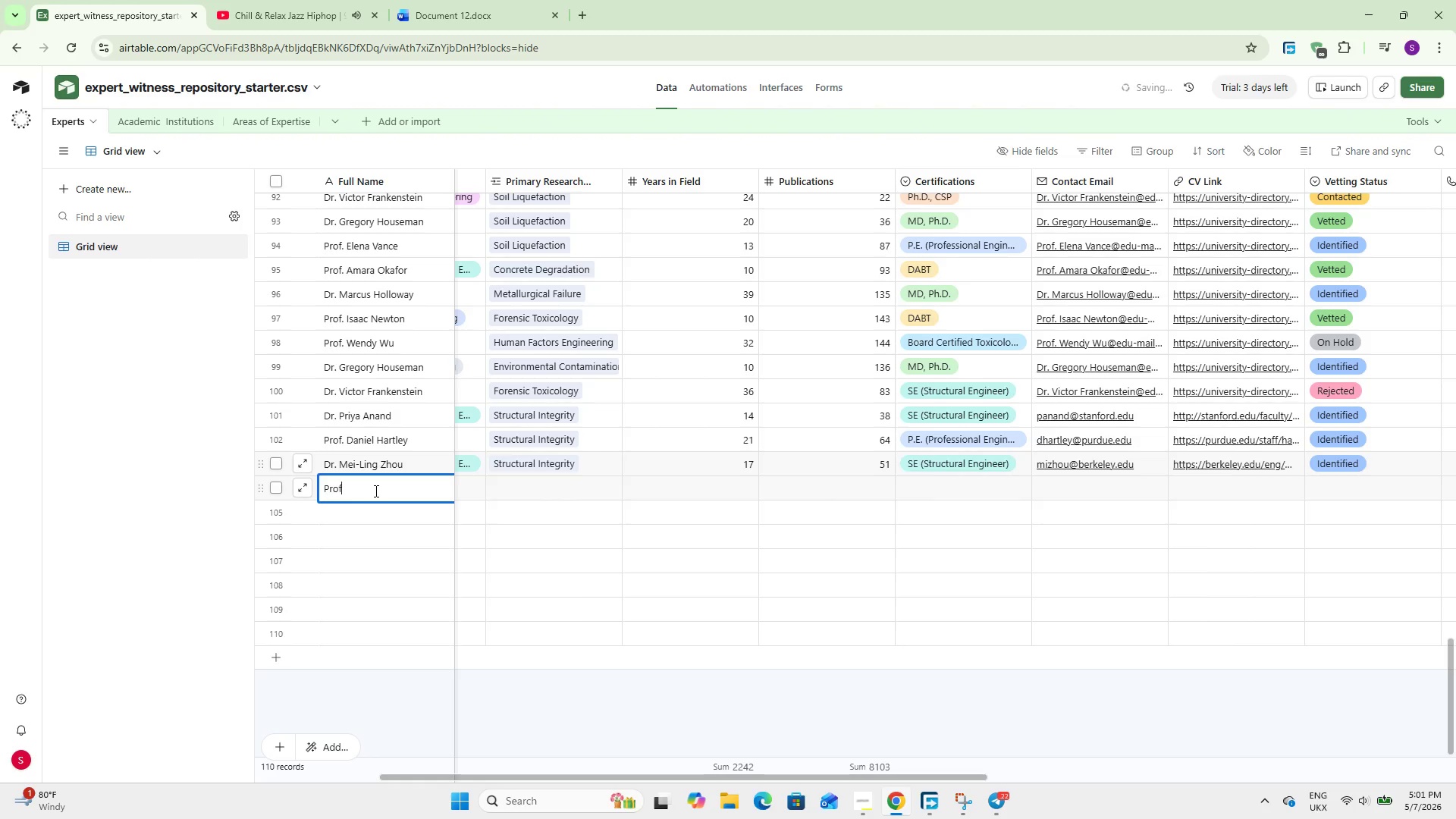 
type(. Samuel Osei)
 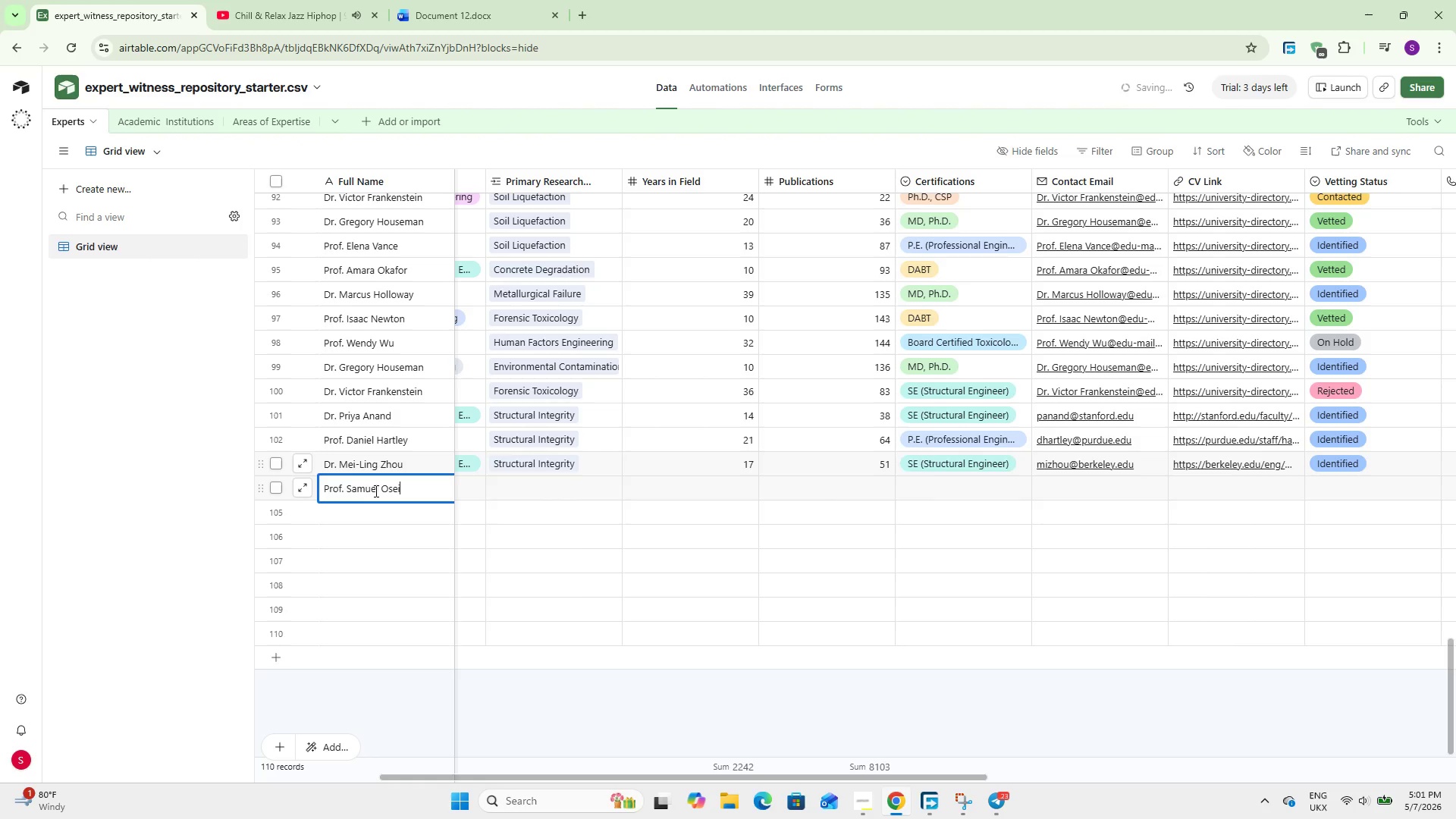 
wait(44.5)
 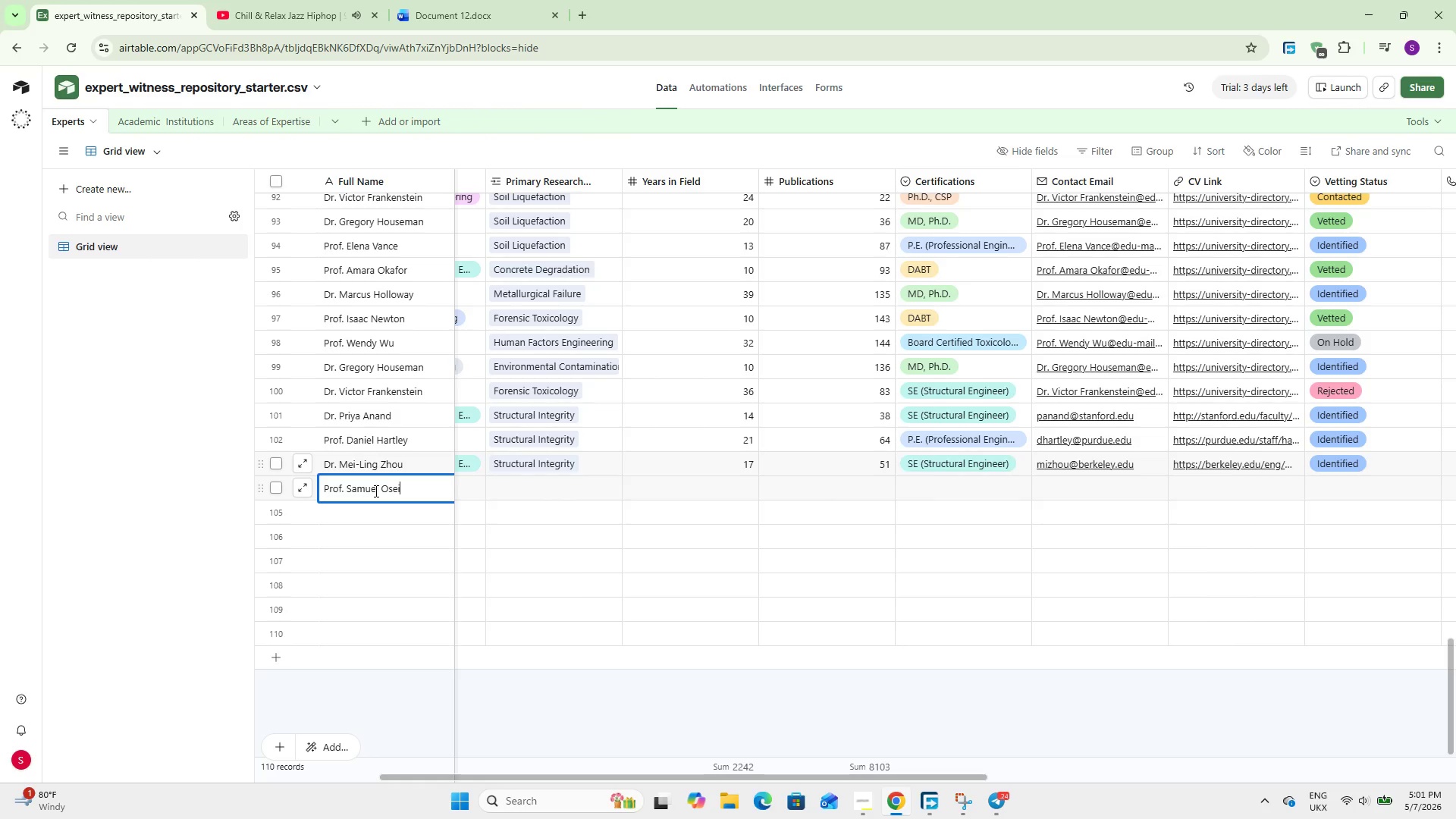 
key(Tab)
 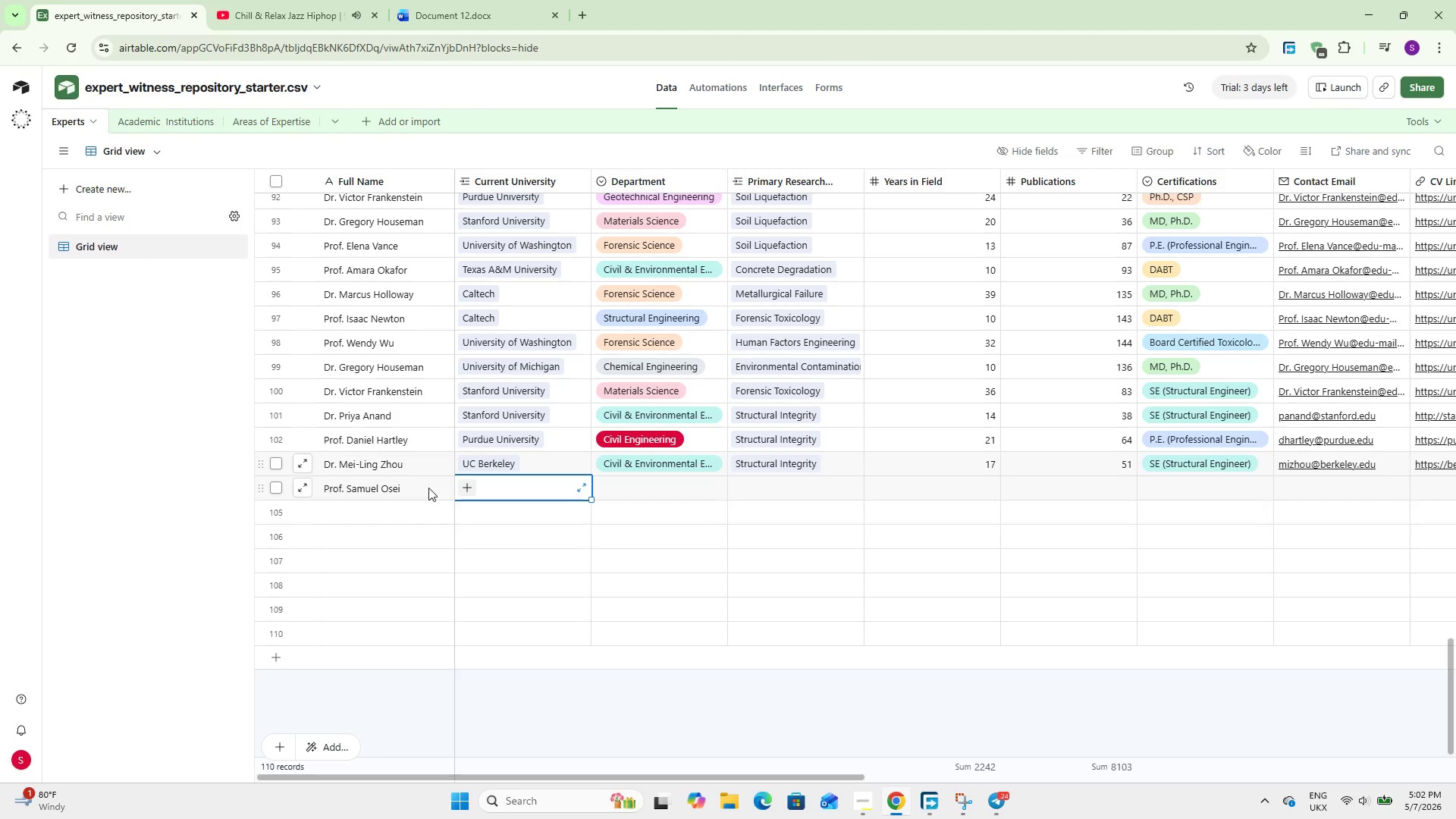 
left_click([462, 485])
 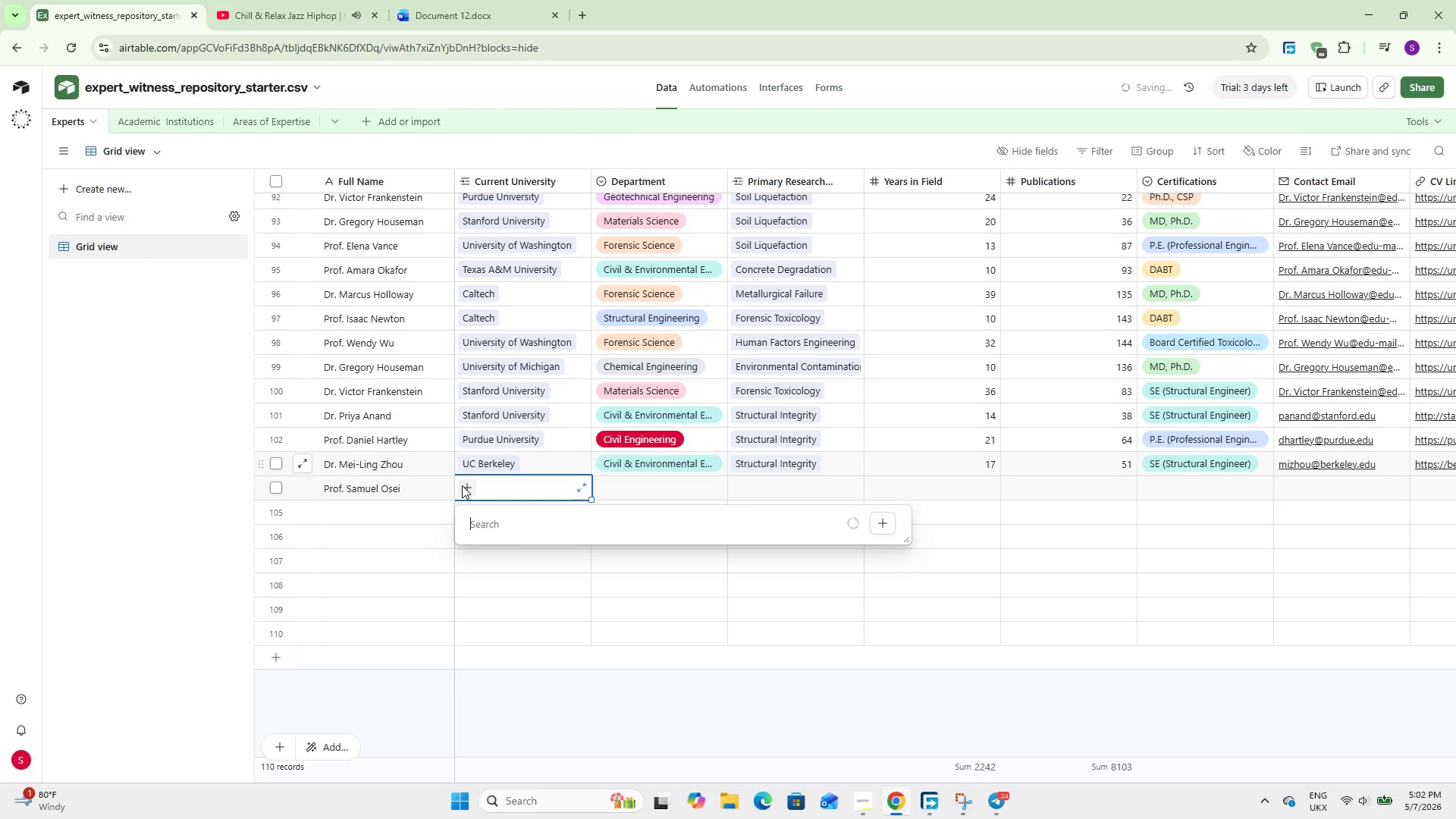 
type(ge)
 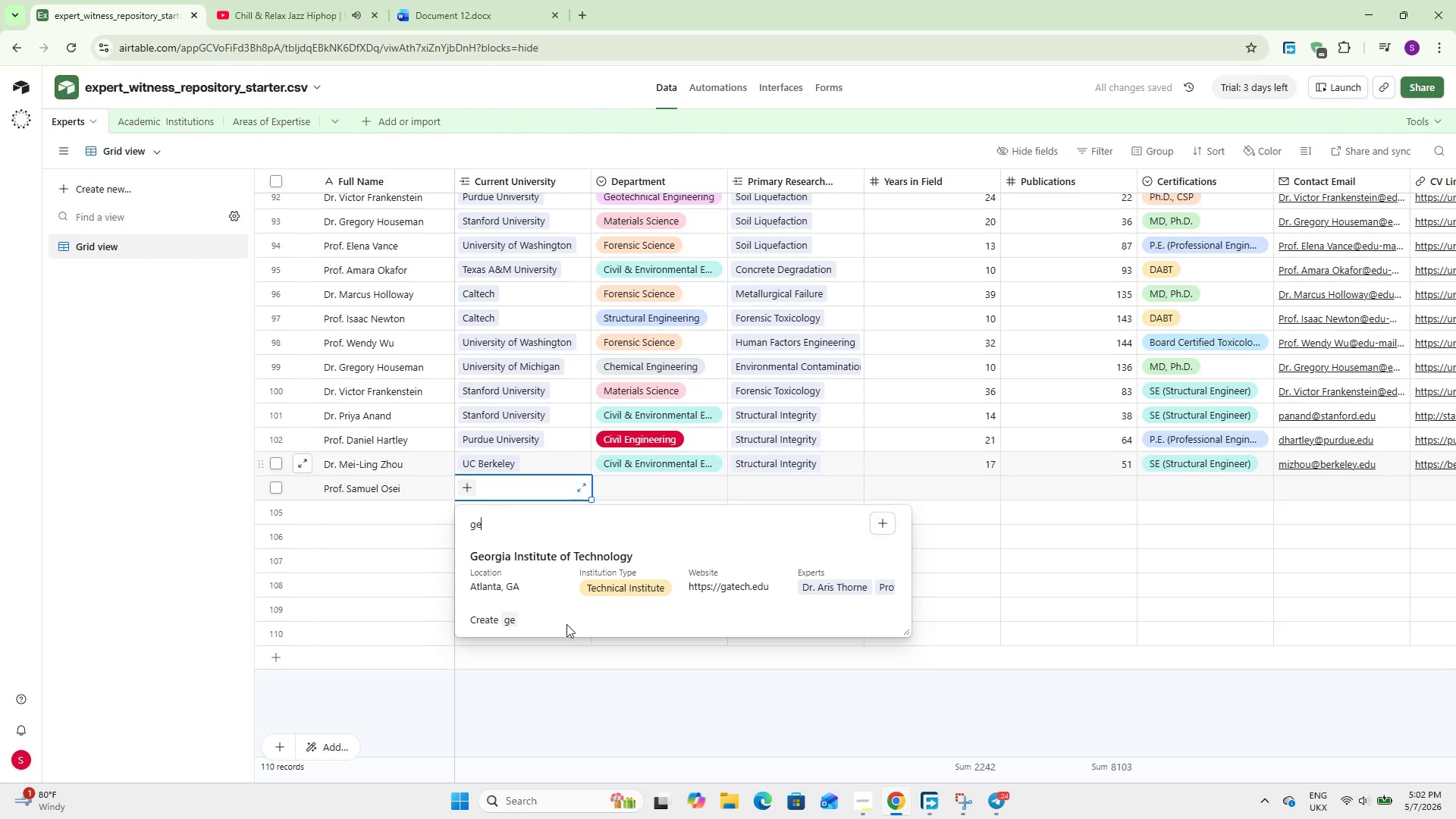 
left_click([541, 551])
 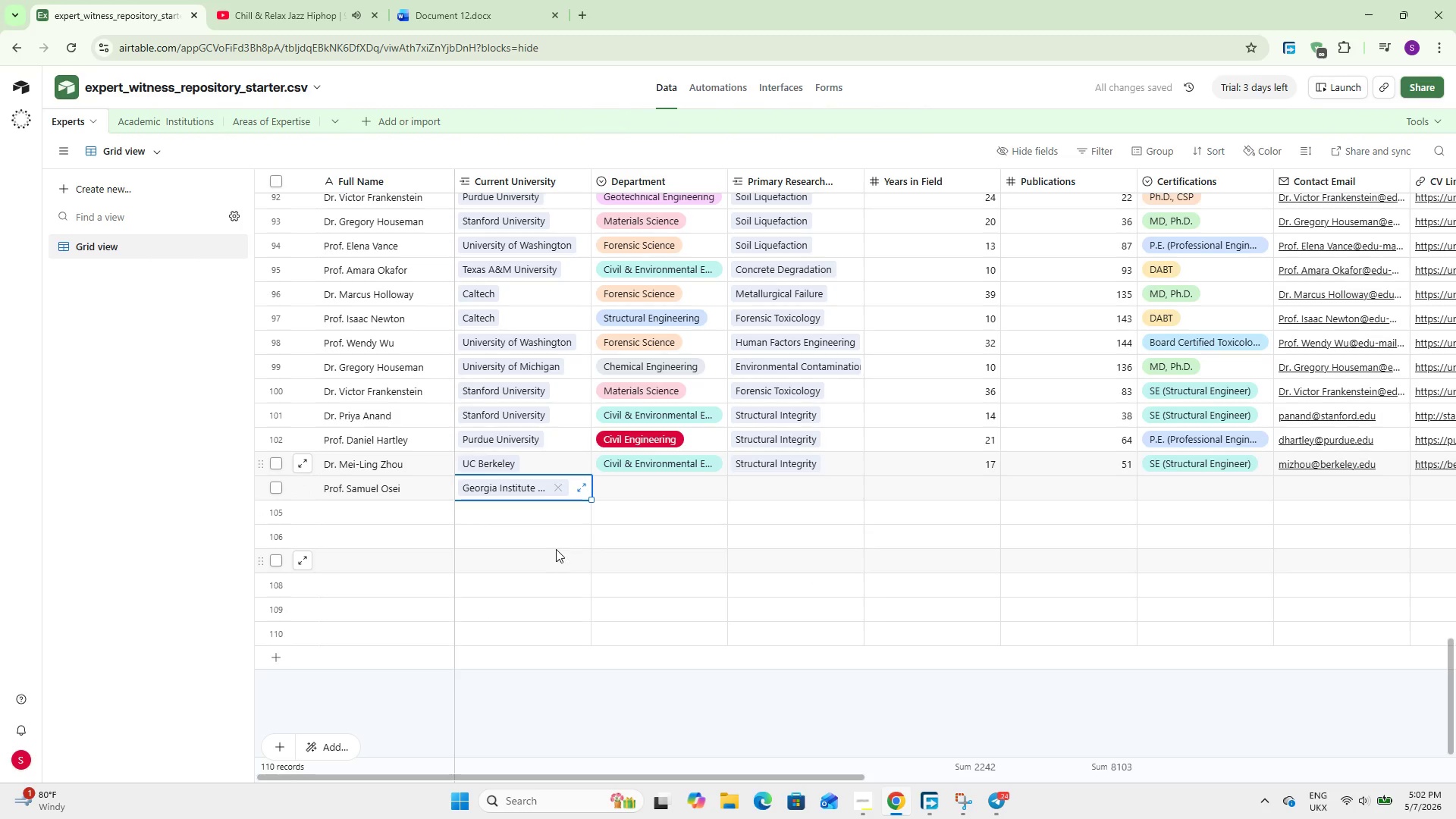 
left_click([621, 485])
 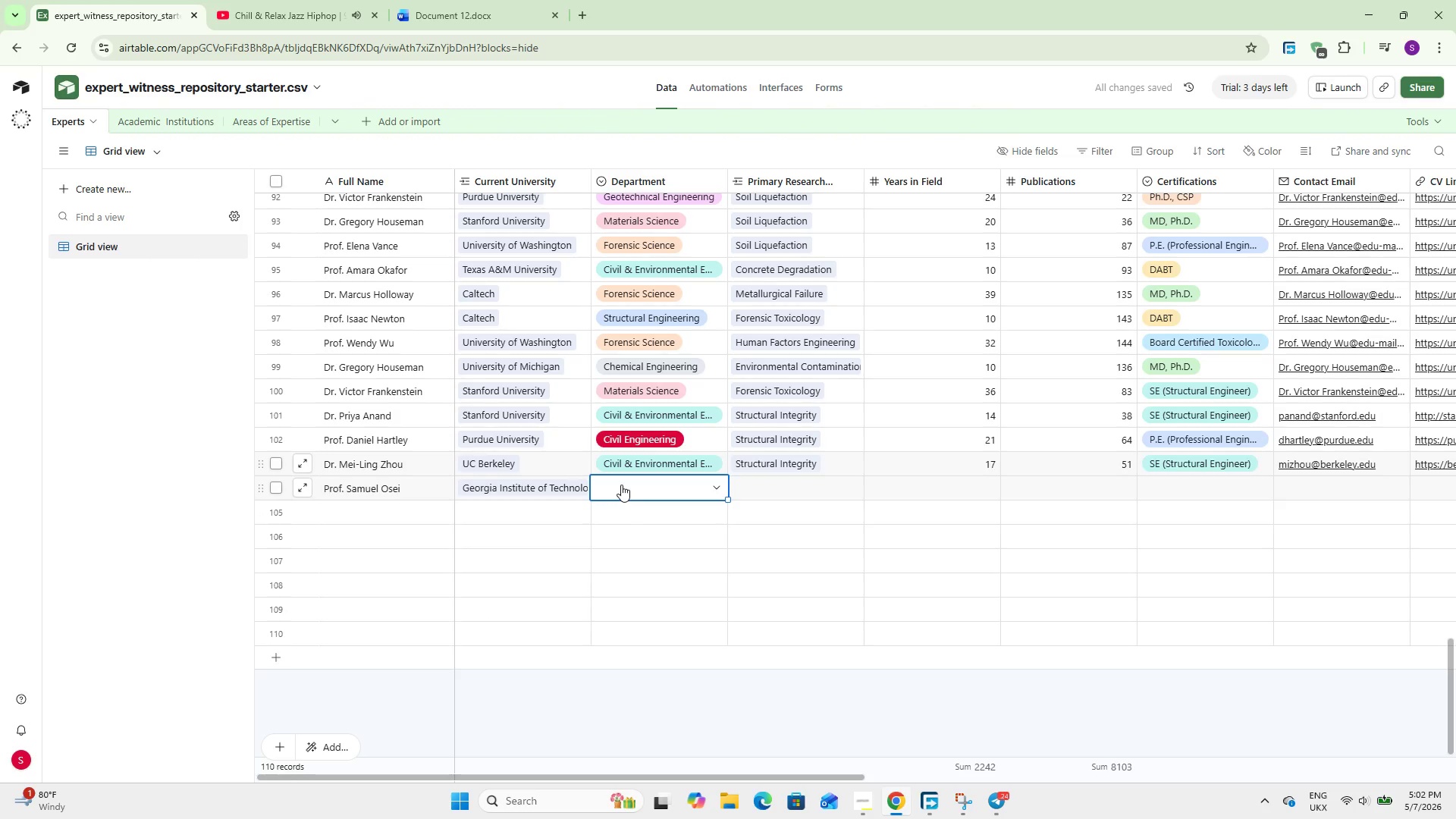 
left_click([621, 485])
 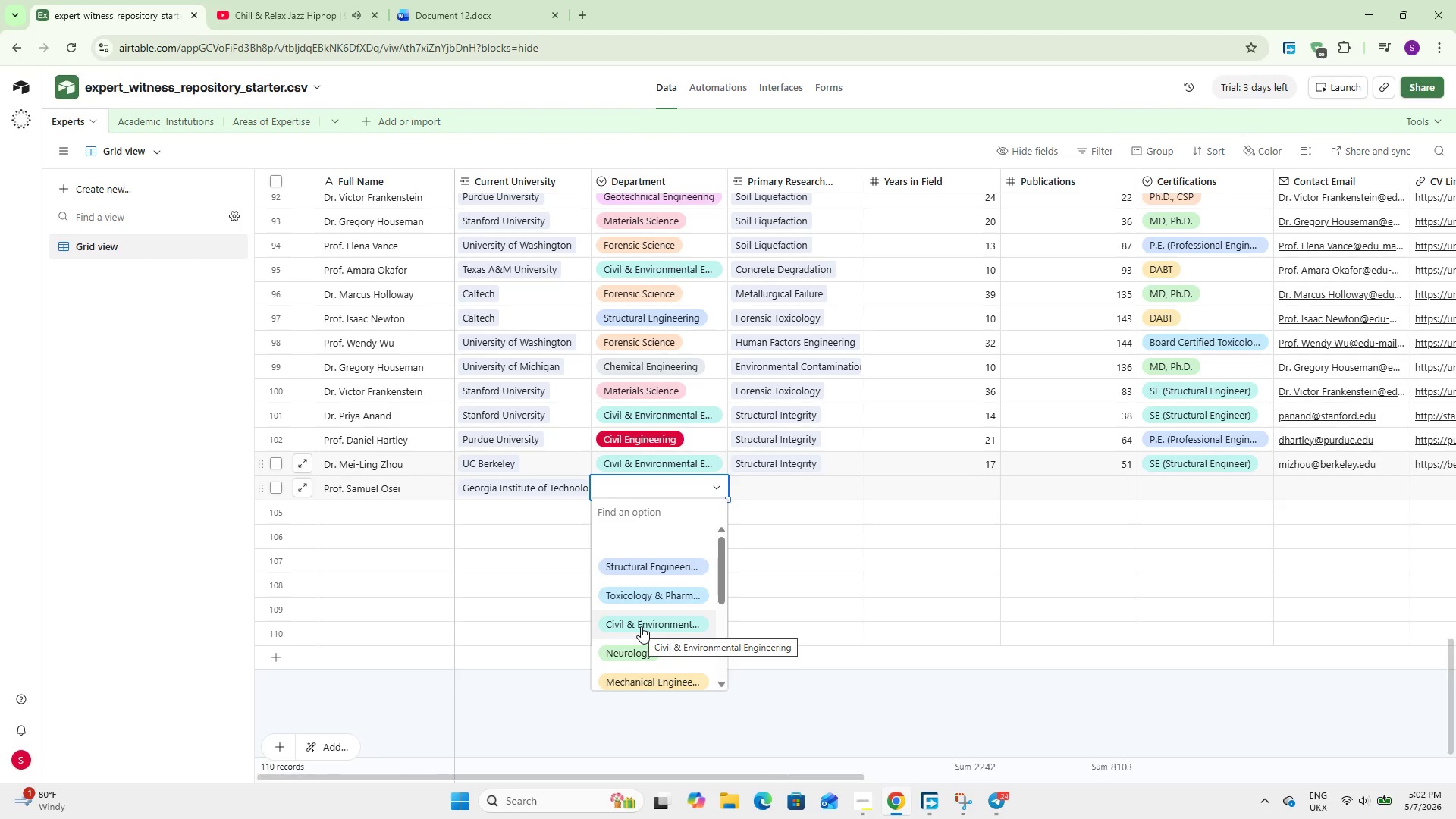 
left_click([641, 626])
 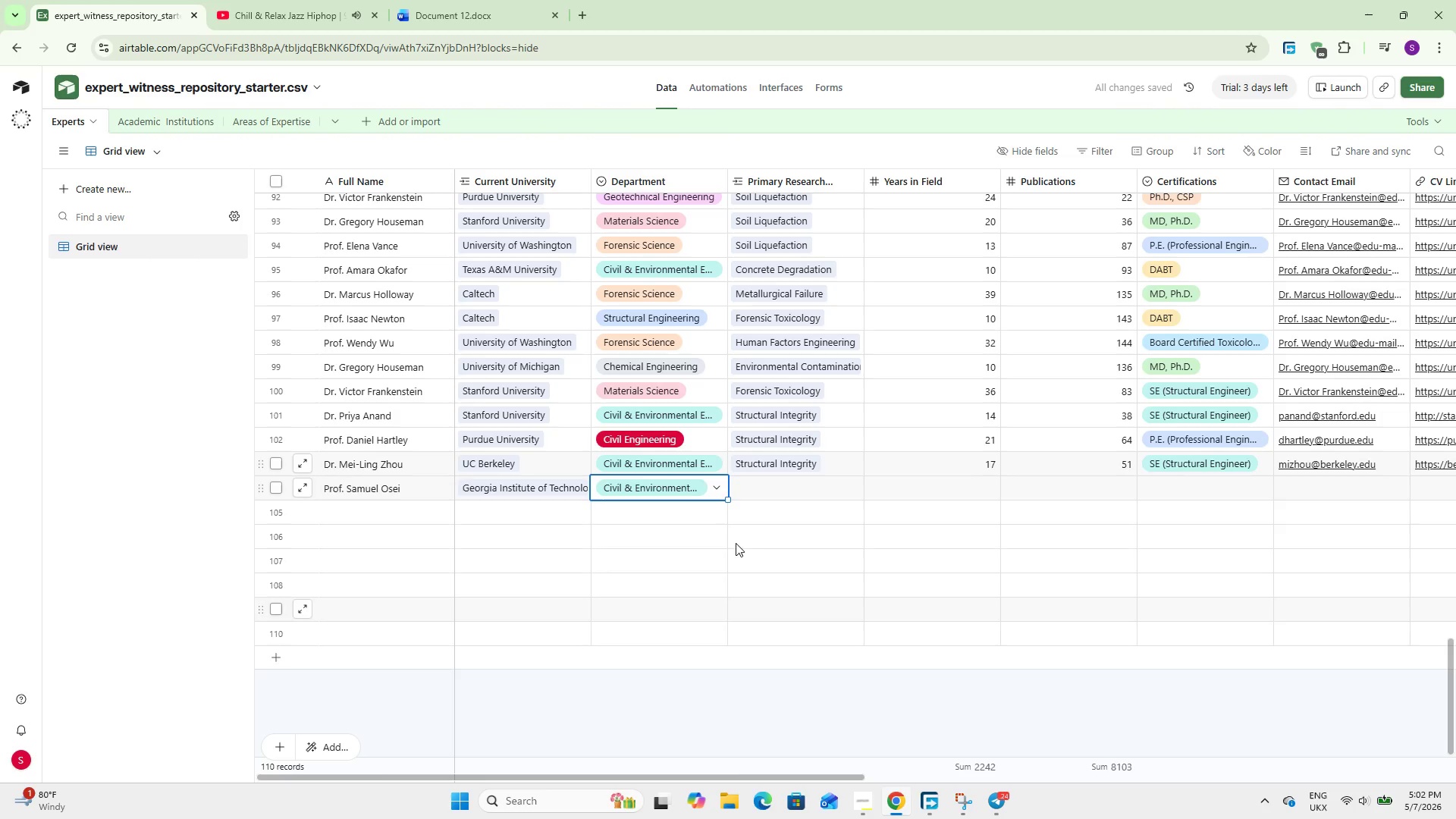 
left_click([758, 482])
 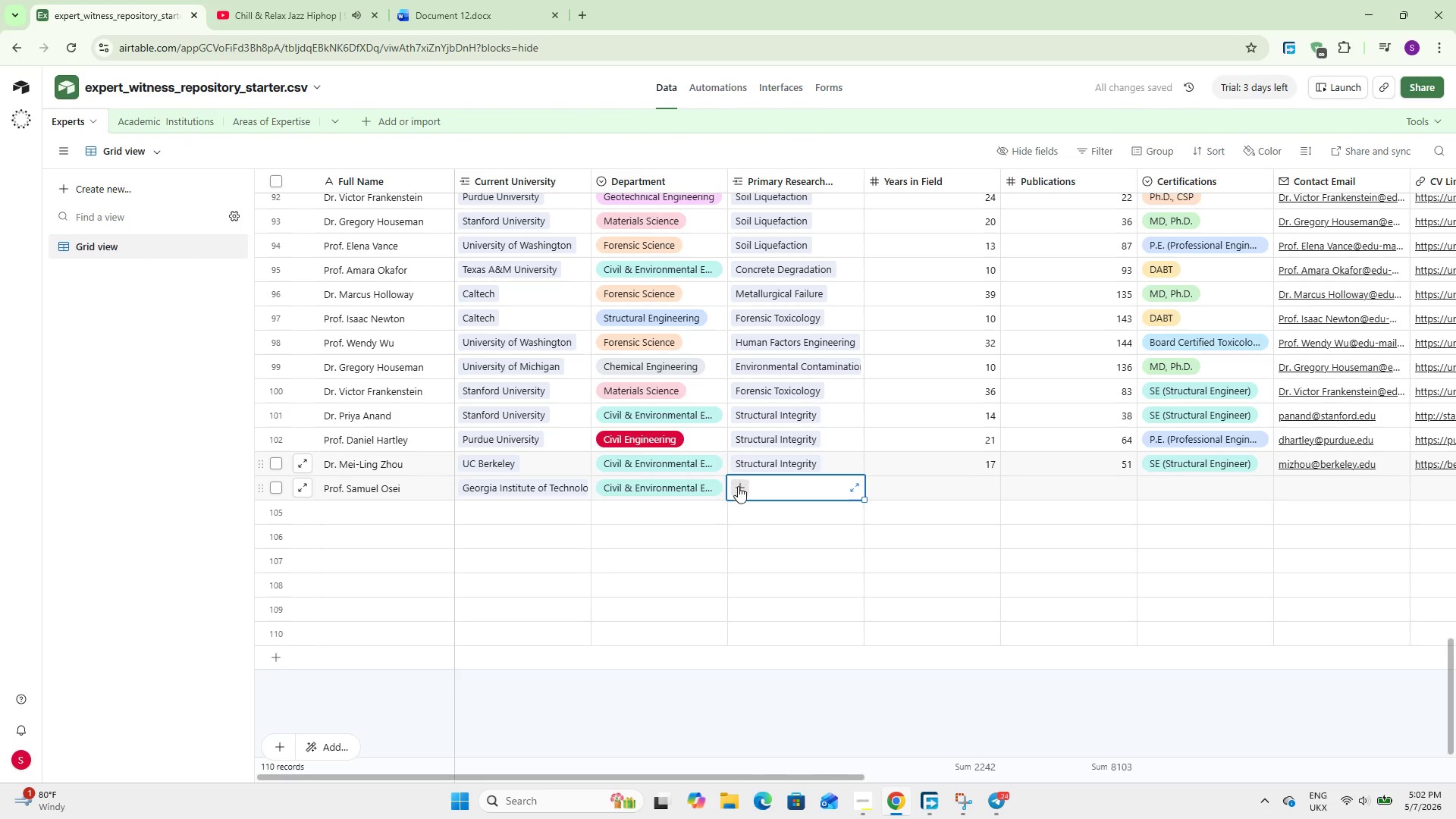 
left_click([738, 489])
 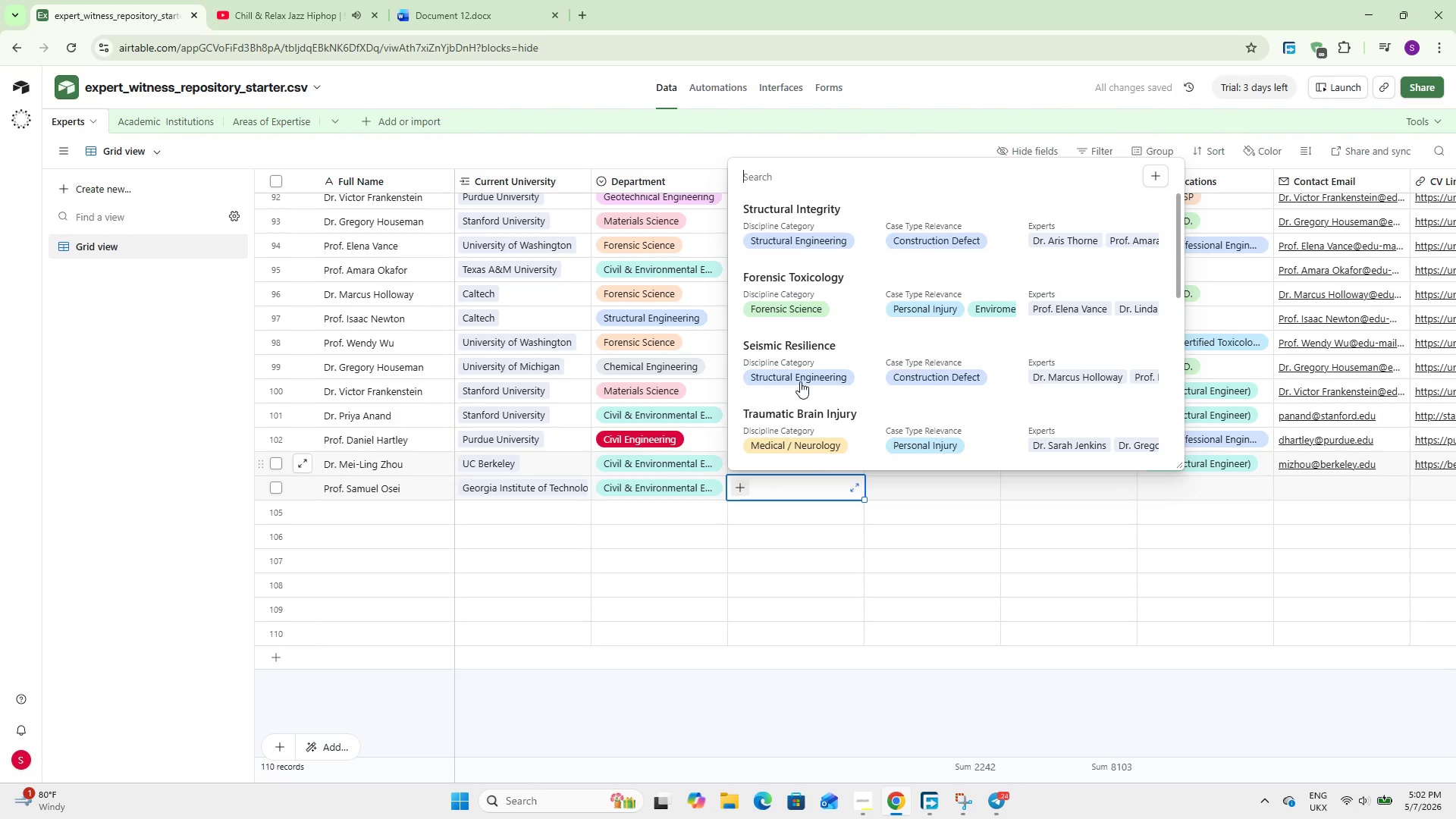 
left_click([775, 217])
 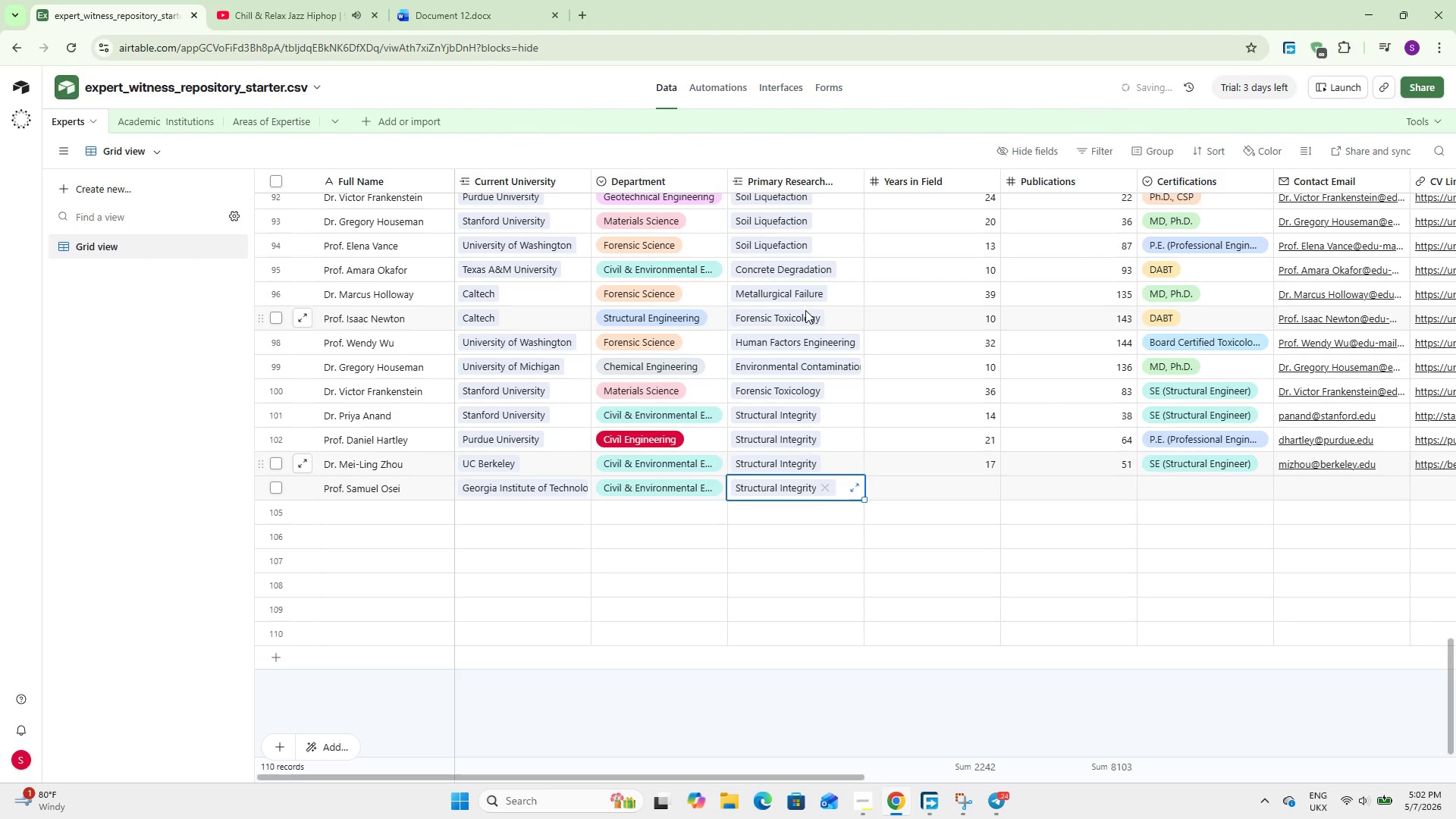 
key(Tab)
 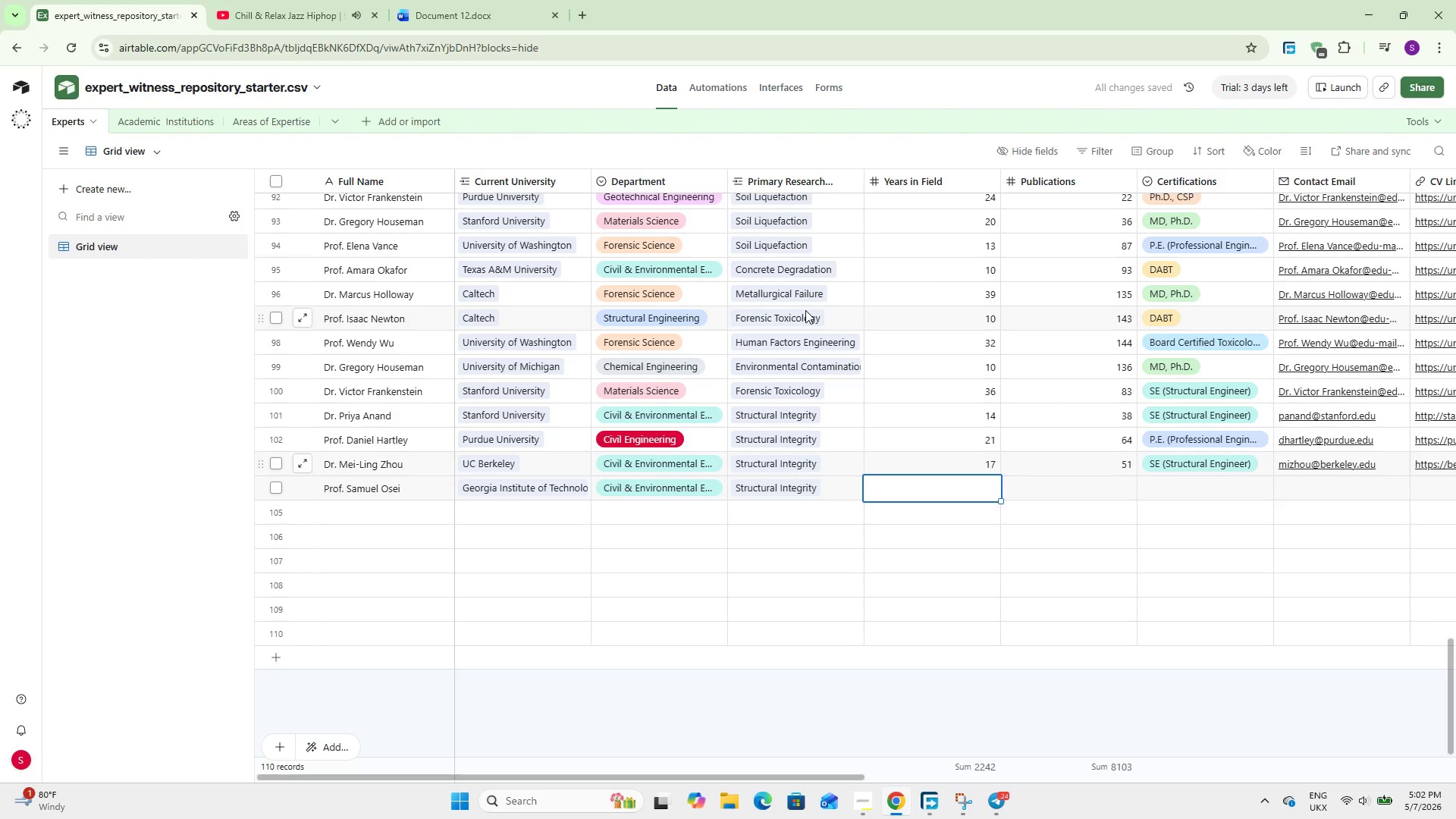 
wait(6.0)
 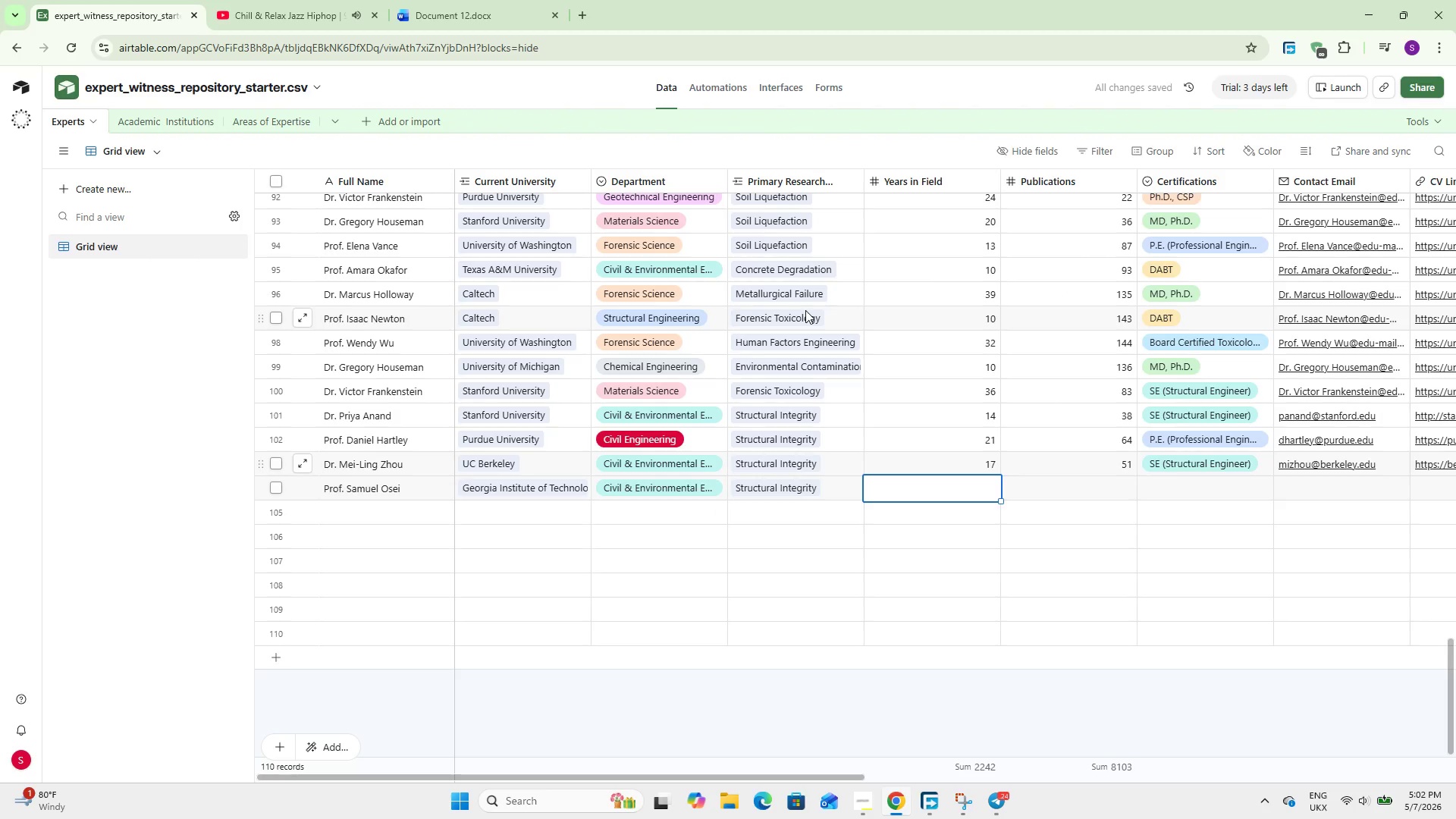 
key(Numpad2)
 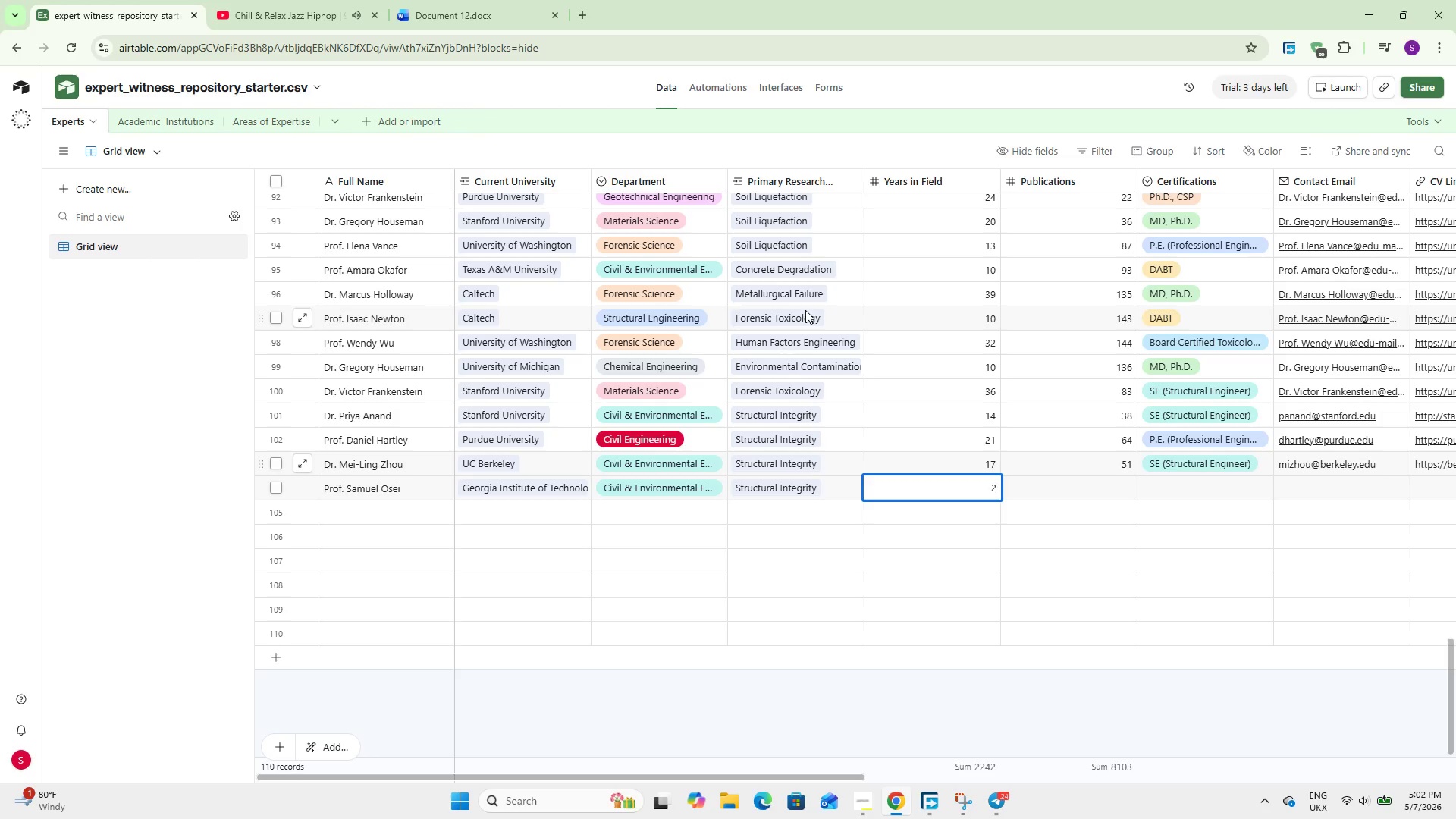 
key(Numpad9)
 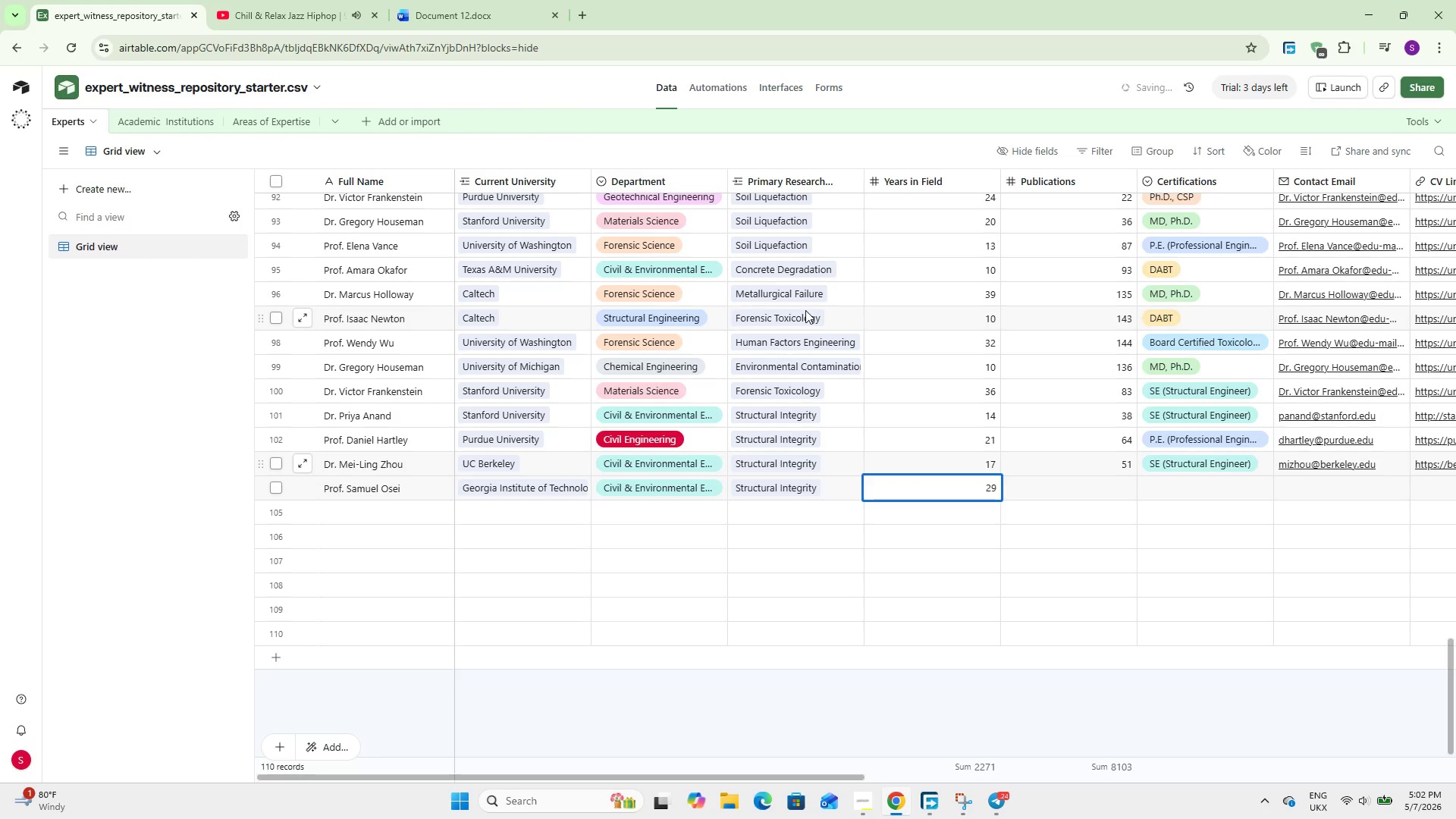 
key(Tab)
 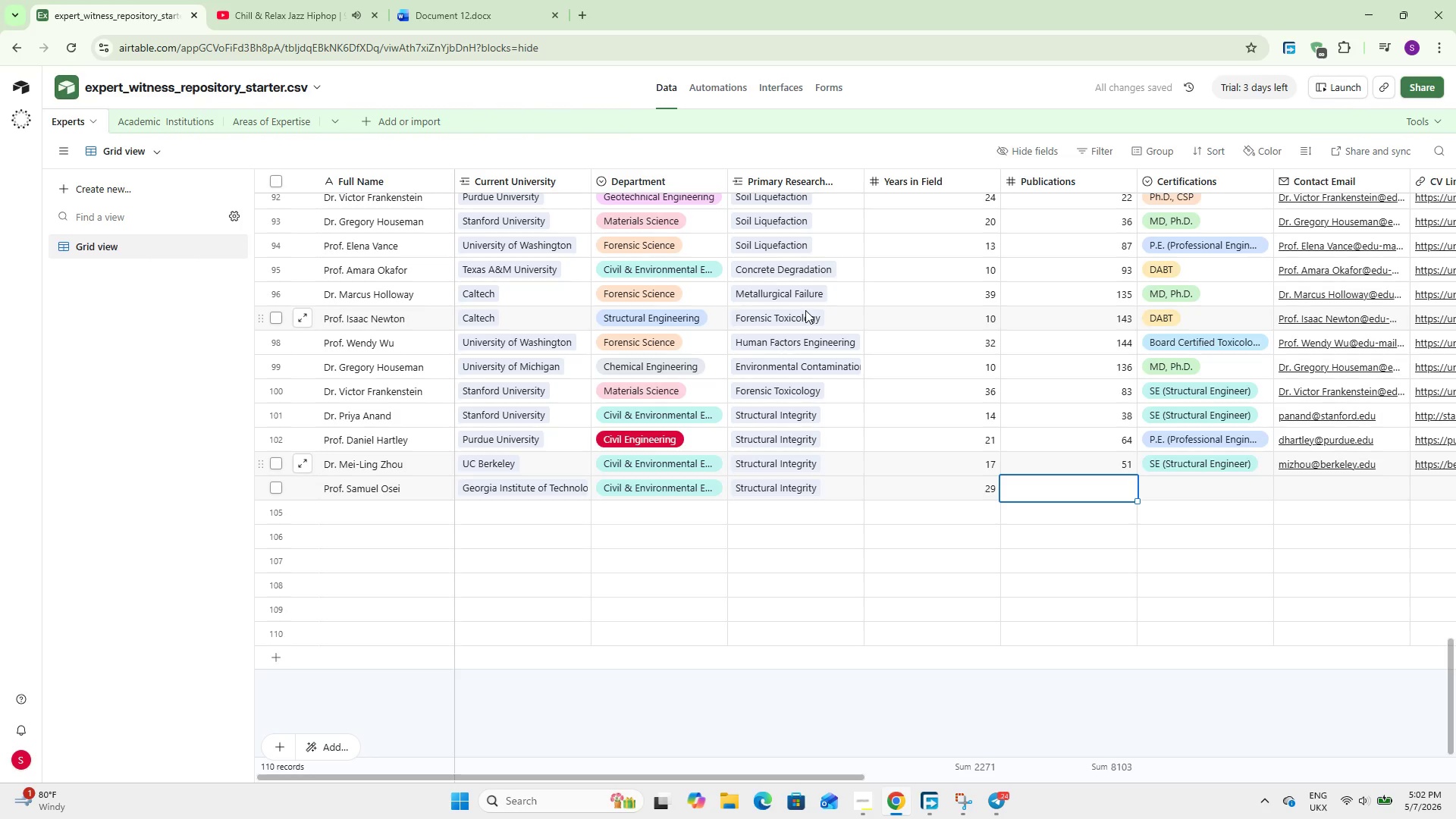 
key(Numpad9)
 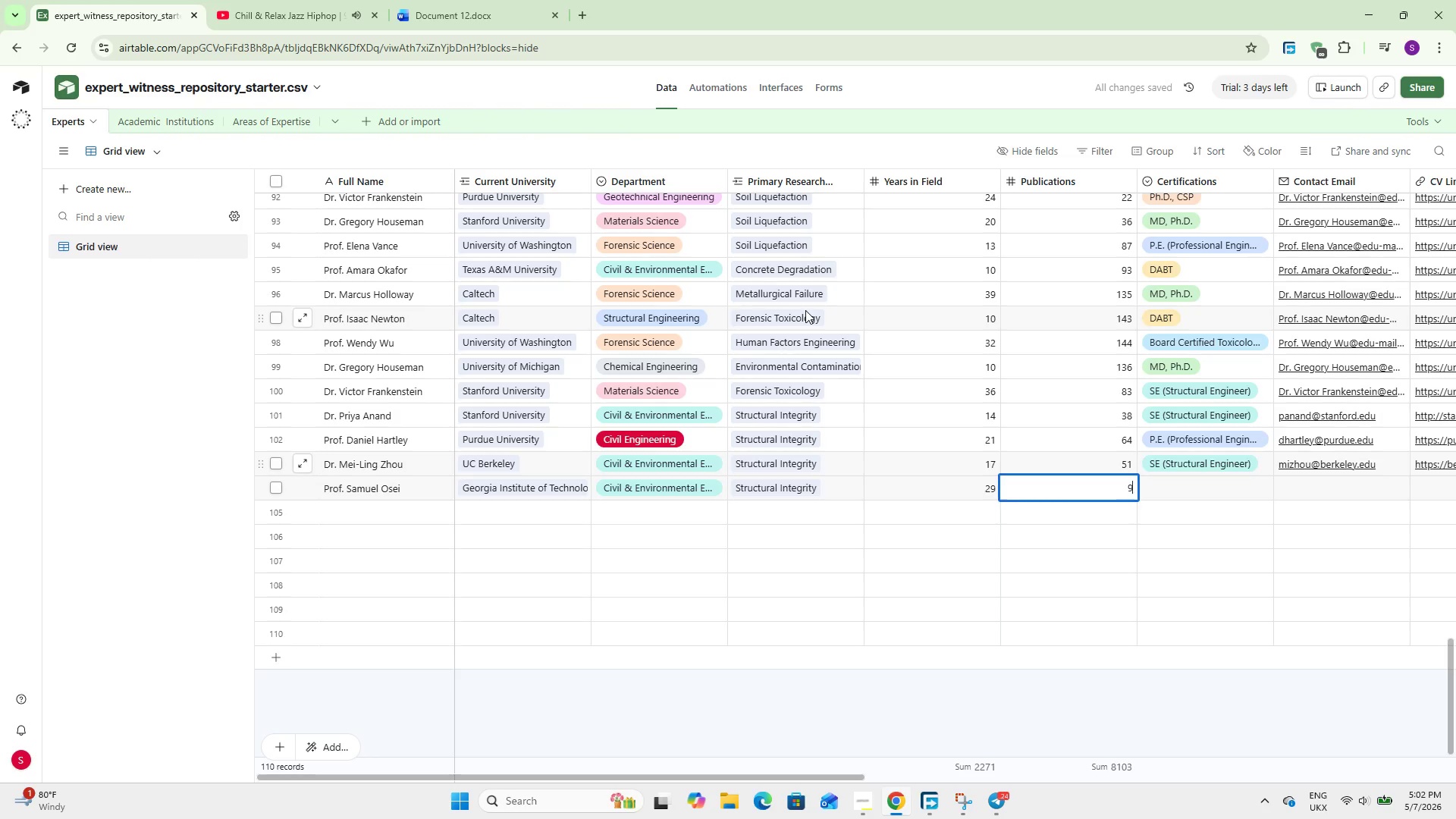 
key(Numpad1)
 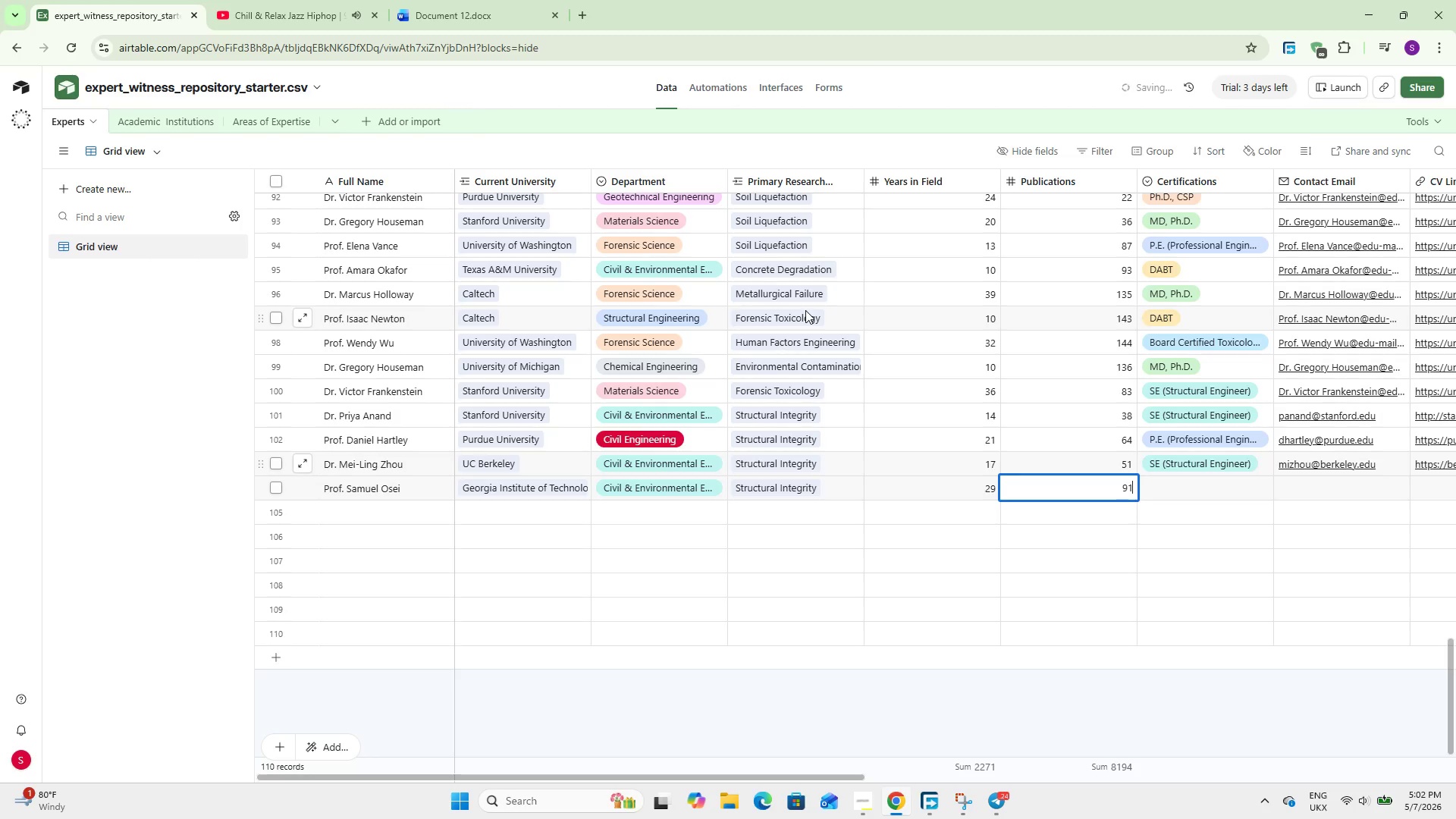 
key(Tab)
 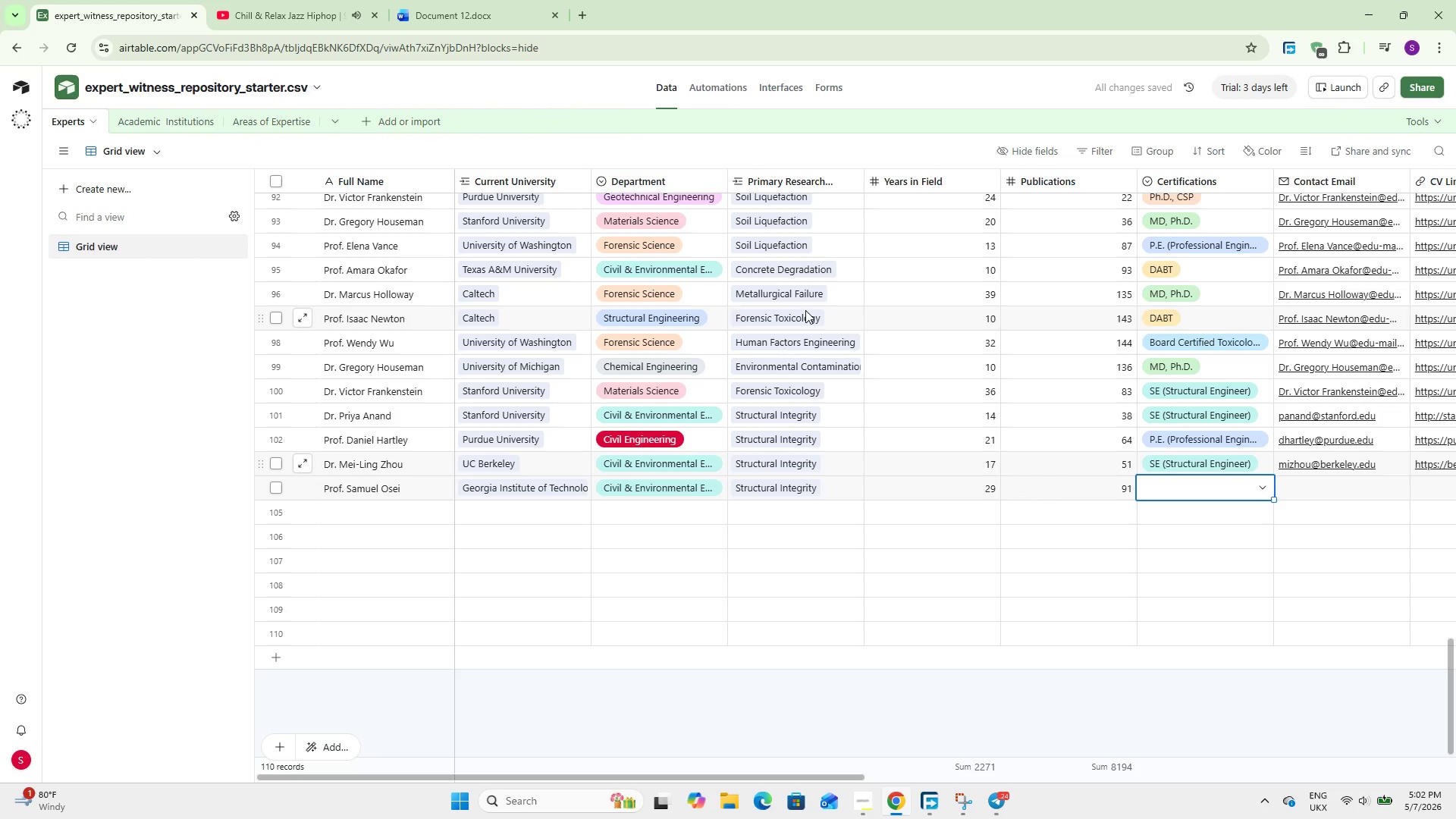 
key(P)
 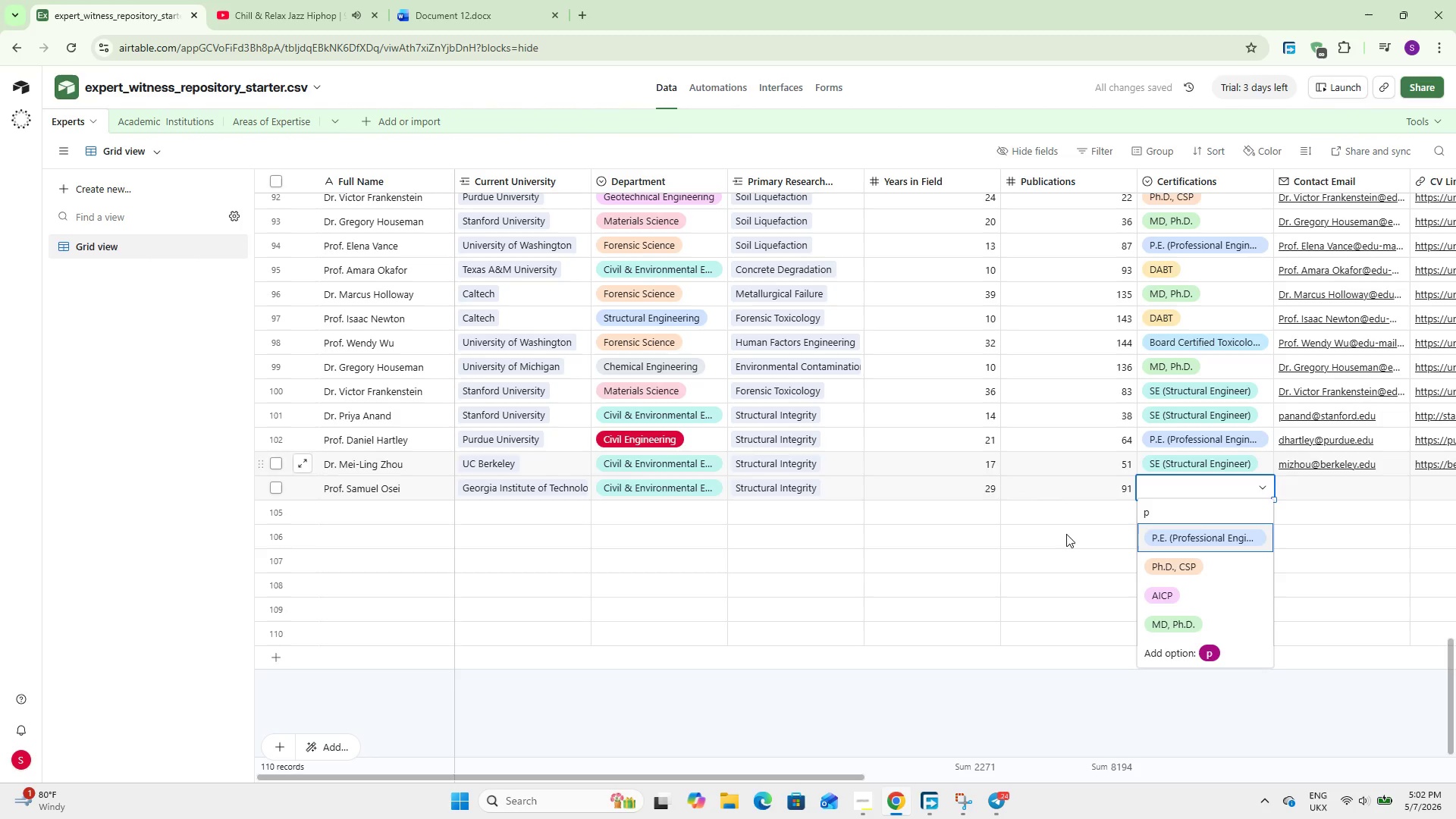 
left_click([1197, 529])
 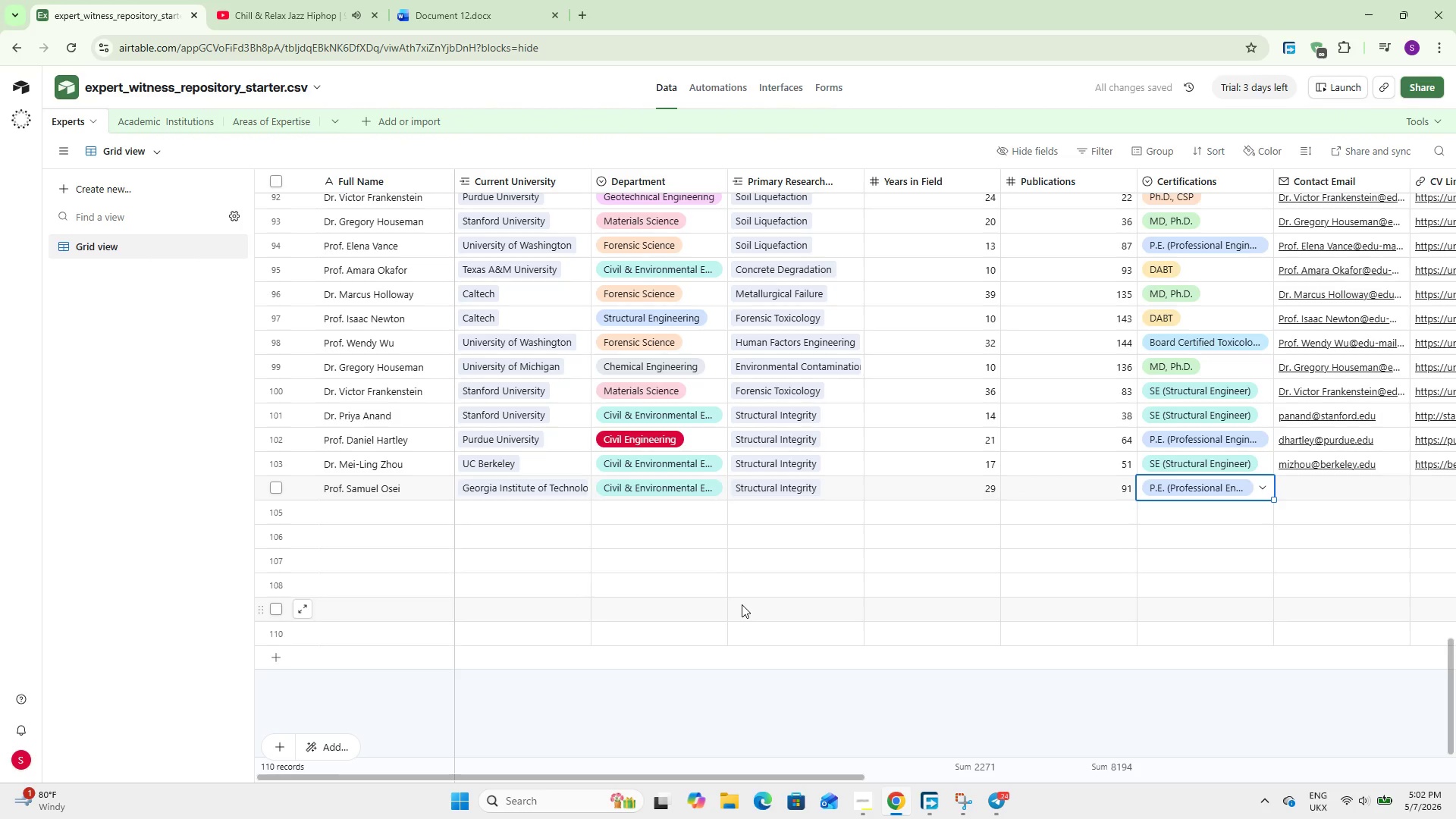 
wait(7.67)
 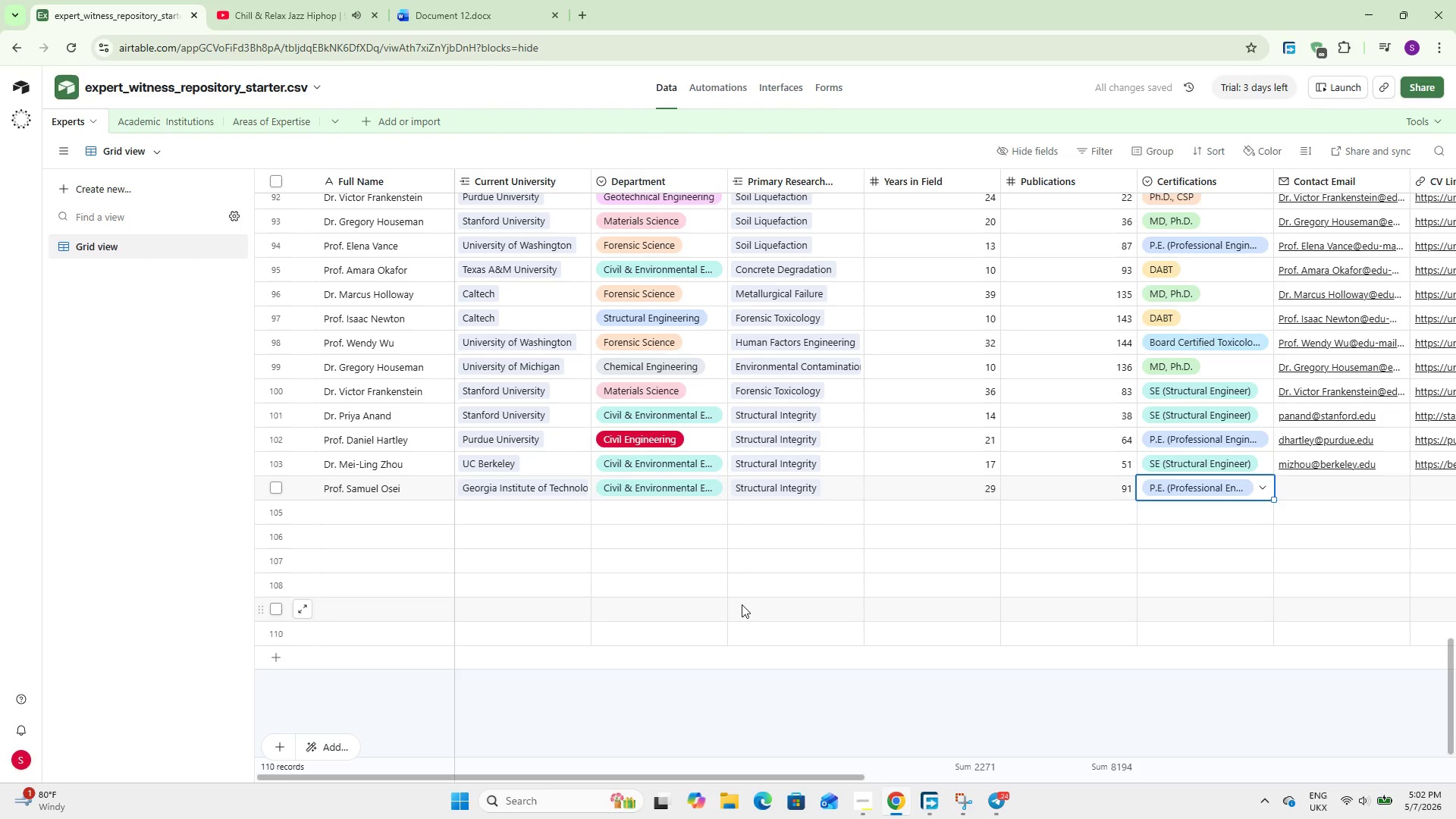 
key(Tab)
 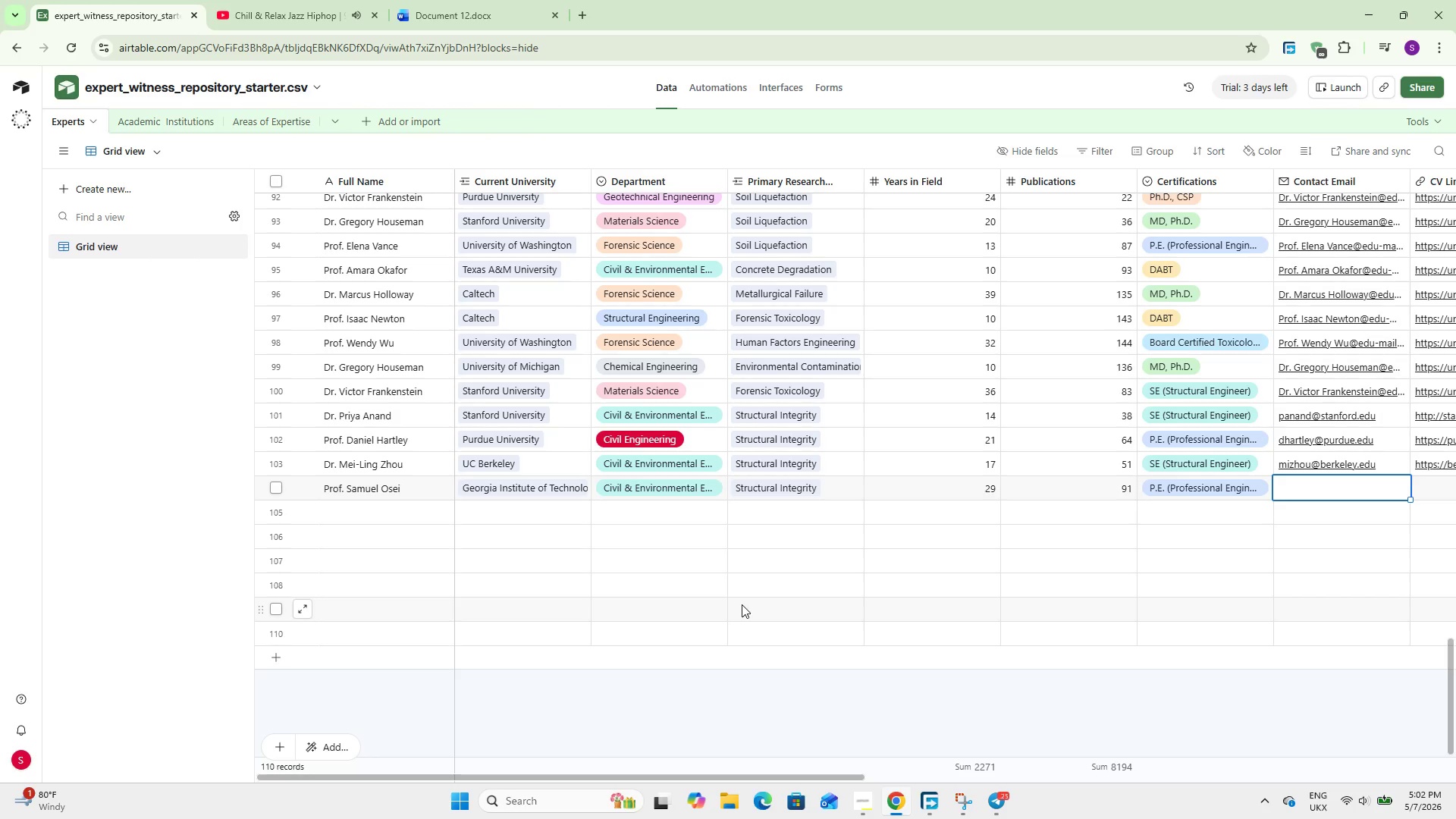 
wait(10.52)
 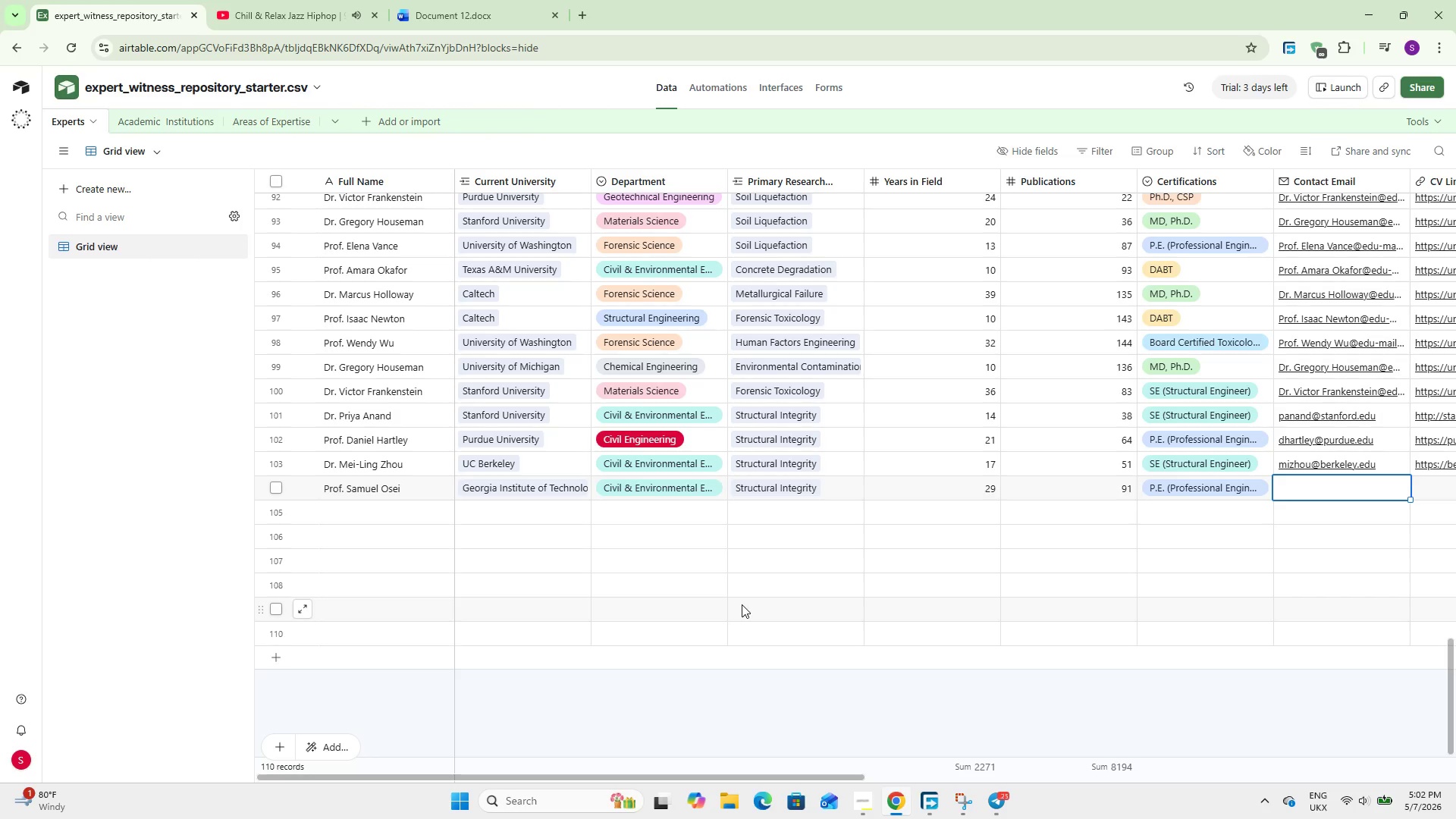 
type(sosei~gatech.edu)
 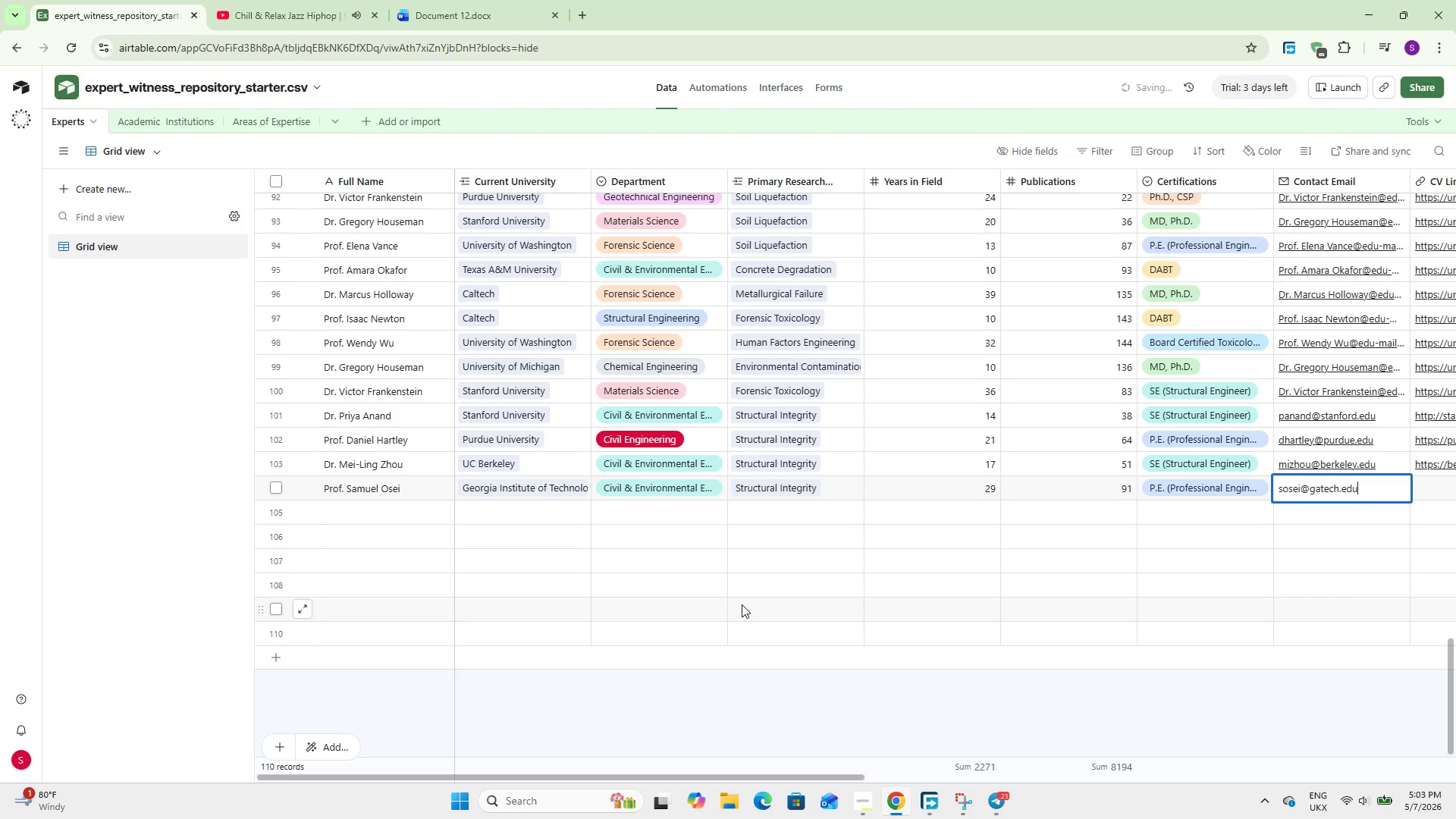 
wait(446.66)
 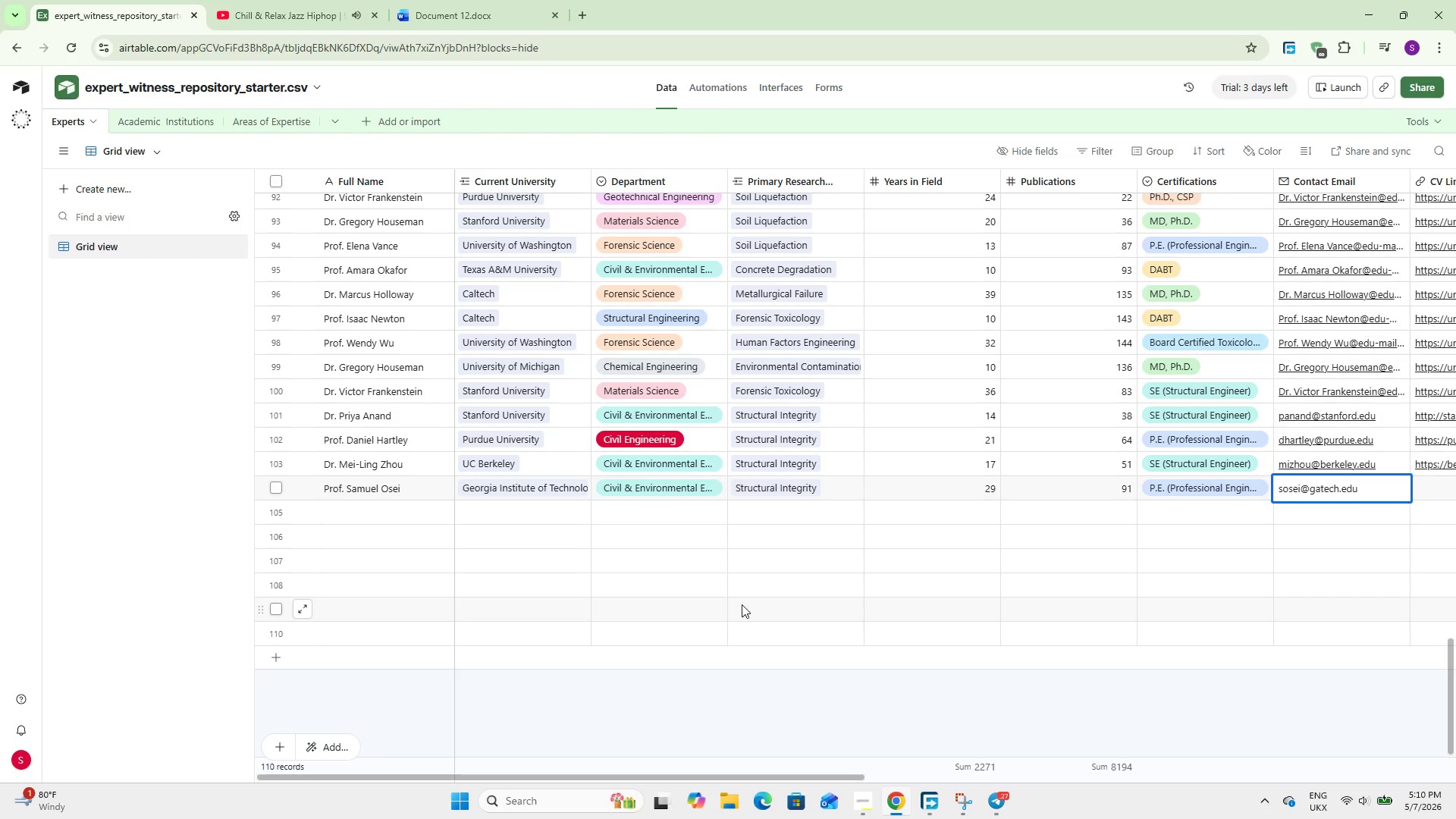 
left_click([337, 518])
 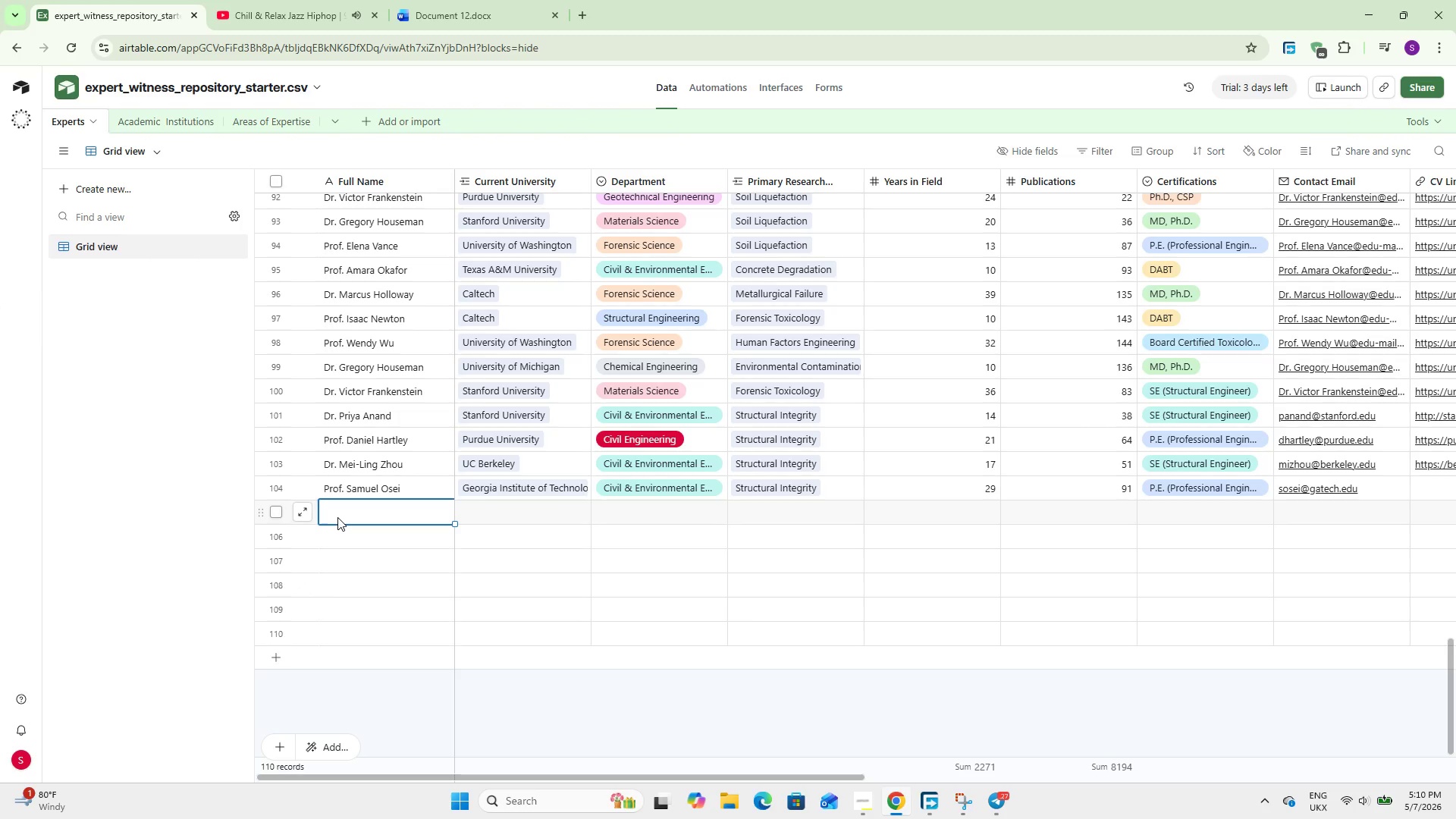 
wait(13.66)
 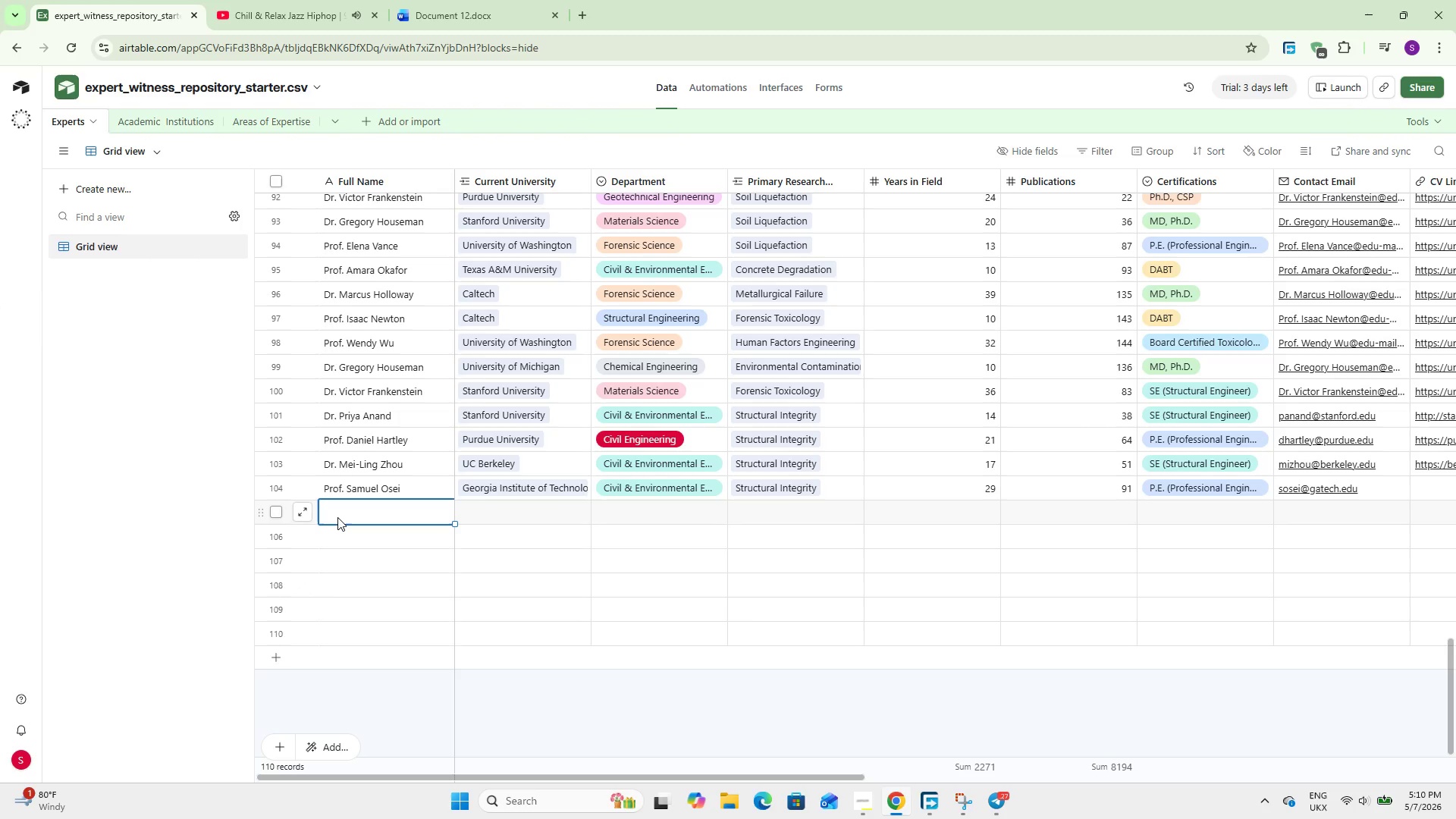 
type(DR)
key(Backspace)
type(r. Ingrid Hav)
key(Backspace)
type(lvorsen)
 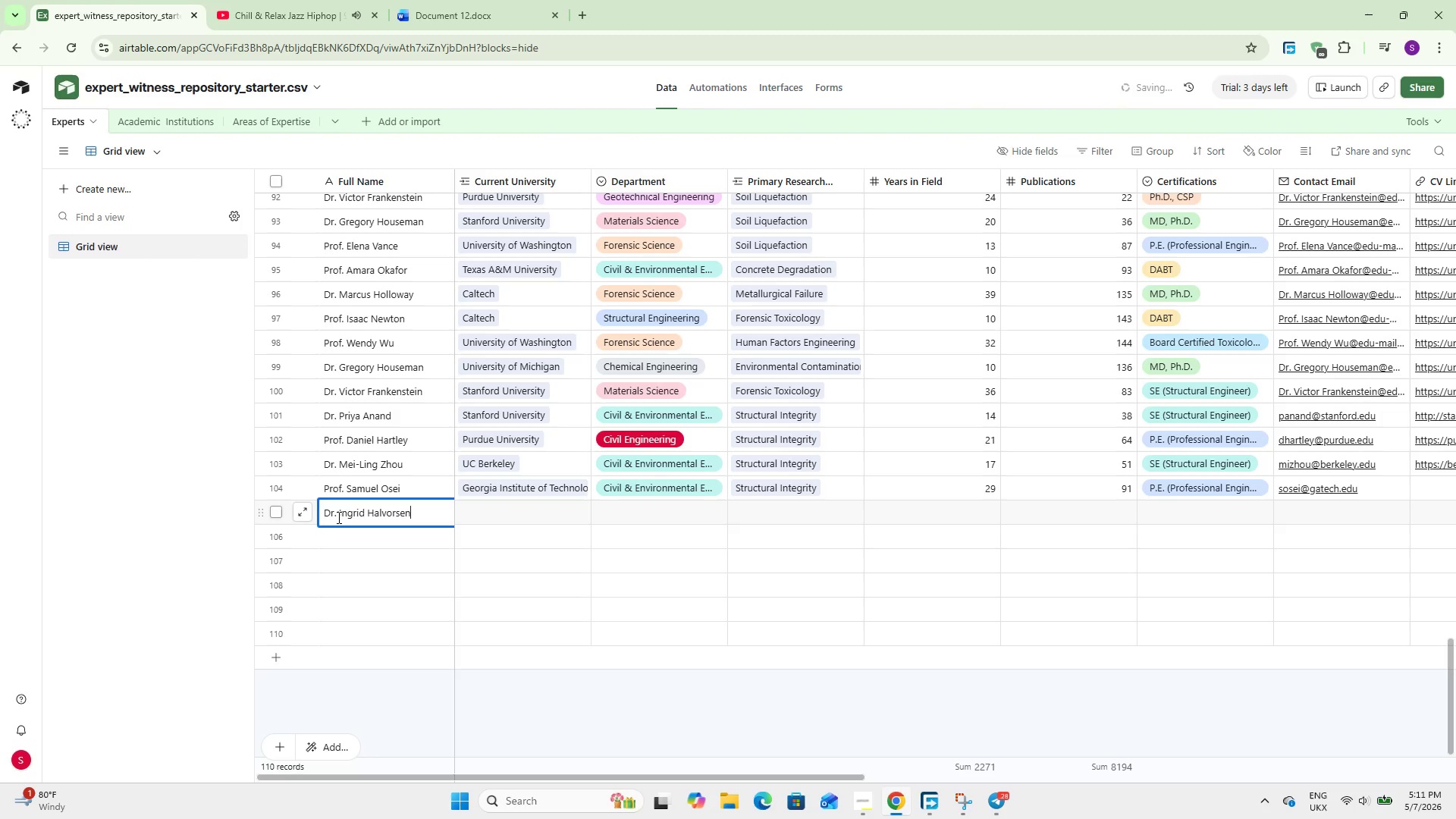 
key(Shift+Enter)
 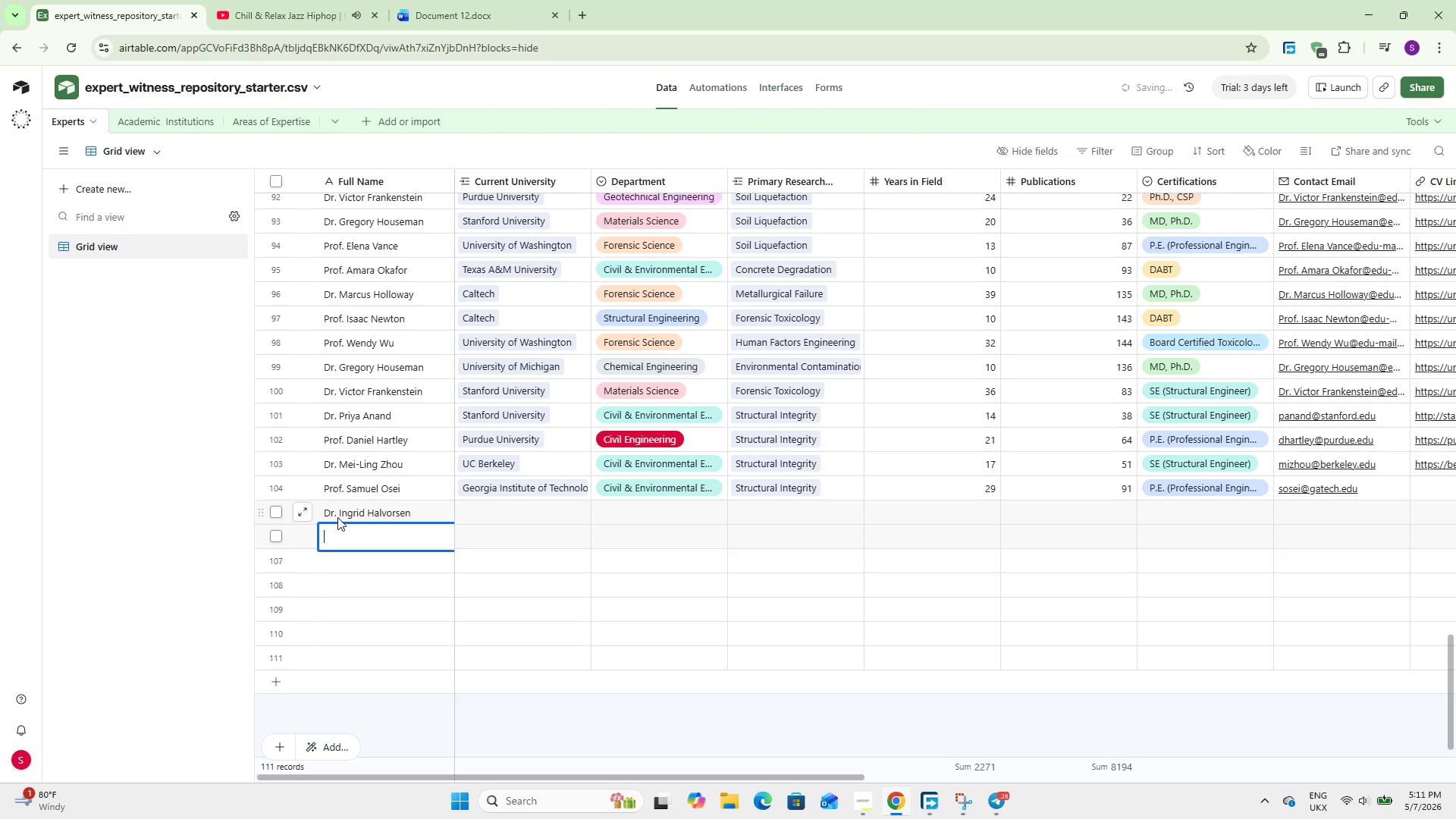 
wait(7.12)
 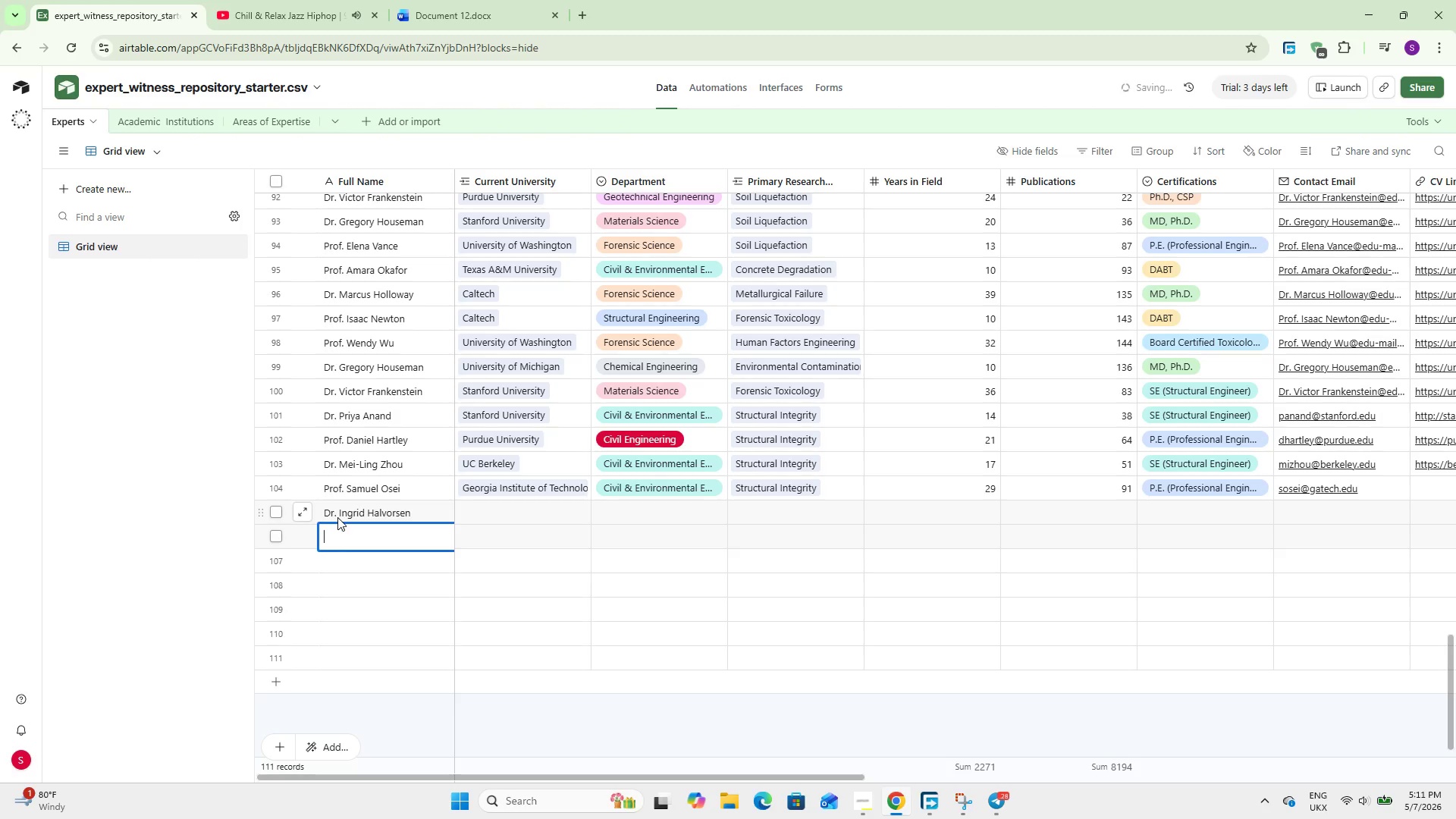 
type(Prof )
key(Backspace)
type(. Carlos Medina)
 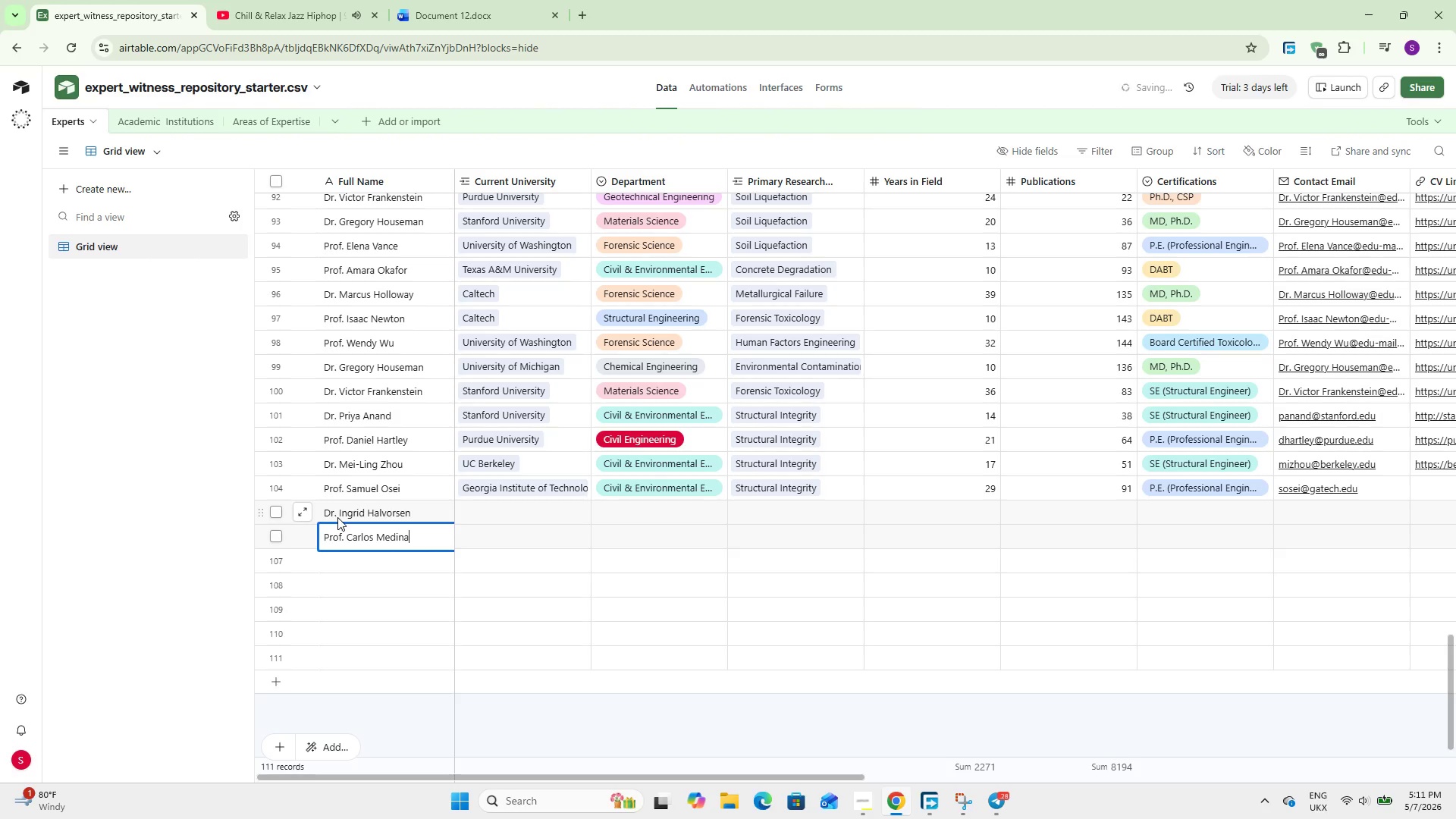 
key(Shift+Enter)
 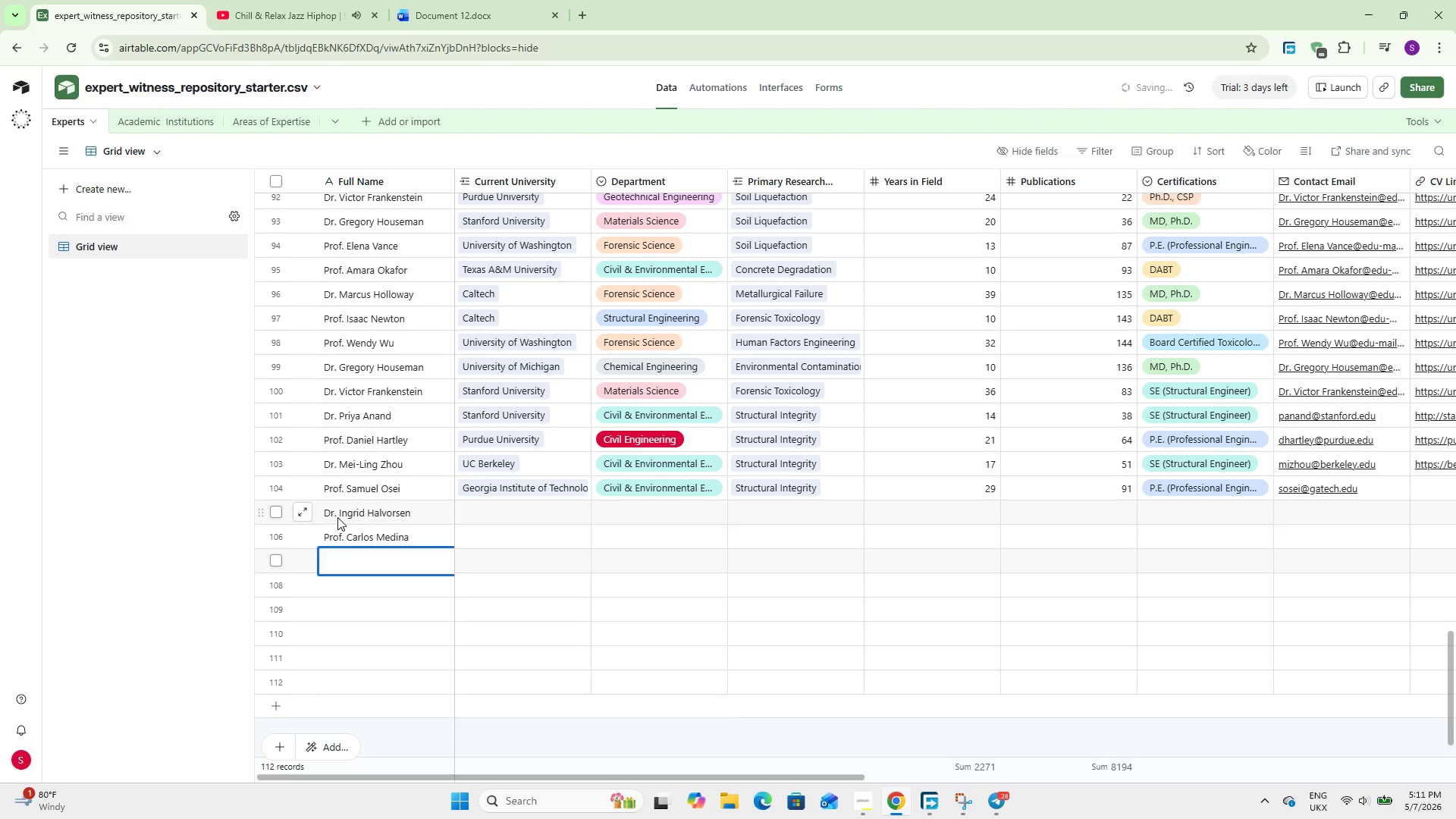 
wait(5.08)
 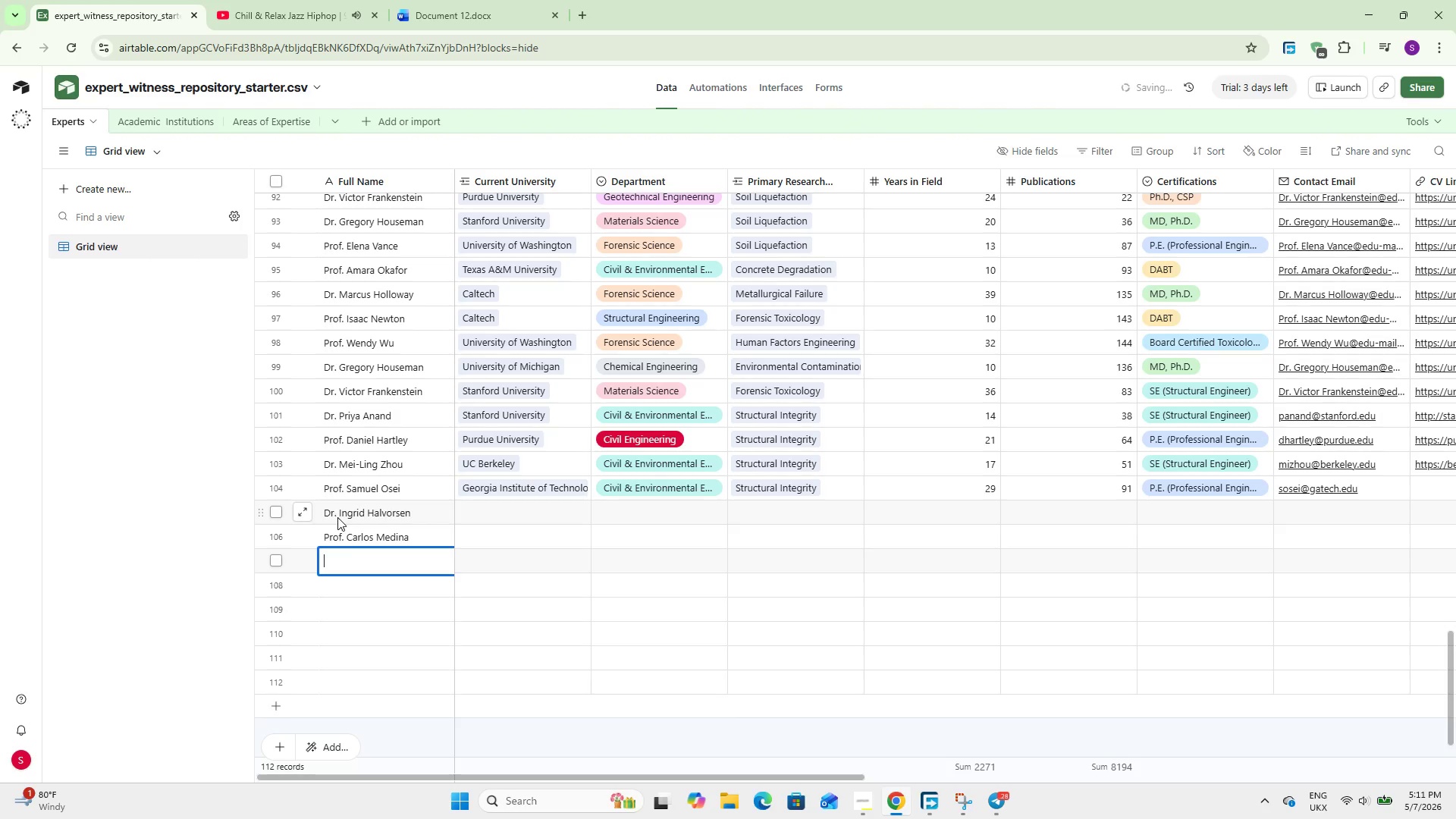 
type(Dr. Yasmine Khalil)
 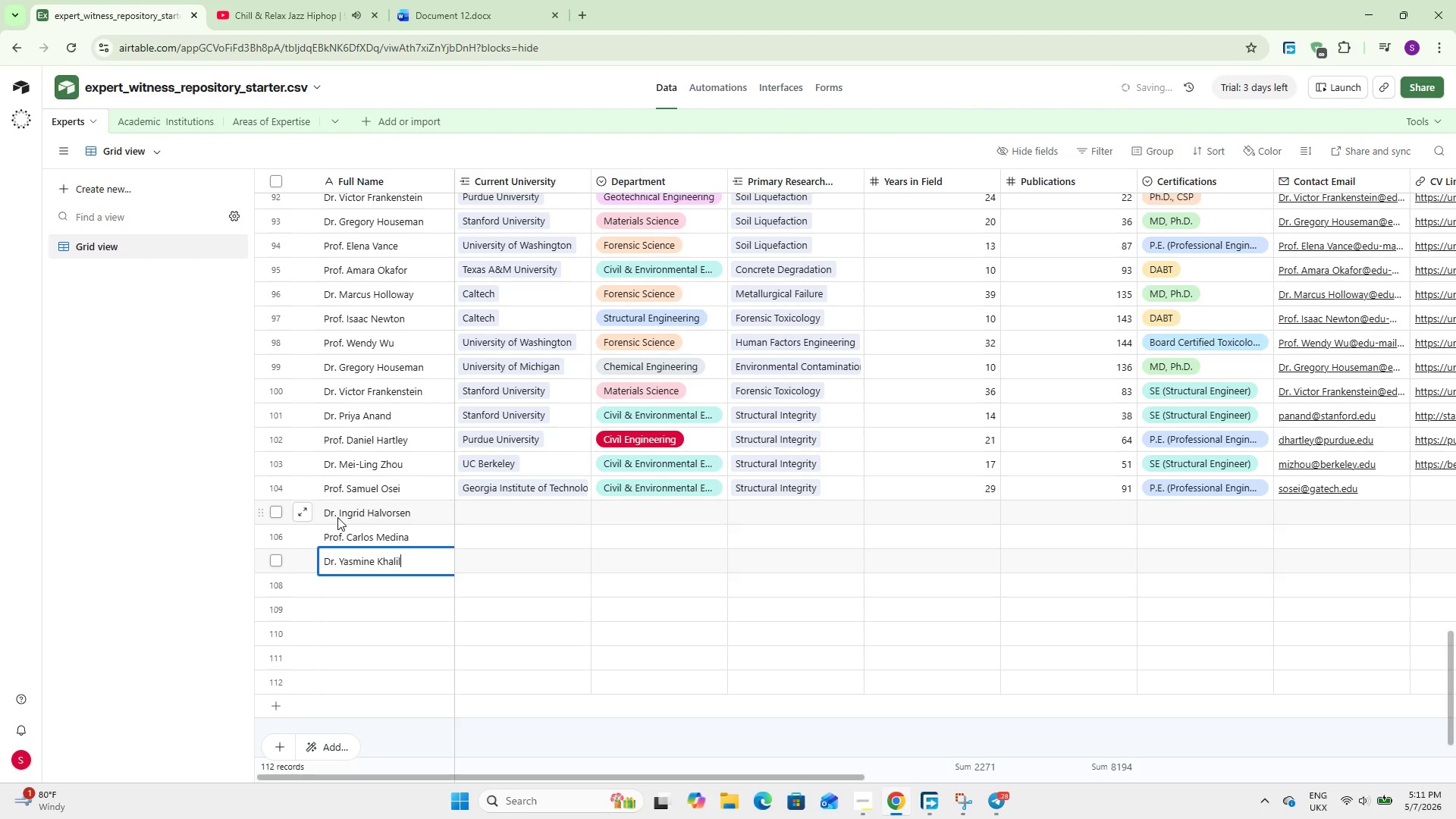 
key(Shift+Enter)
 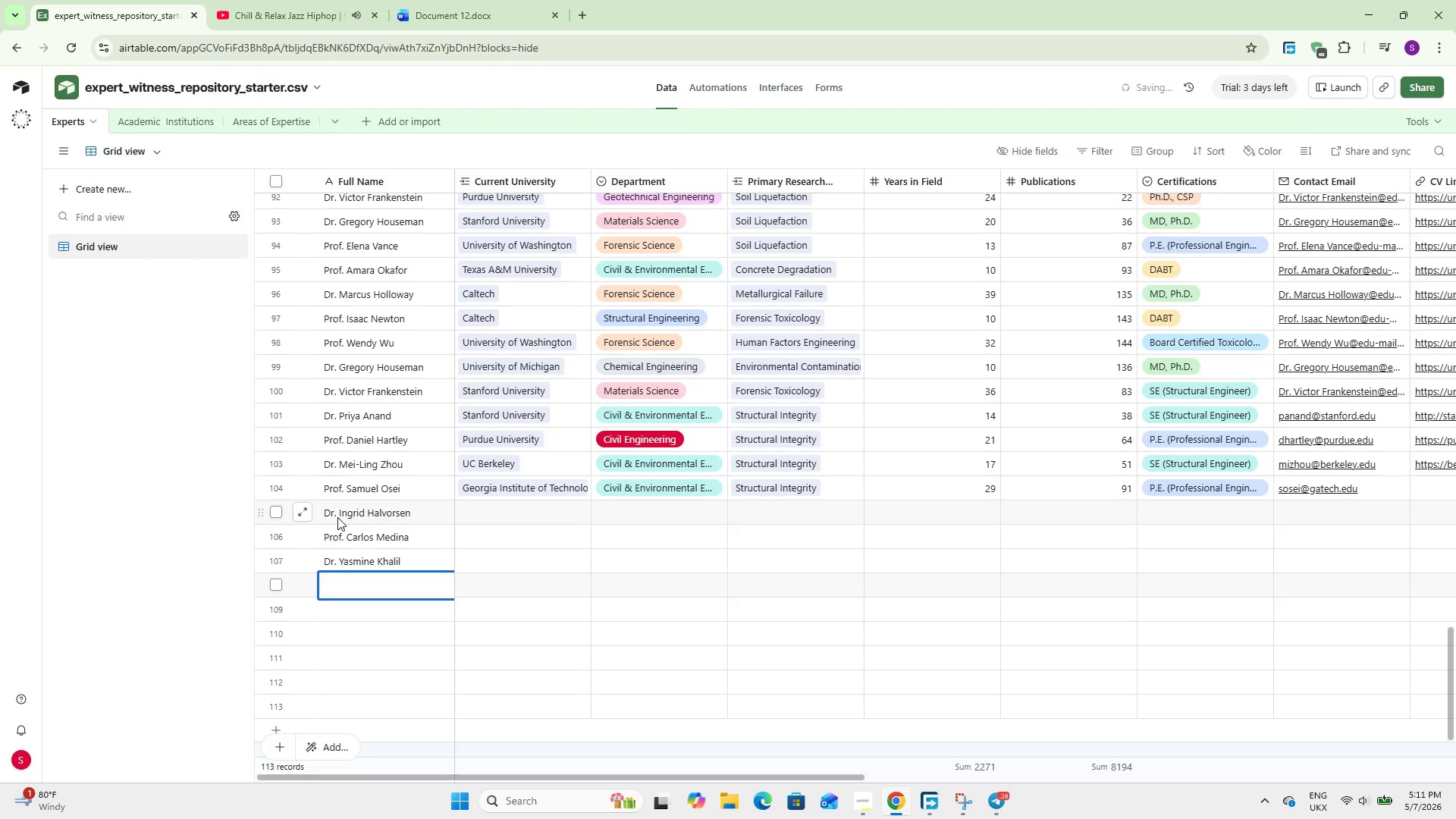 
wait(5.64)
 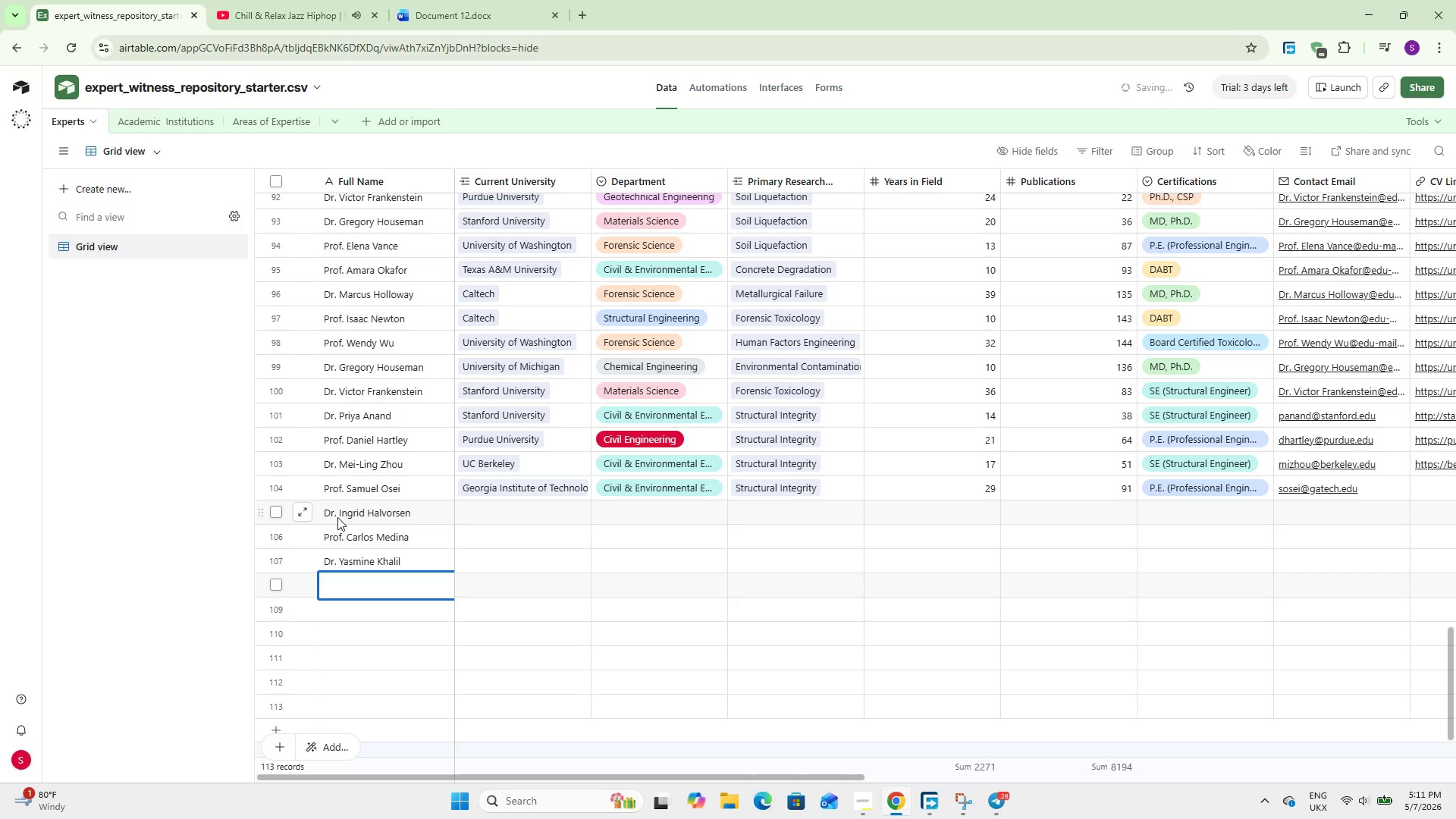 
type(Prof. )
 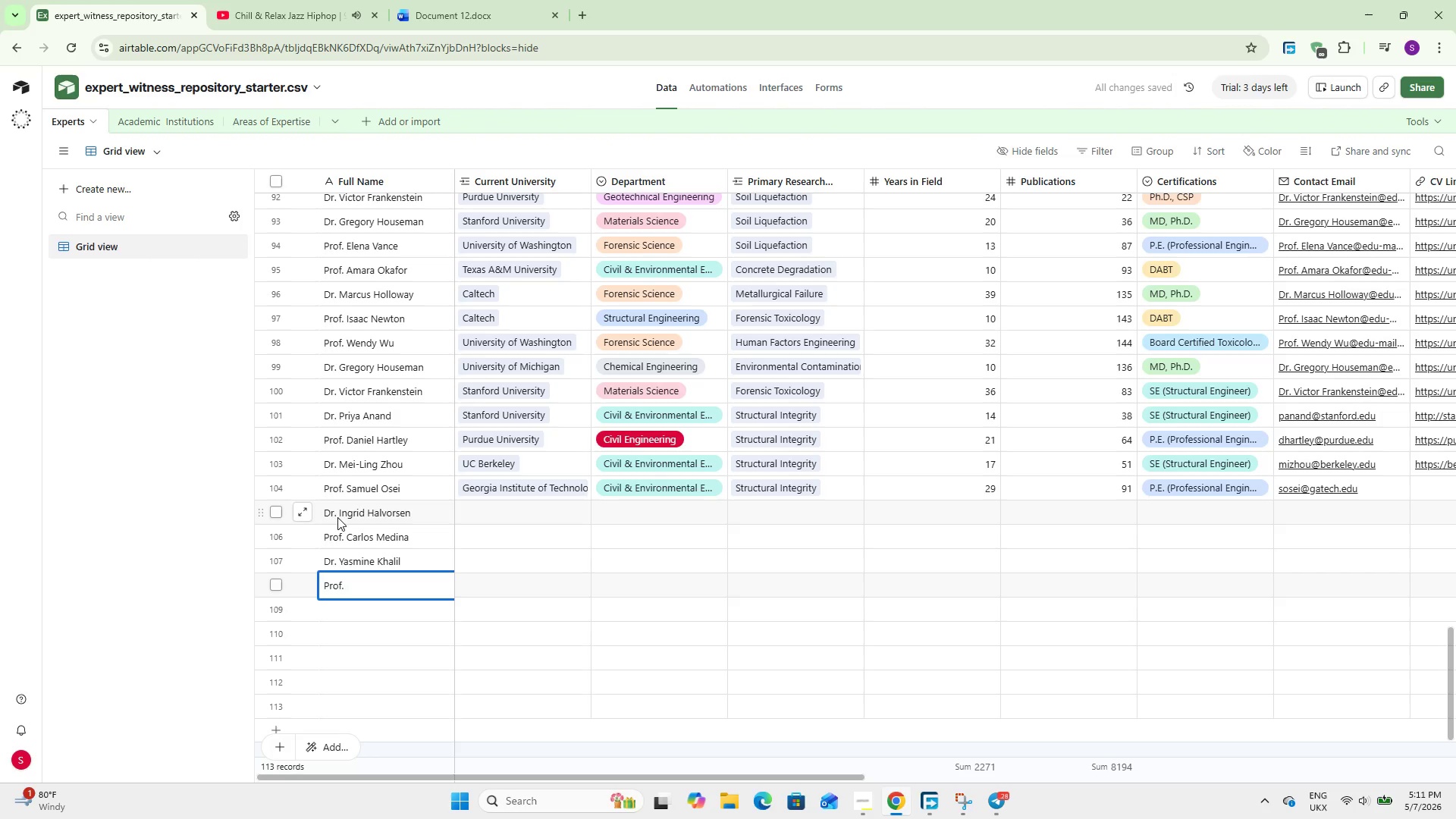 
type(Raymond Boateng)
 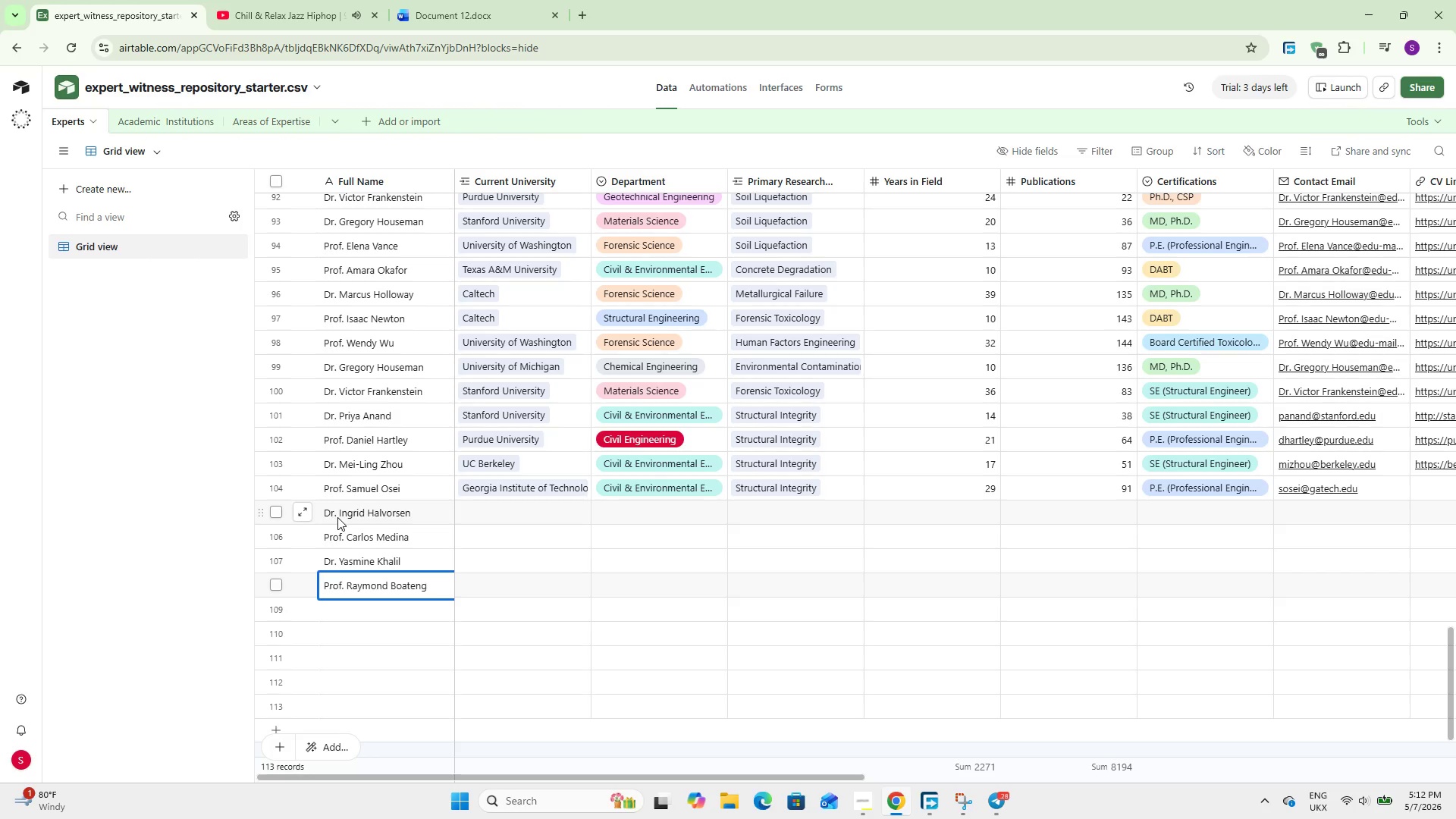 
key(Shift+Enter)
 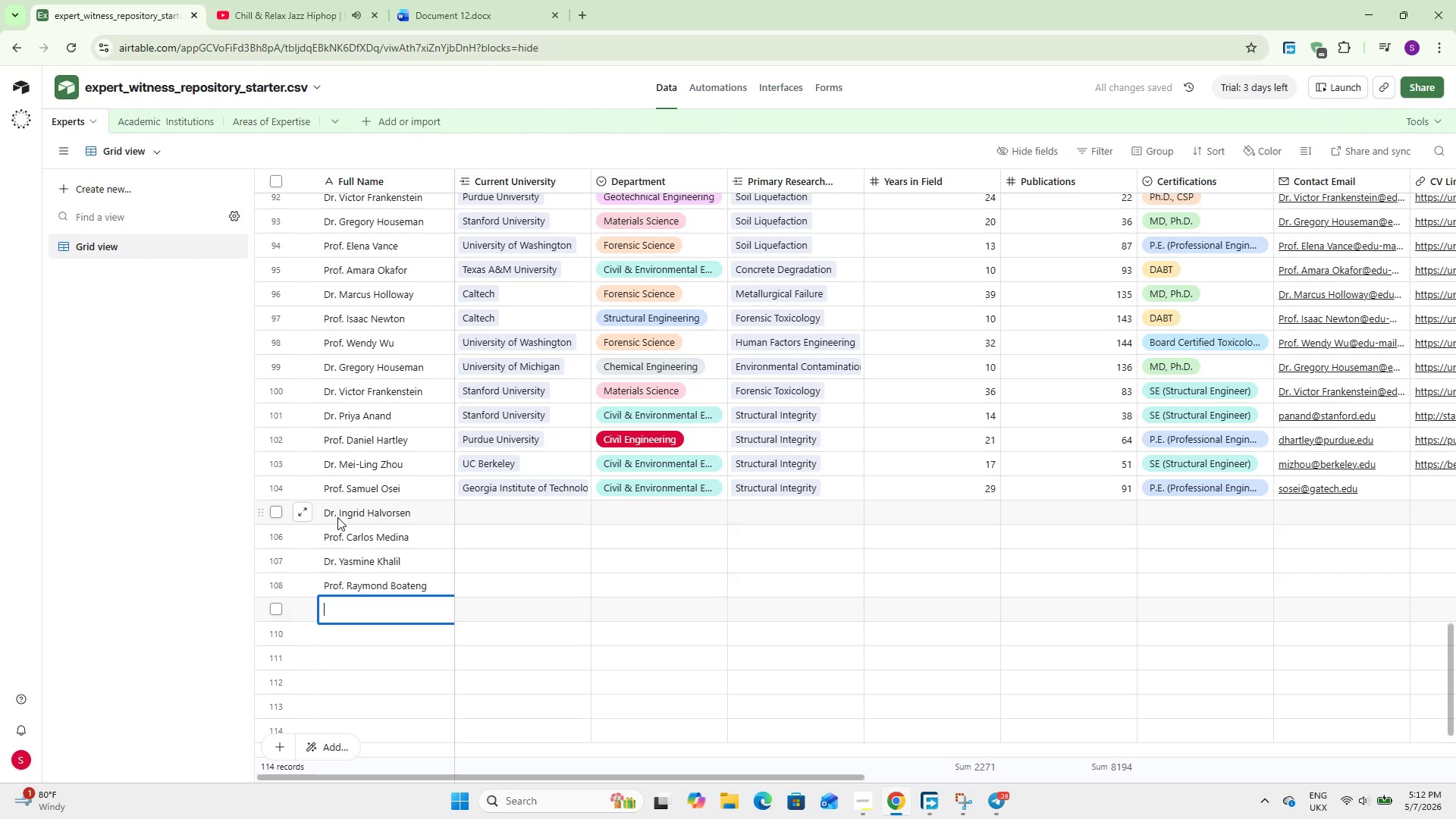 
wait(6.84)
 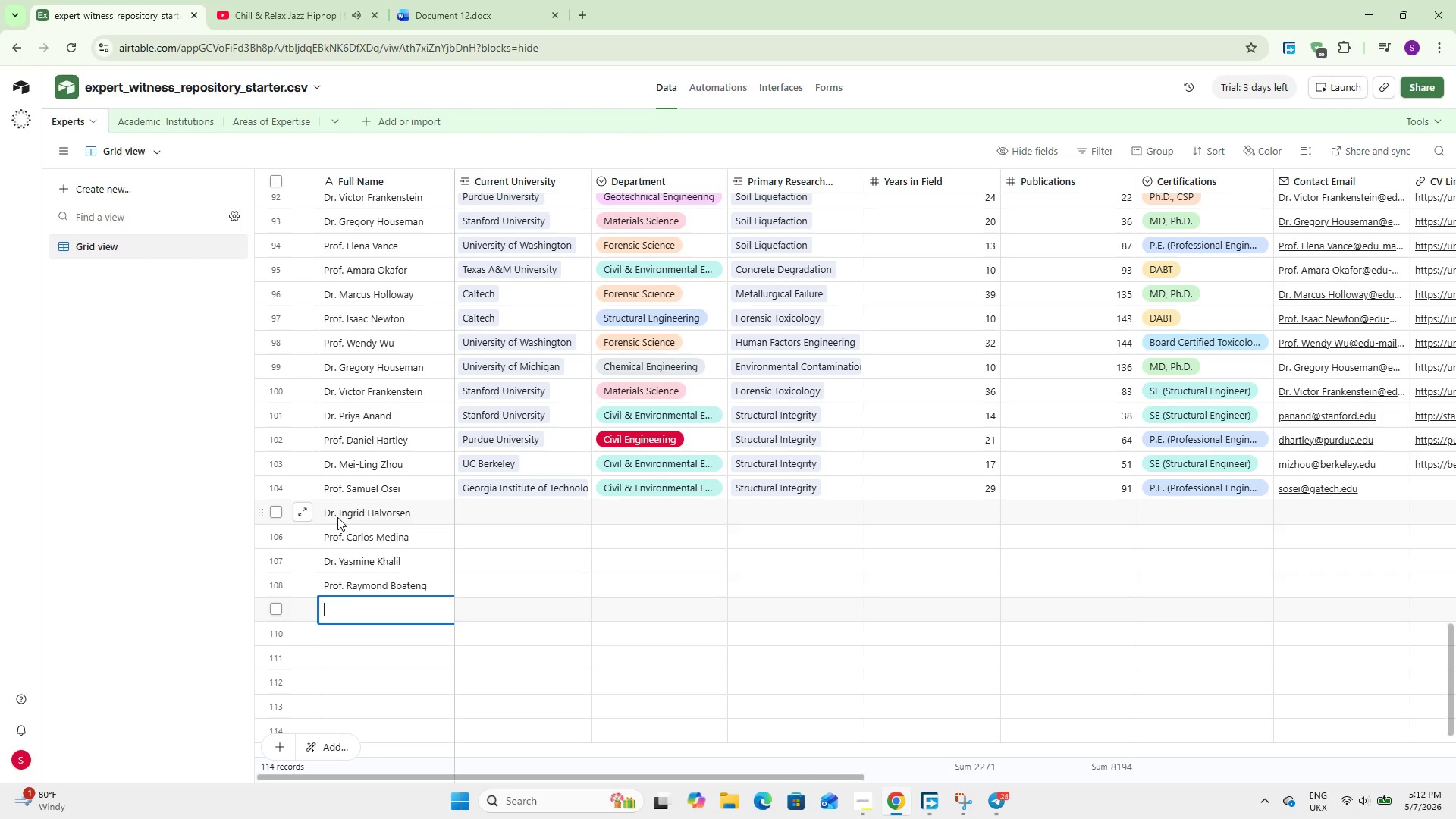 
type(Dr. Fatima Al-Rashid)
 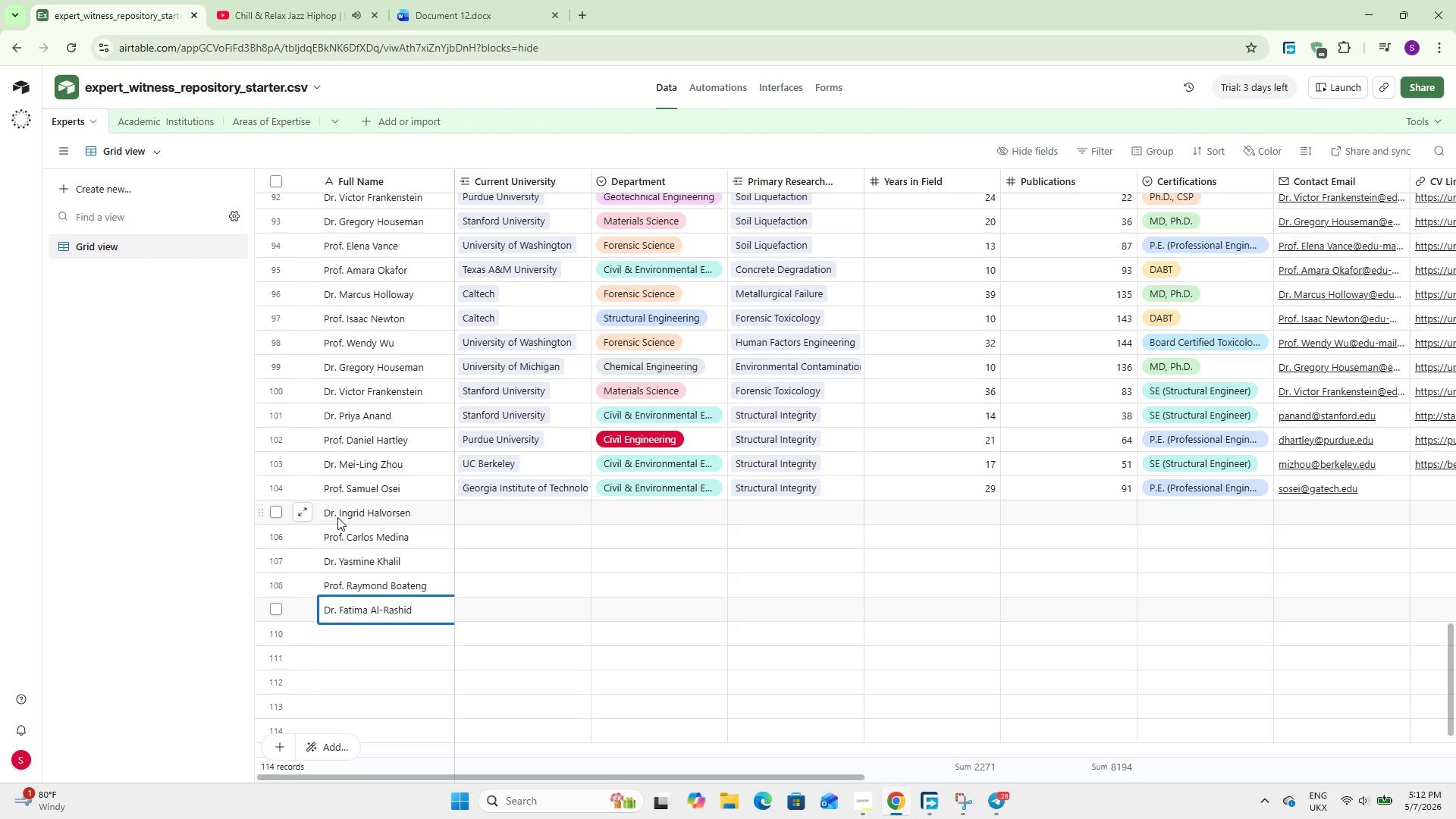 
key(Shift+Enter)
 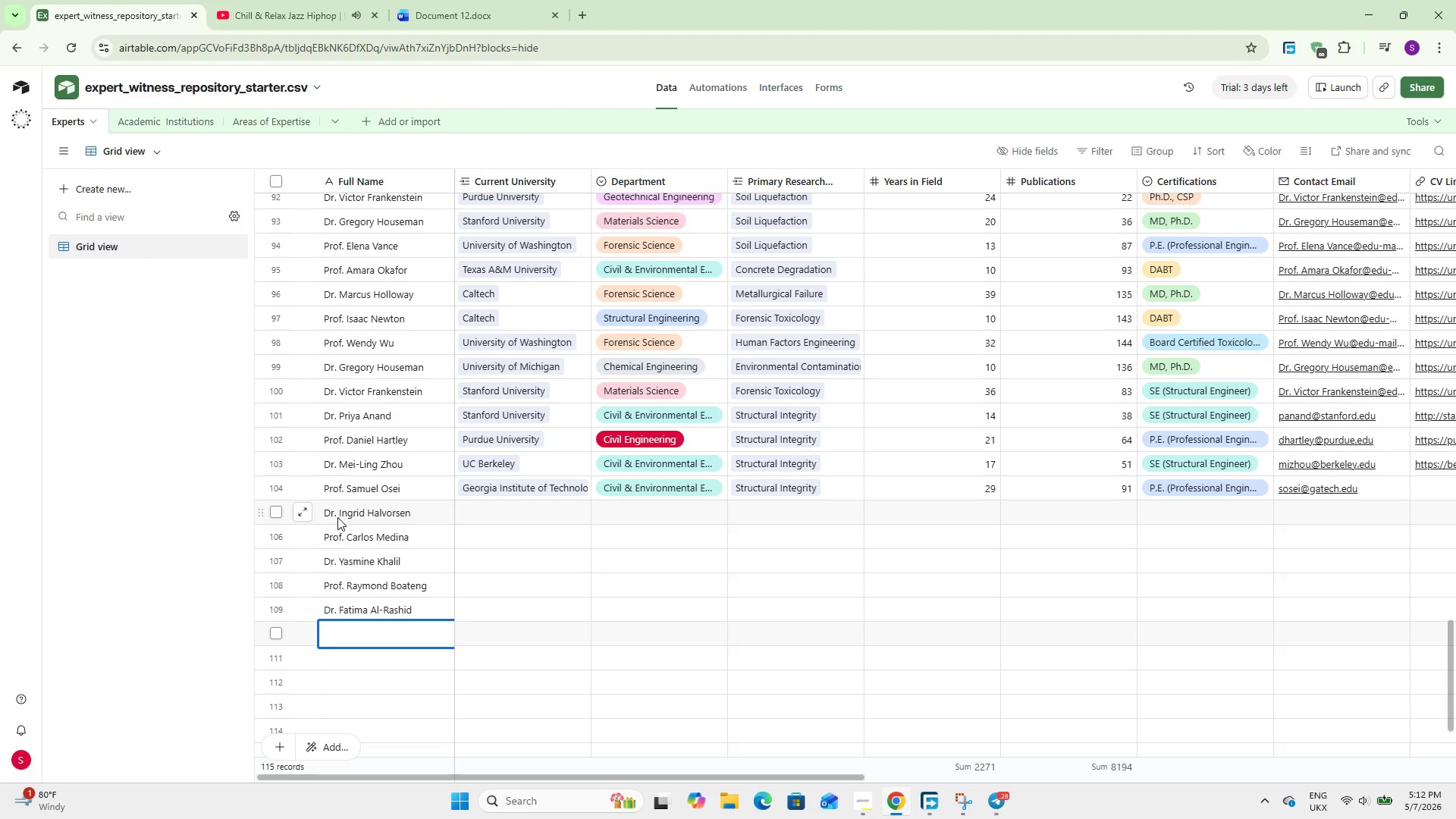 
type(Prof,)
key(Backspace)
type(. )
 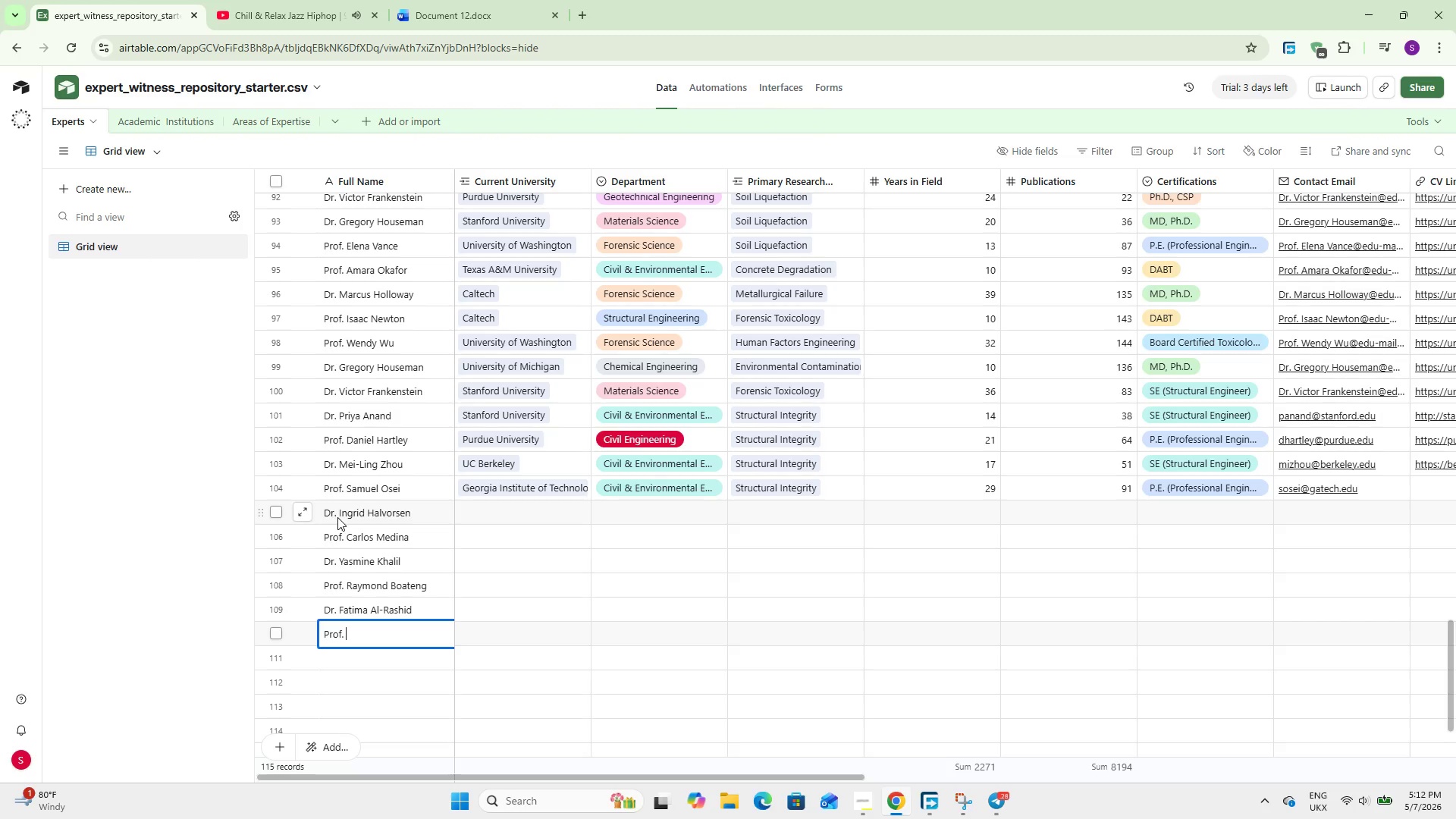 
type(Henrik Sorensen)
 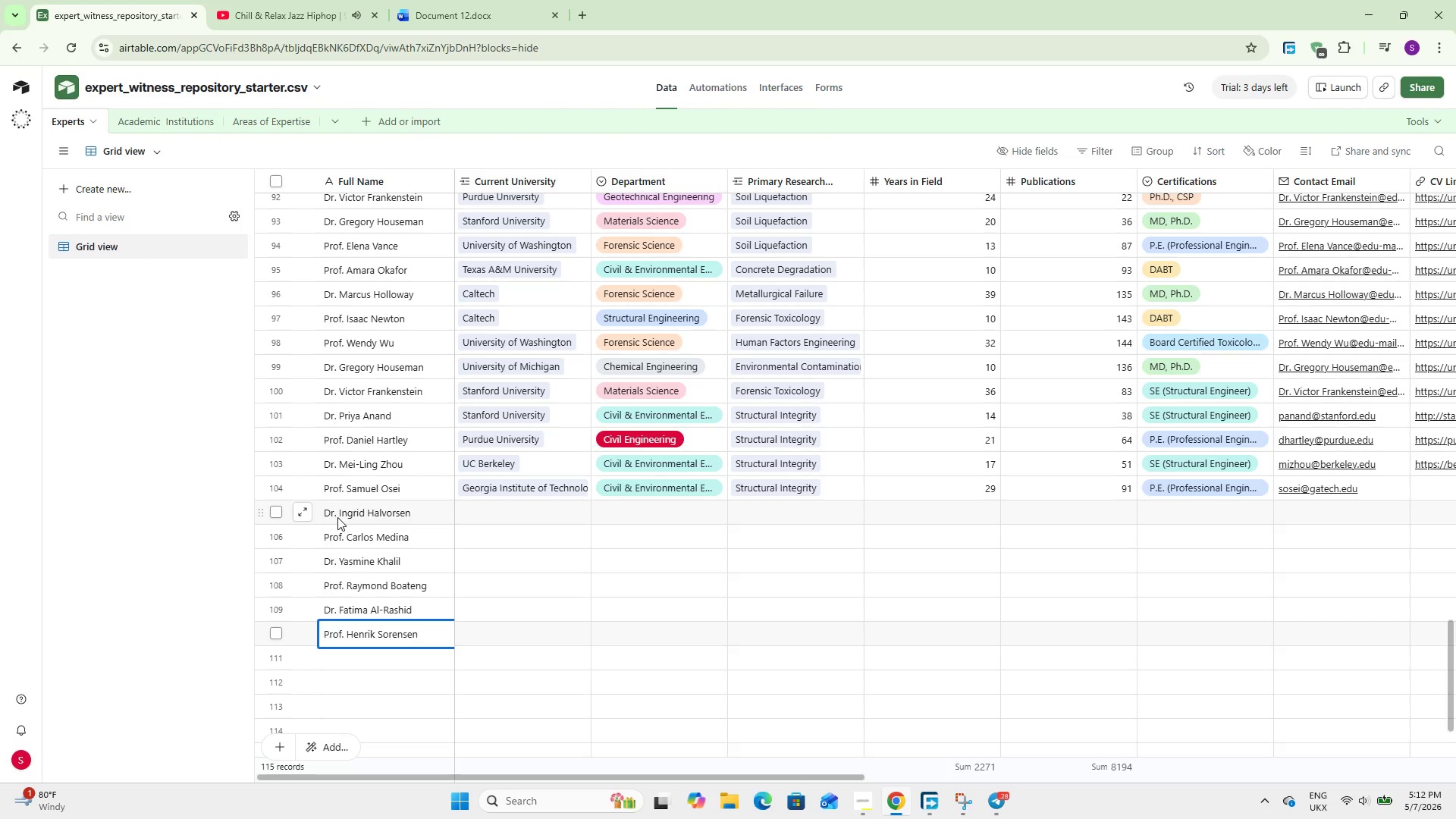 
key(Shift+Enter)
 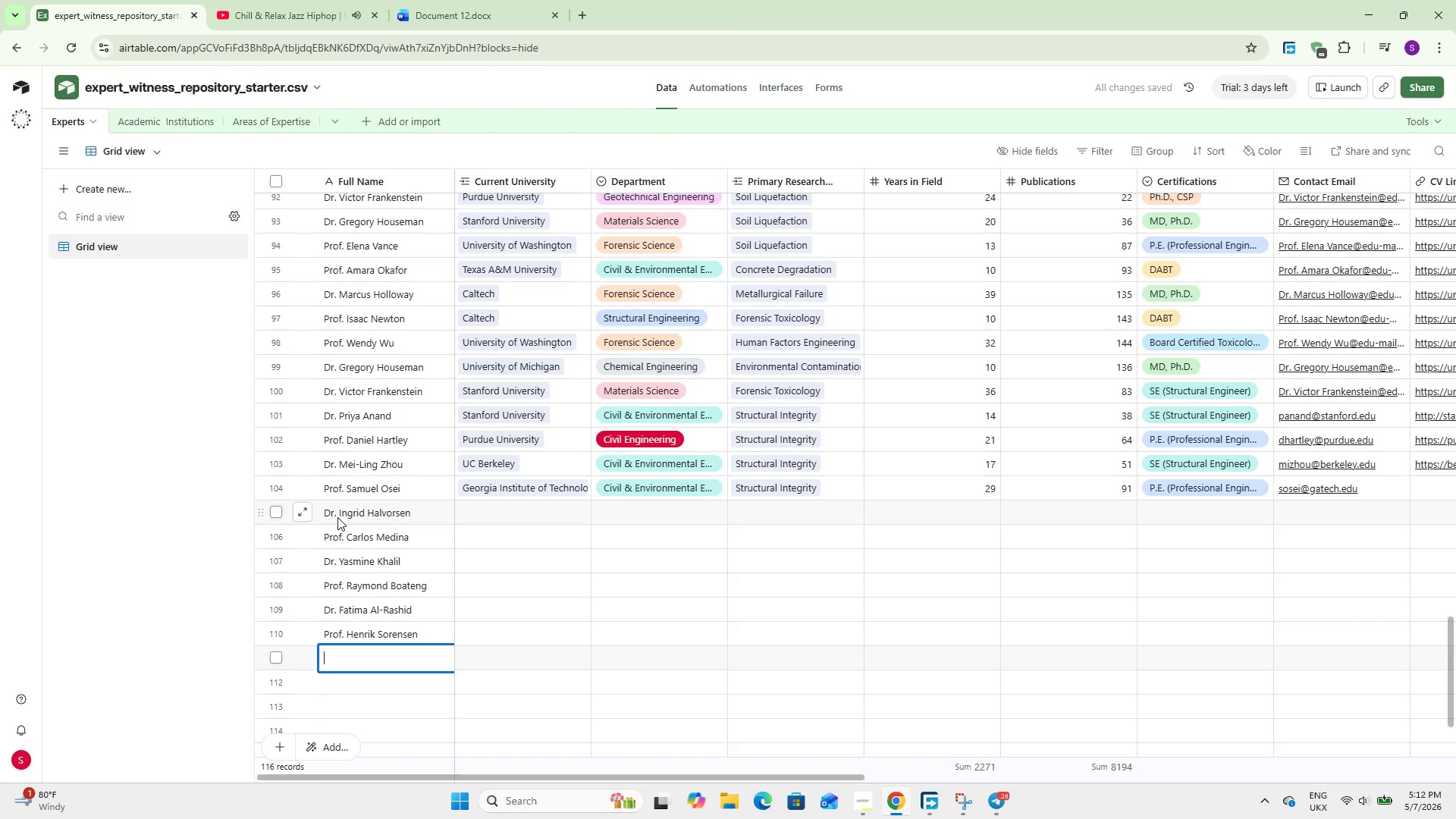 
wait(5.25)
 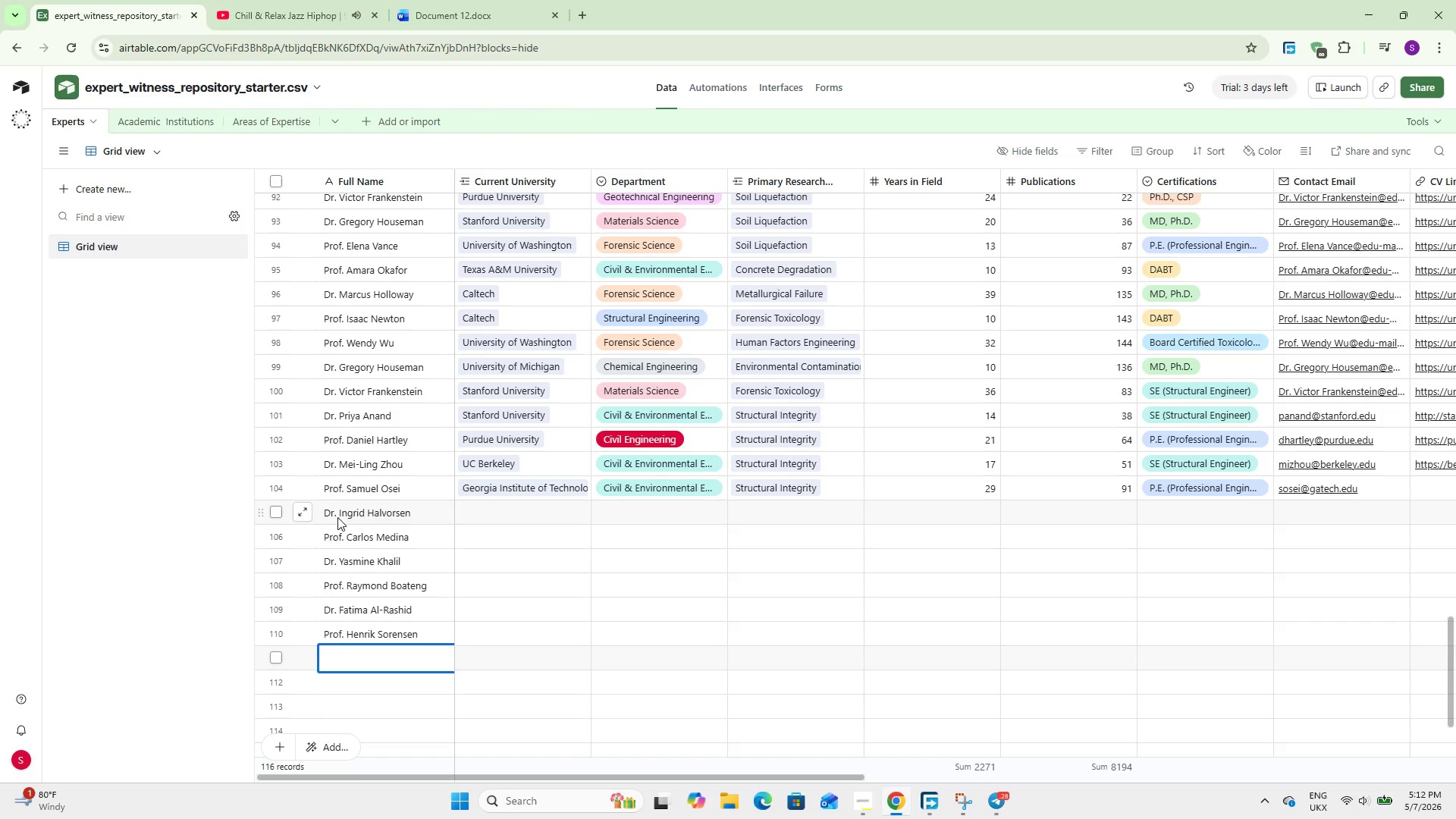 
type(Dr. Anika Bergstrom)
 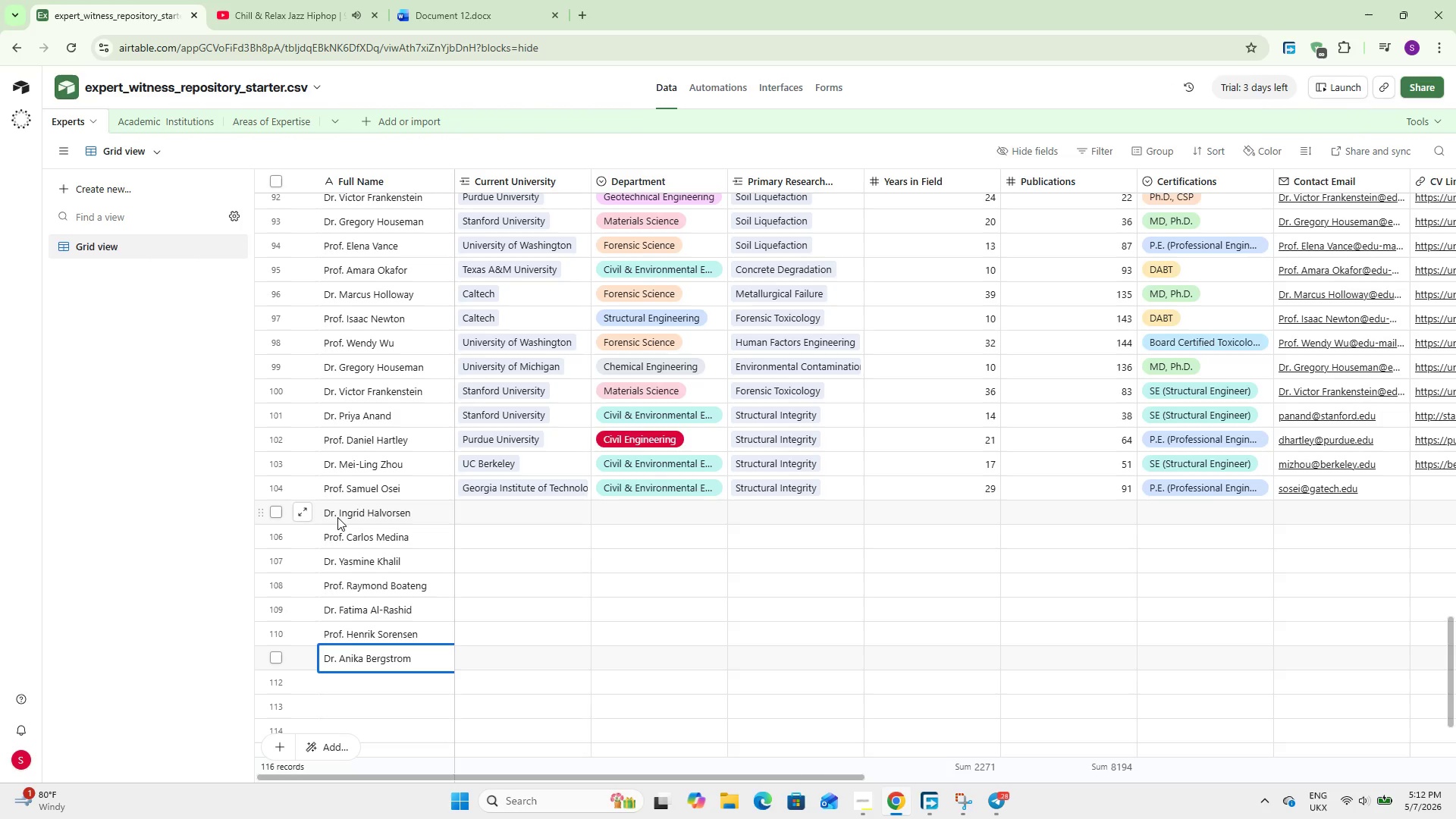 
key(Shift+Enter)
 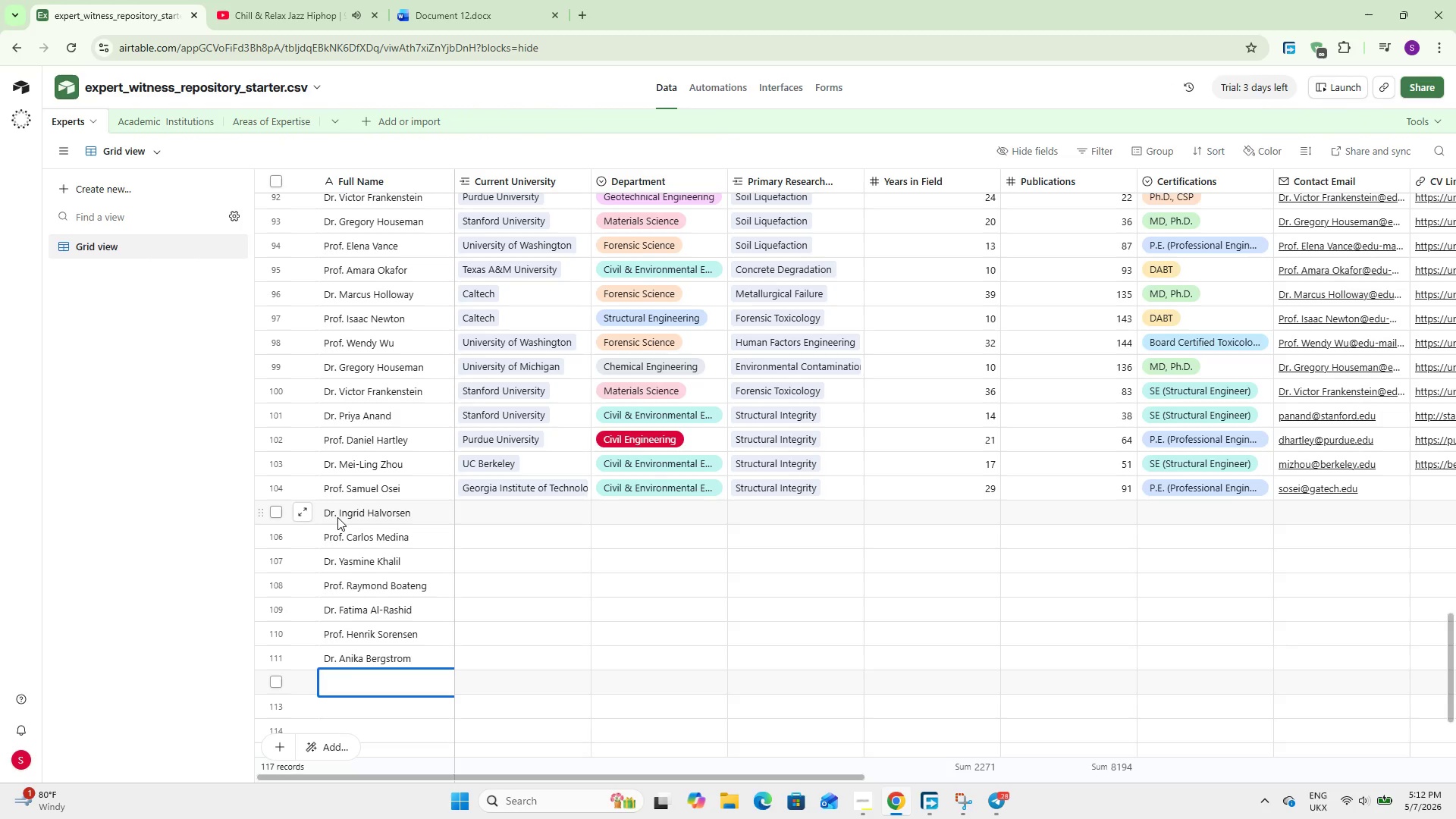 
type(Prof. Jerome Wakefield)
 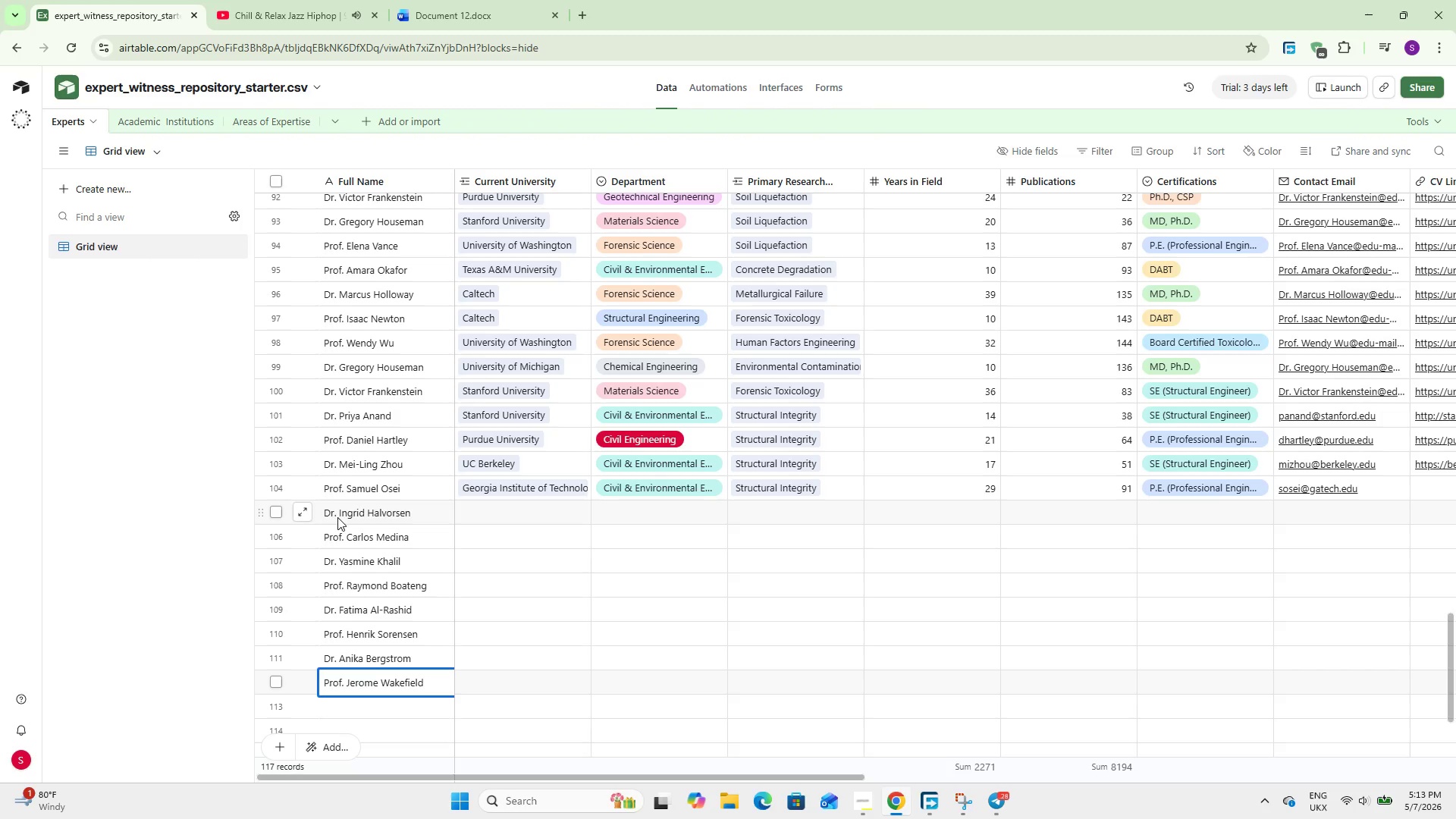 
wait(5.5)
 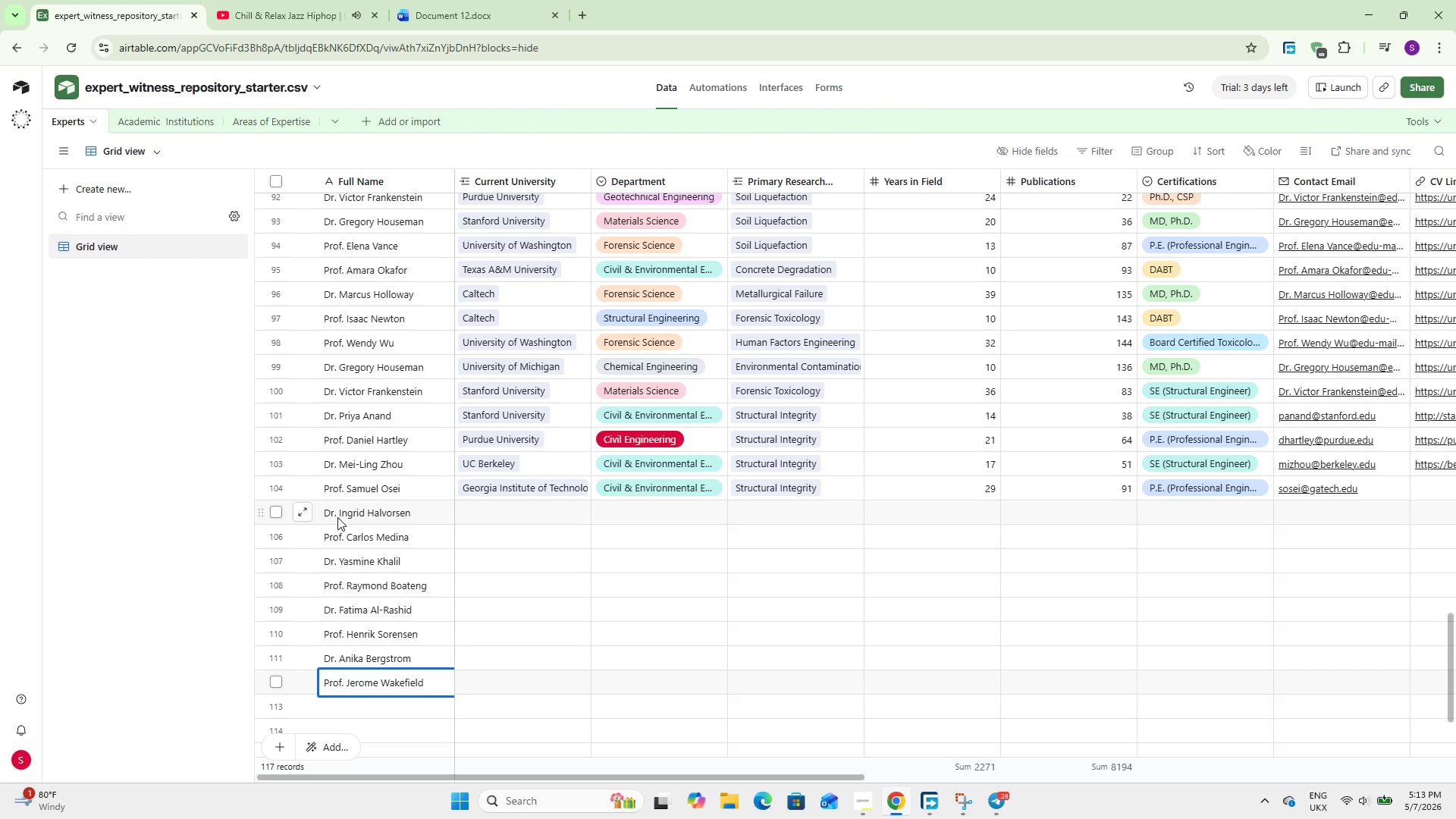 
key(Shift+Enter)
 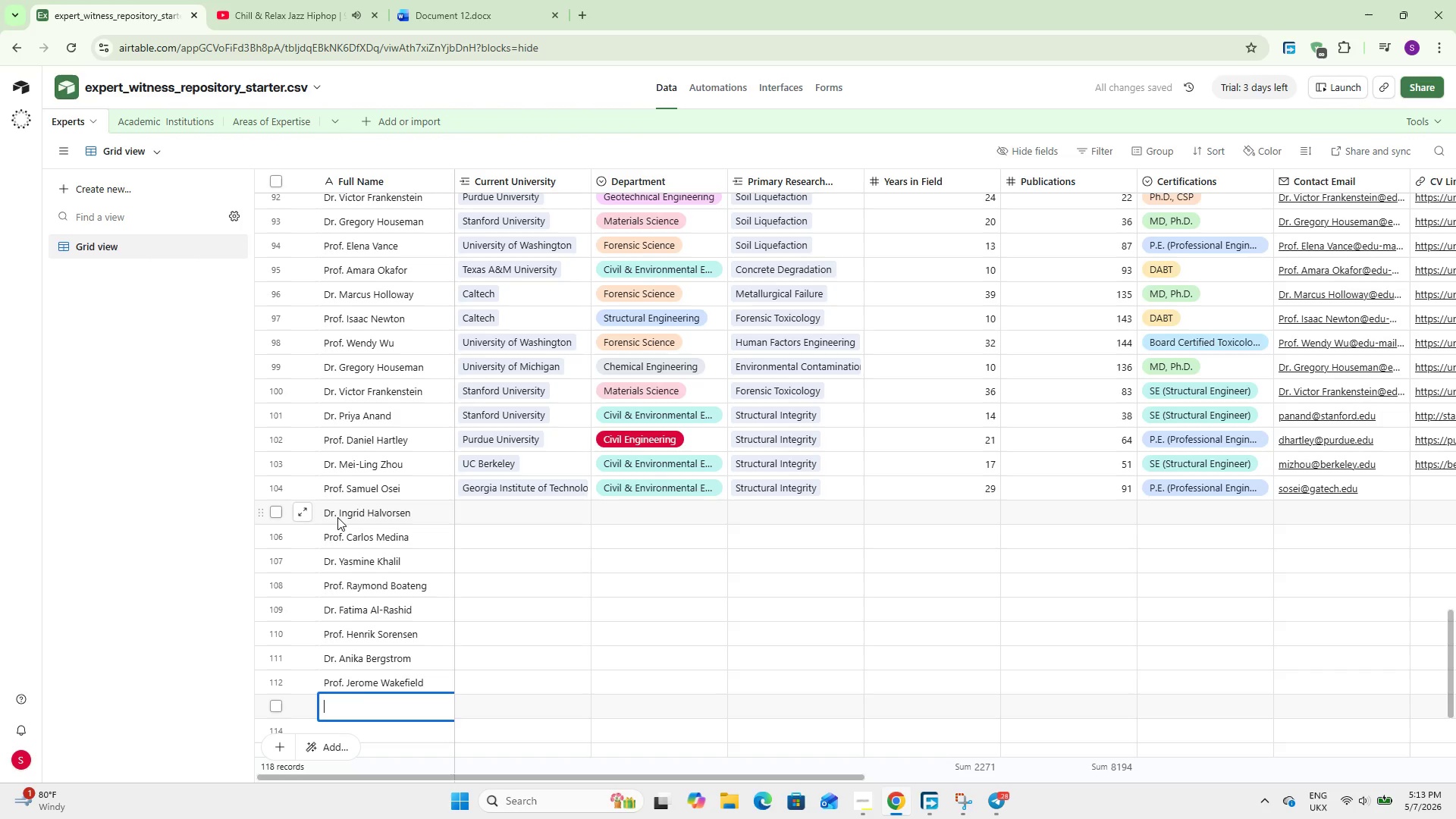 
type(Dr. Claire Fontaine)
 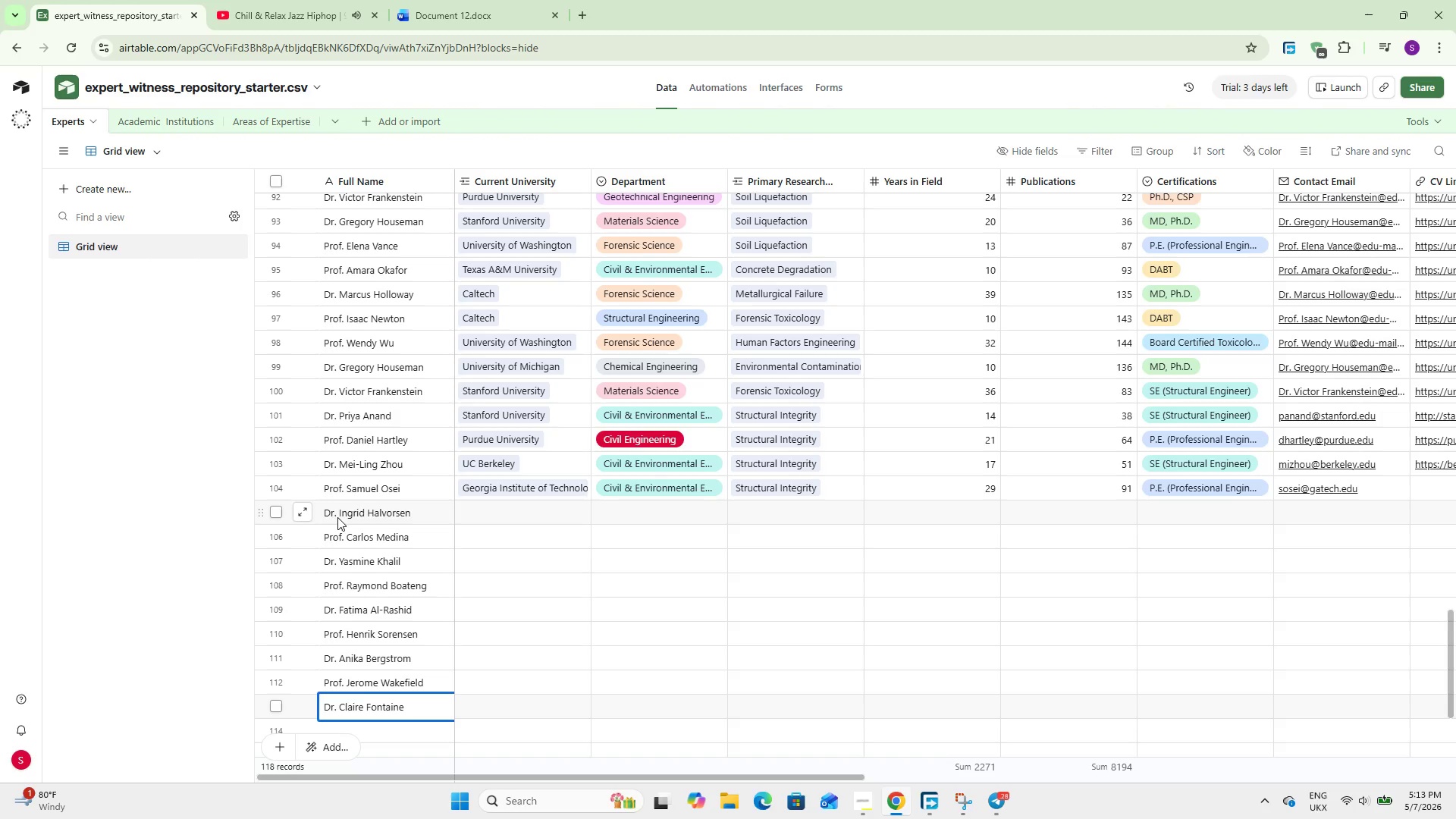 
key(Shift+Enter)
 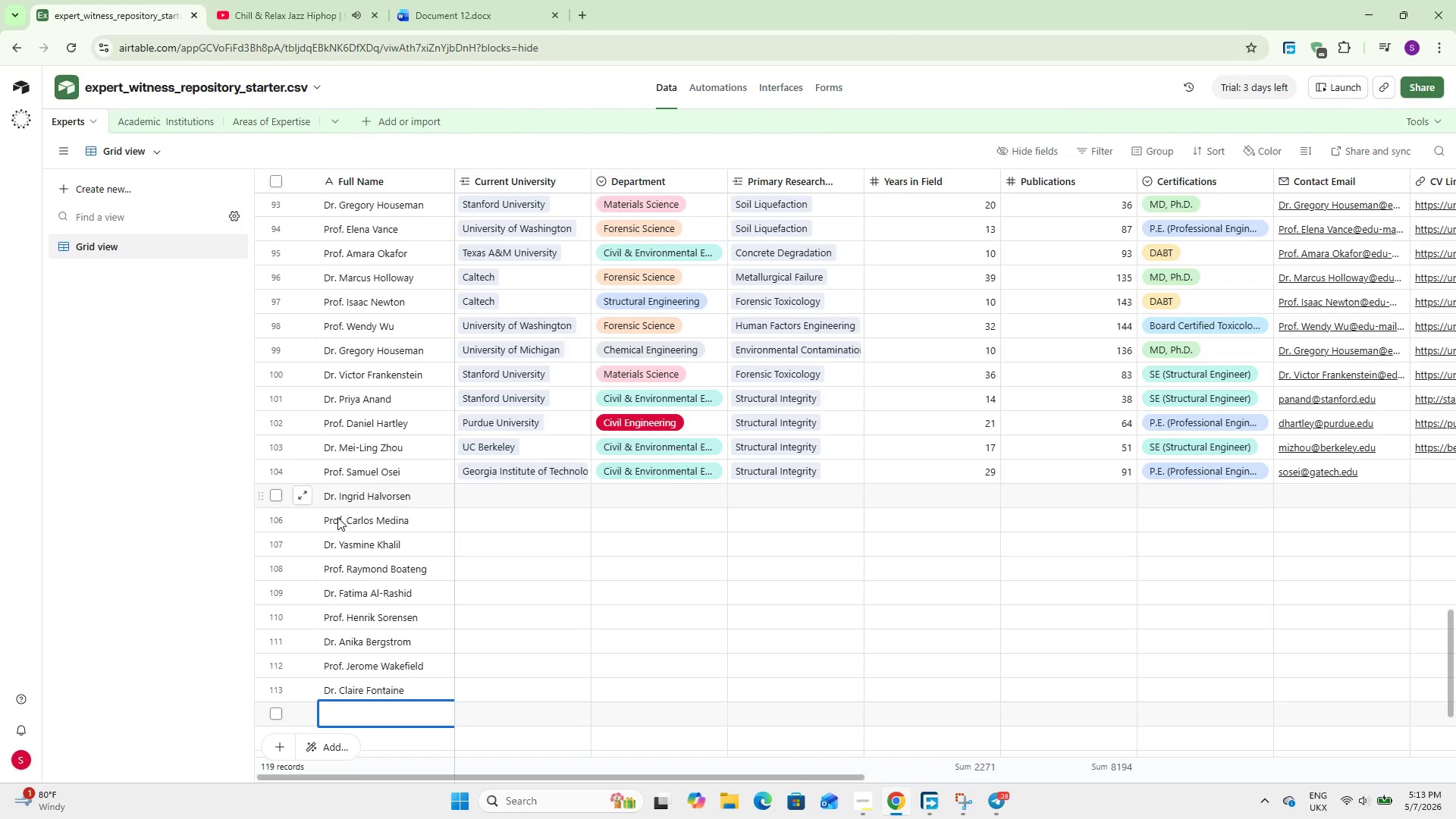 
type(Prof. Oluwaseun Adeye)
 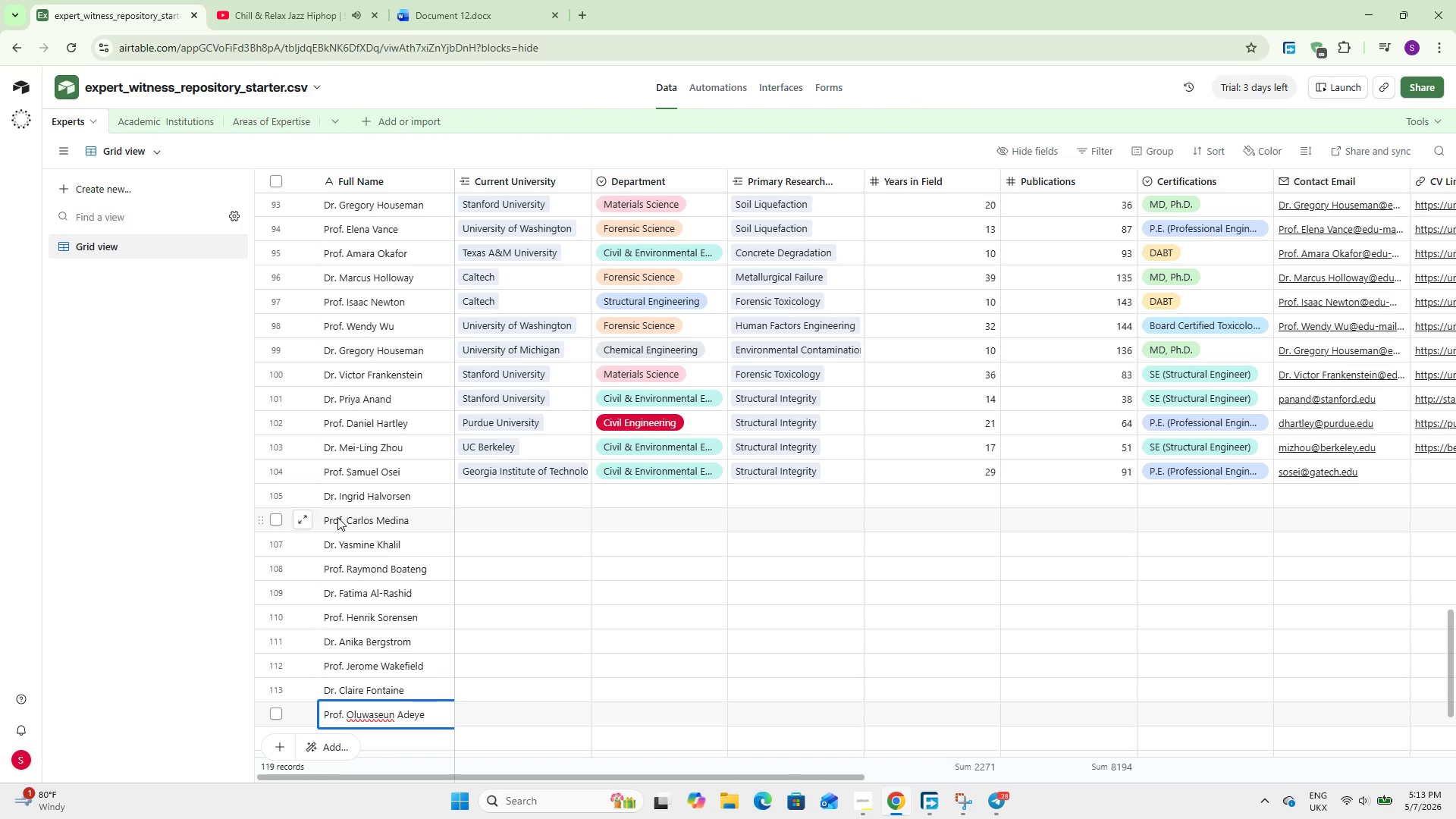 
type(mi)
 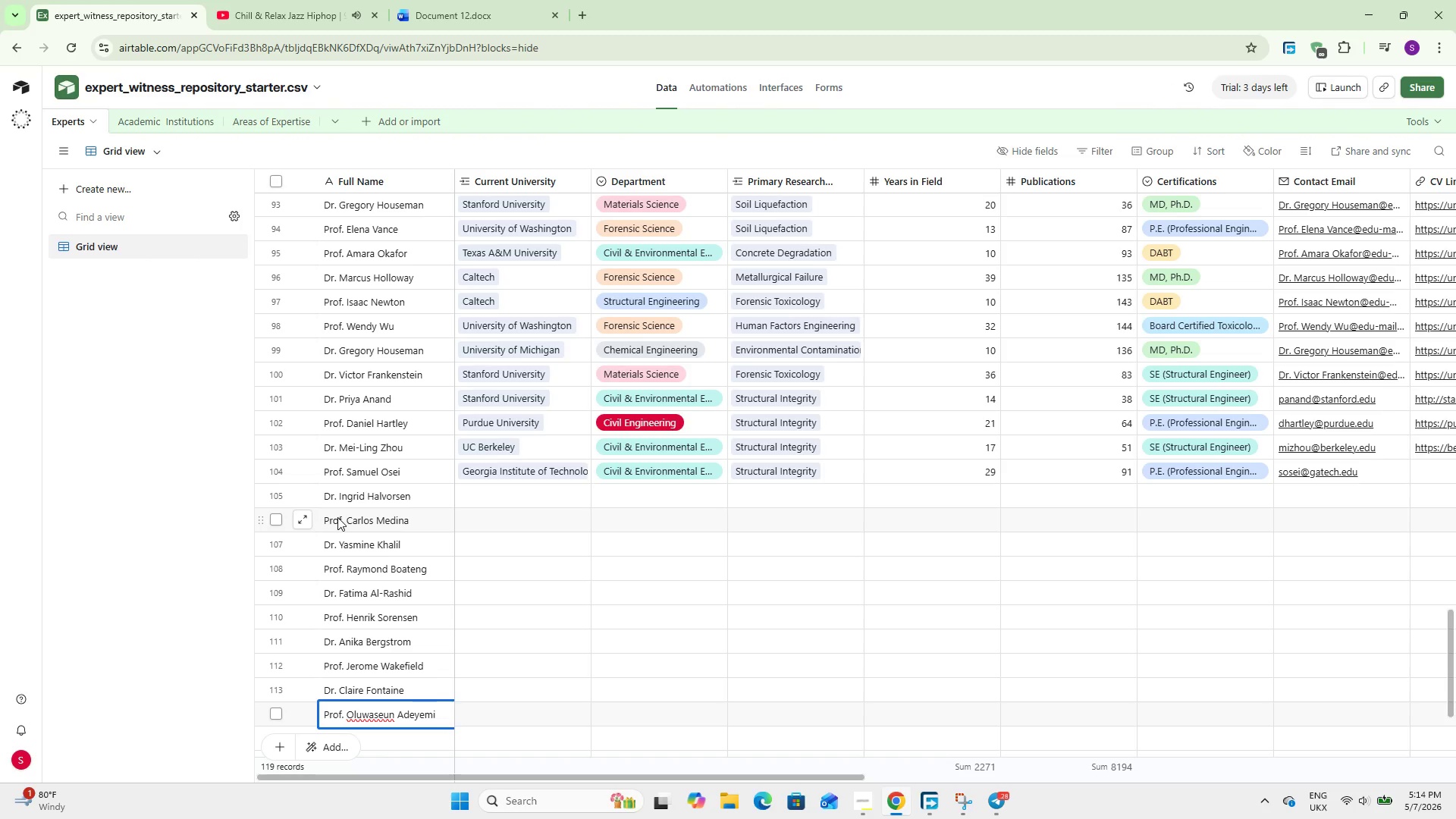 
wait(21.75)
 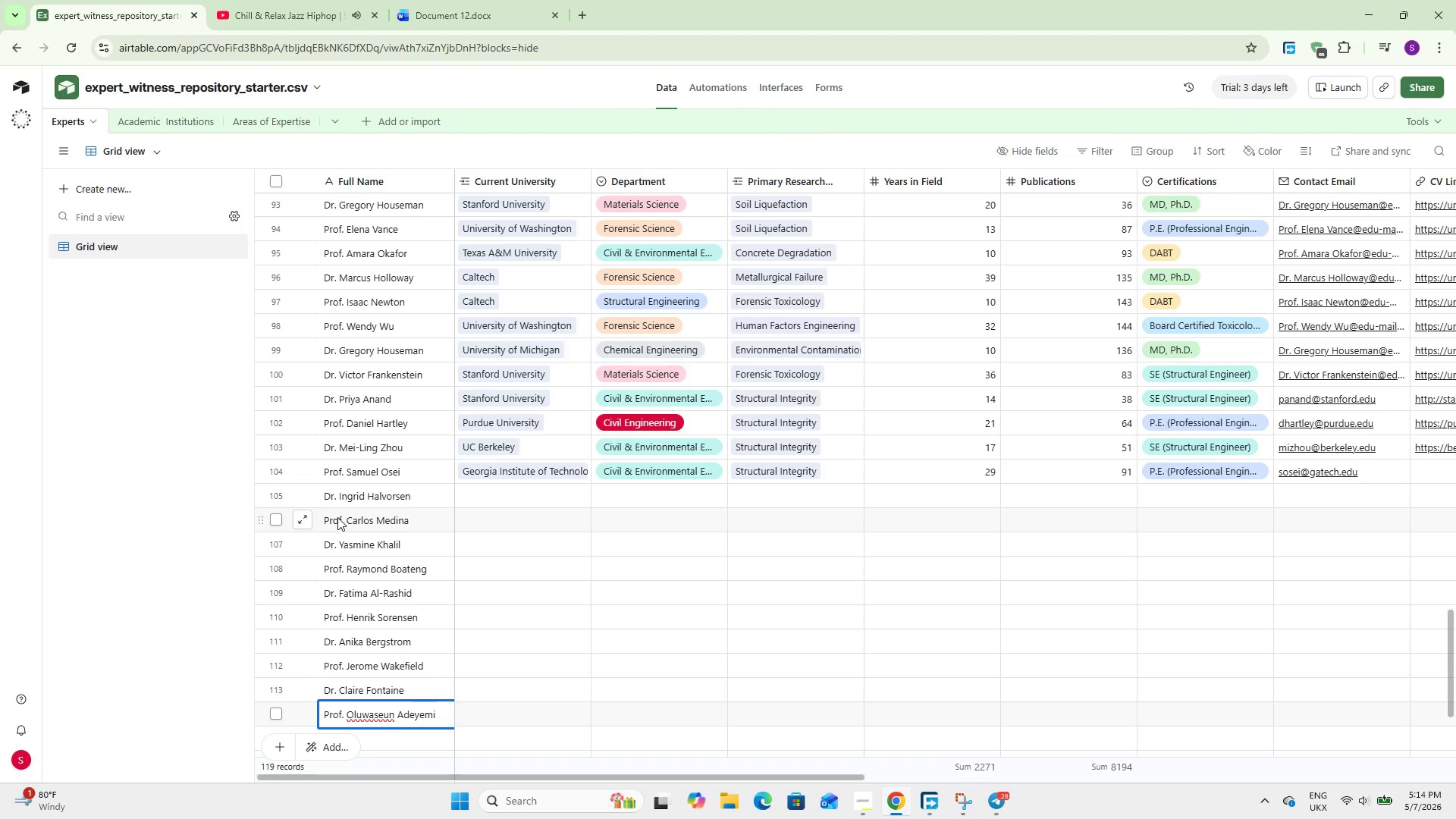 
key(Shift+Enter)
 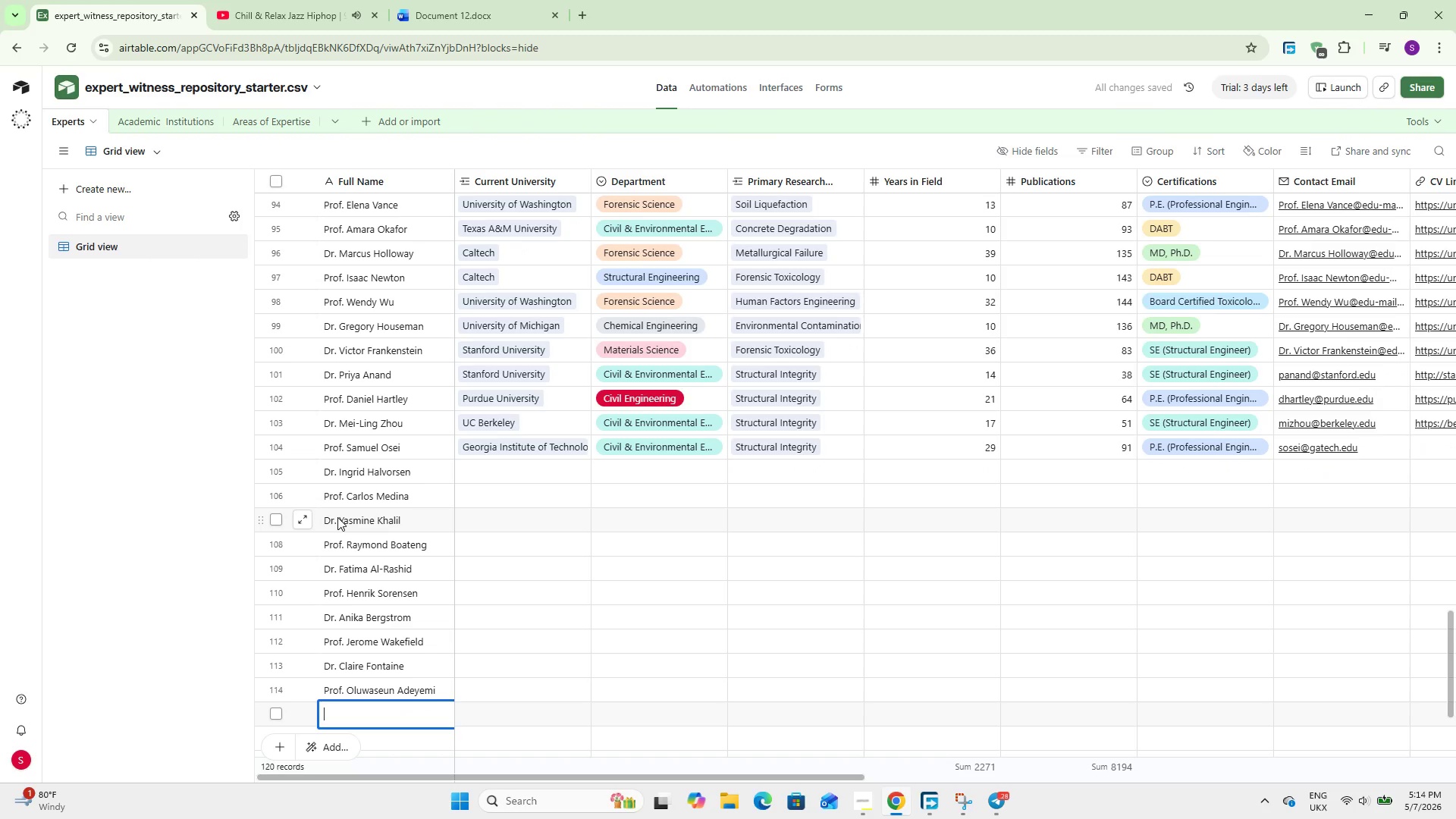 
wait(5.05)
 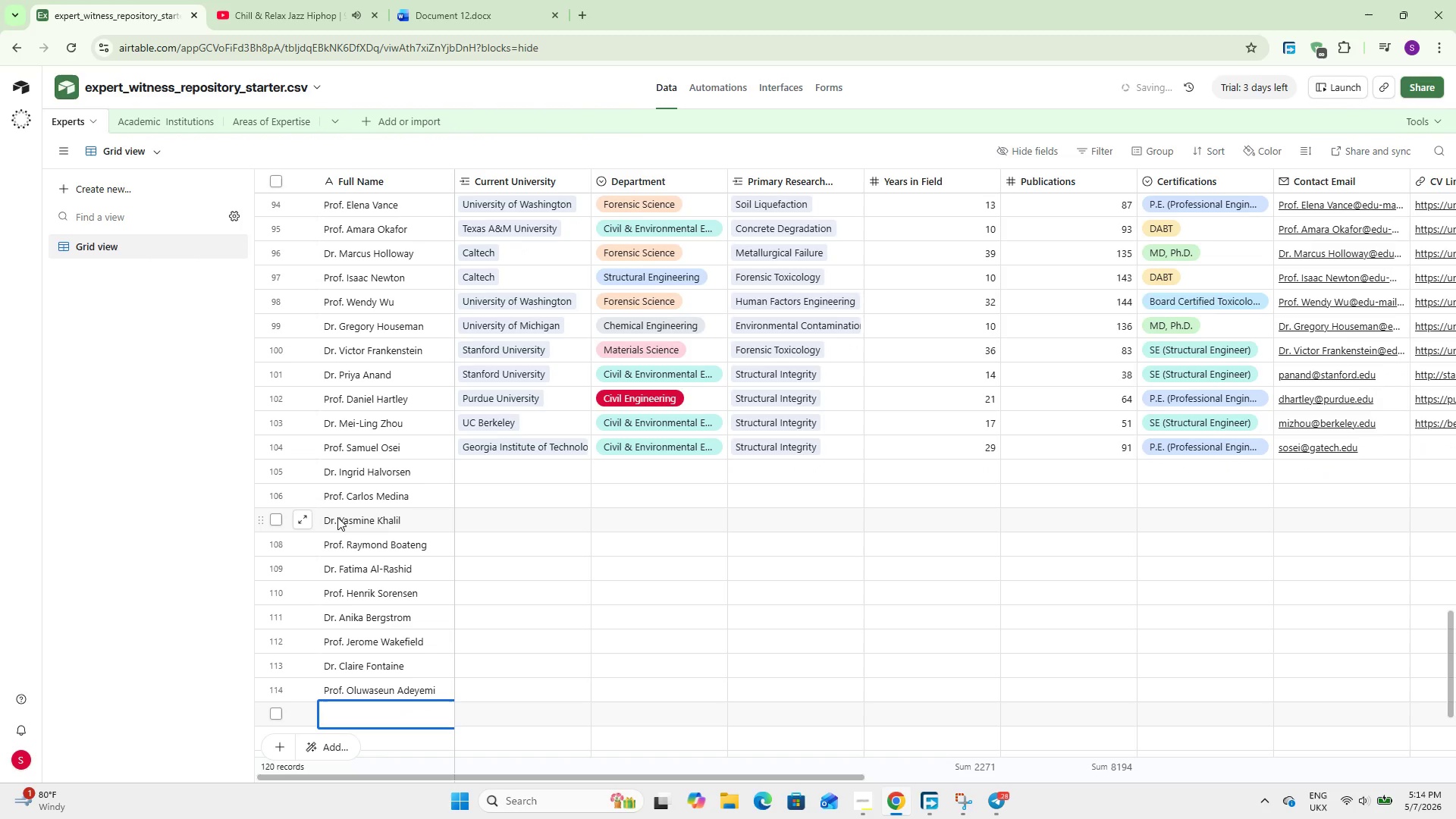 
type(Dr. Reneta Volkov)
 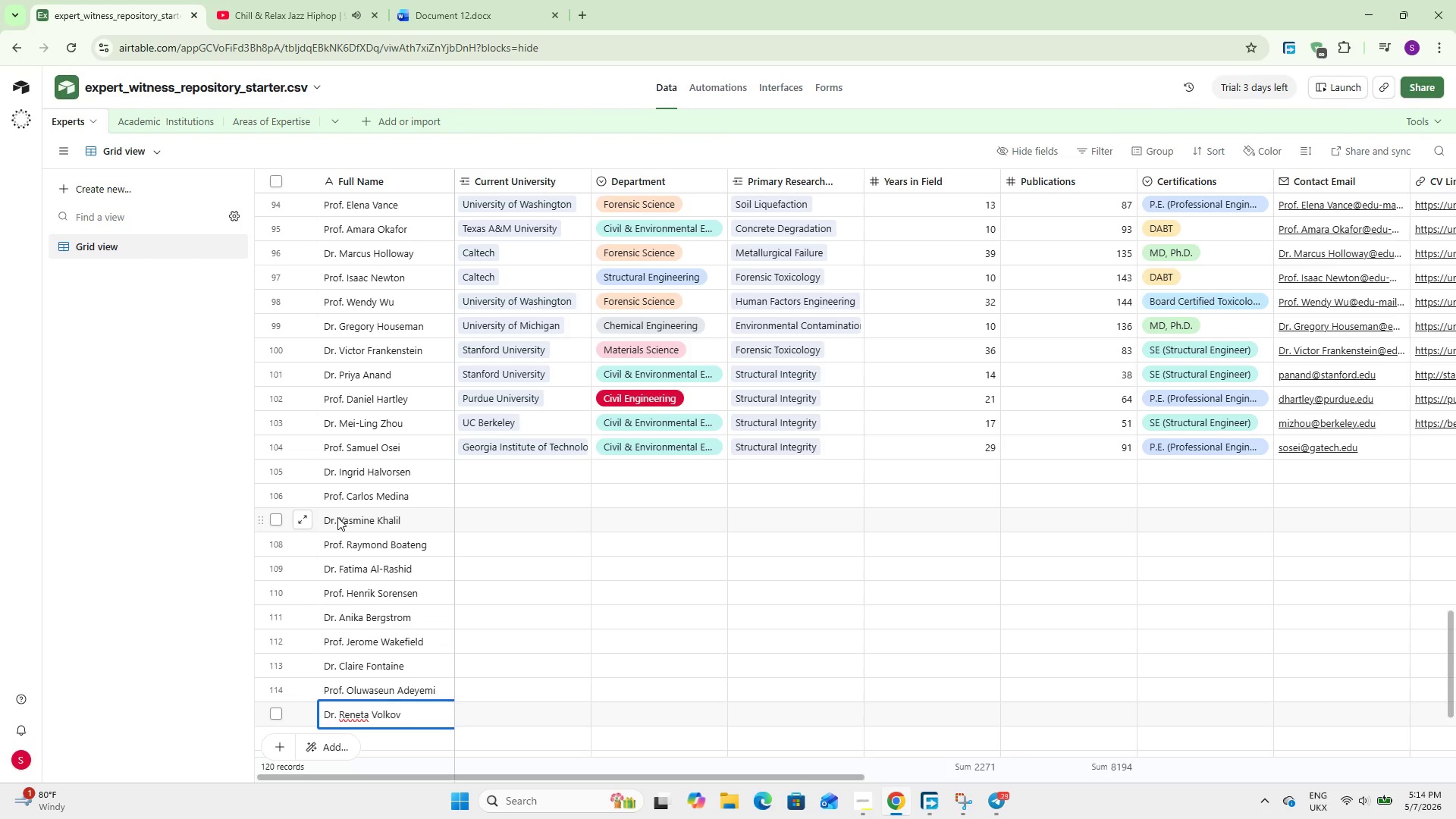 
key(Shift+Enter)
 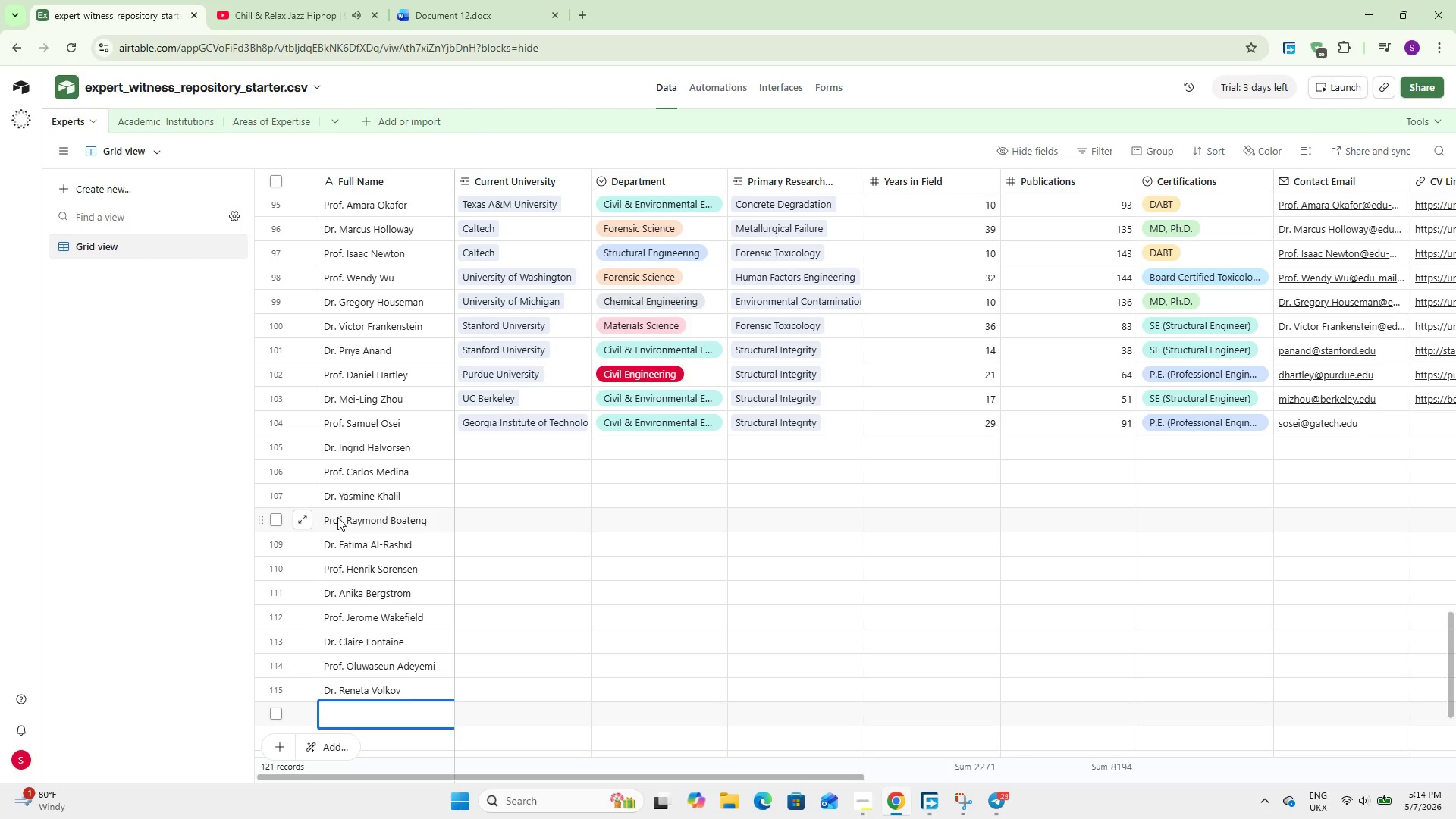 
type(Prof. Bernard Okafor)
 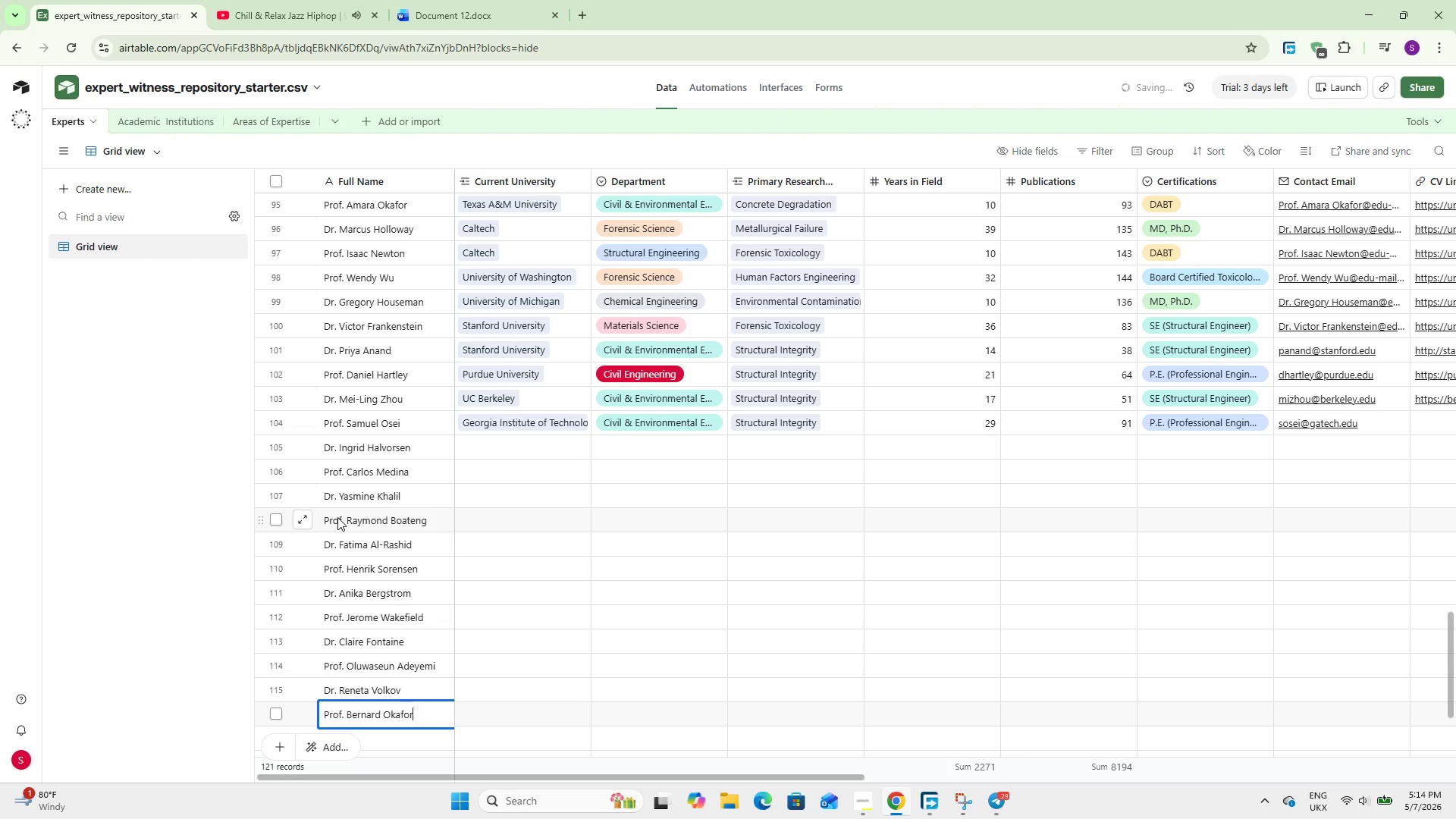 
wait(5.05)
 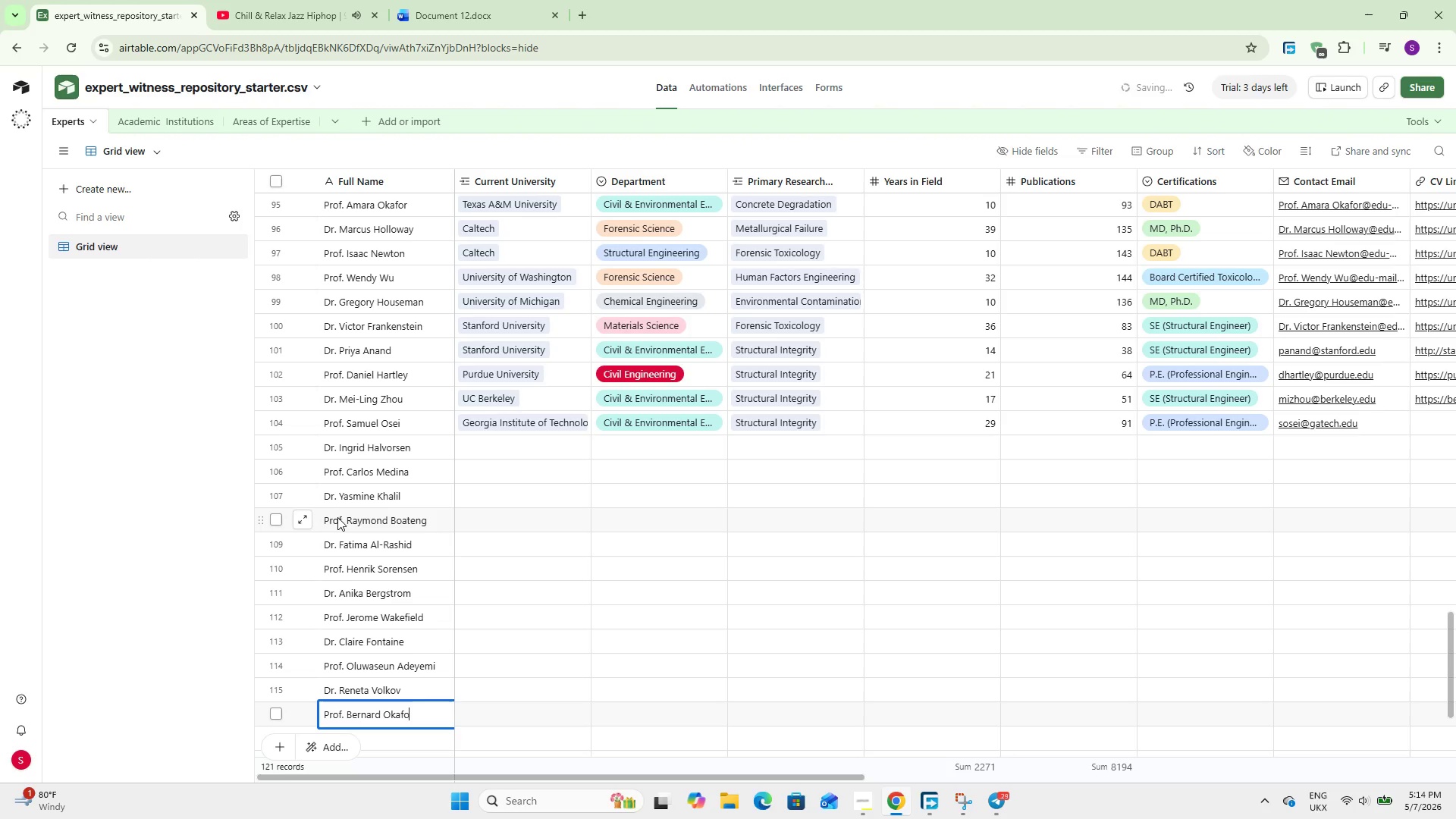 
key(Shift+Enter)
 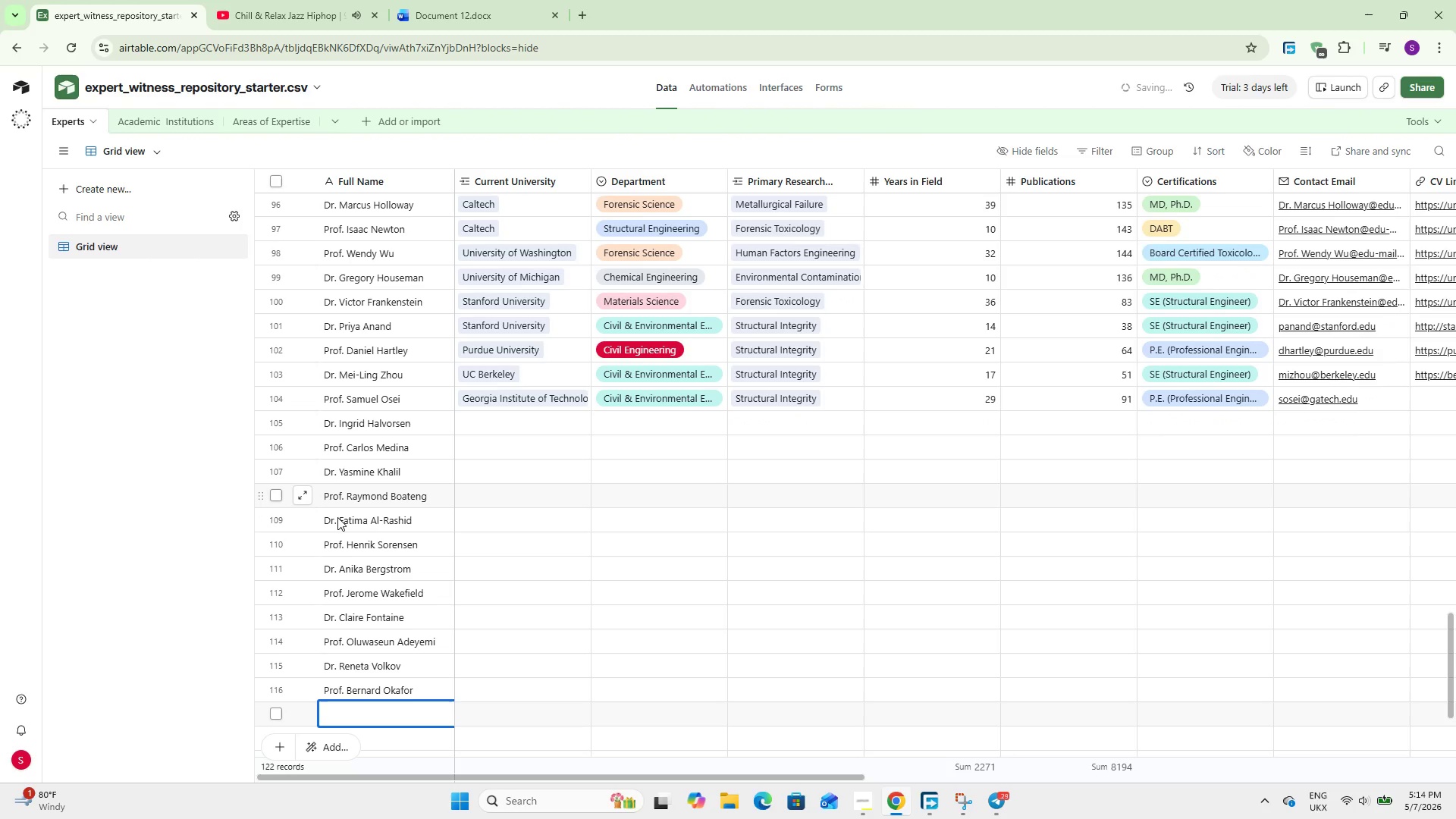 
type(Dr. Nkechiu)
key(Backspace)
type( Eze)
 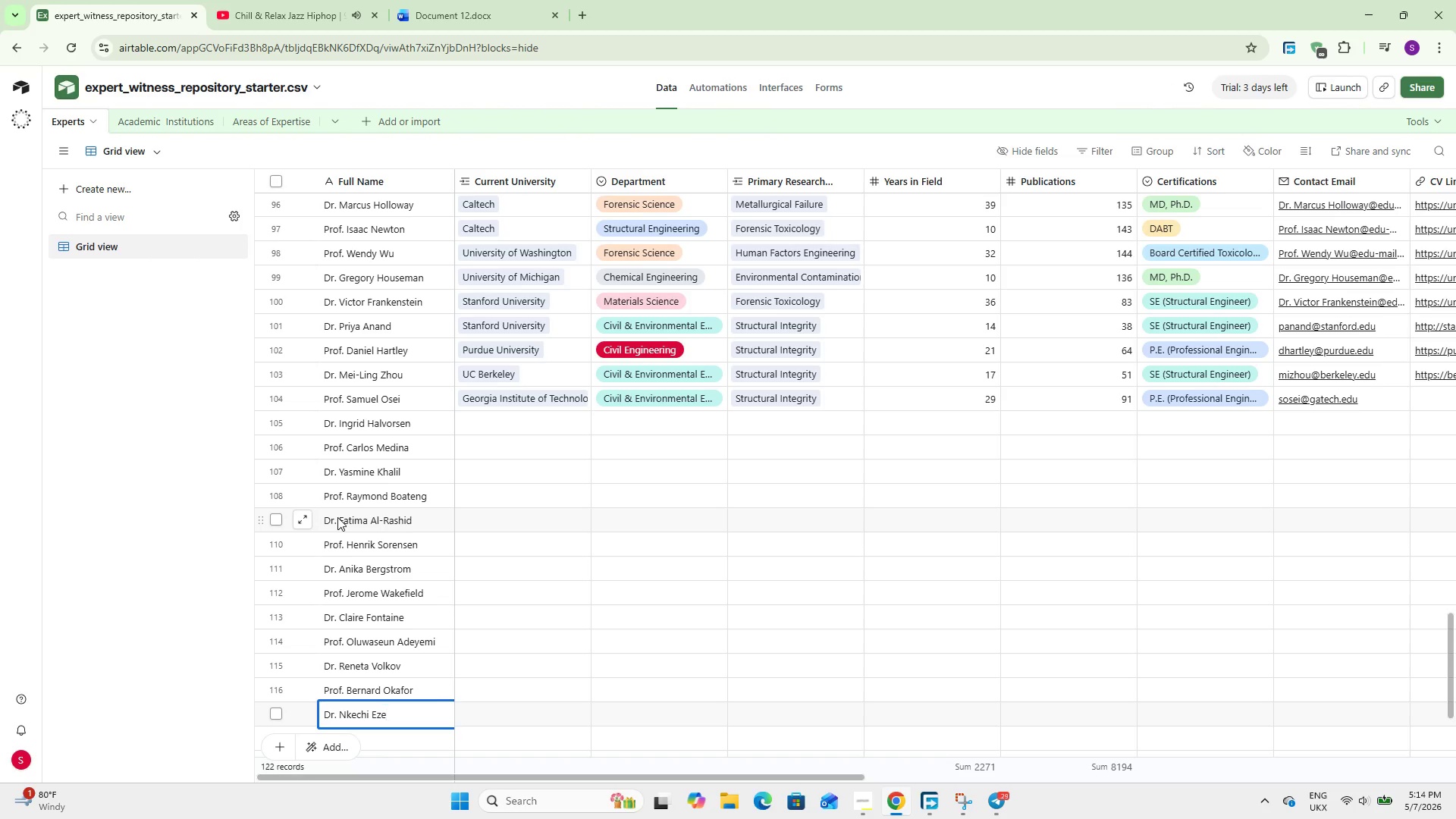 
key(Shift+Enter)
 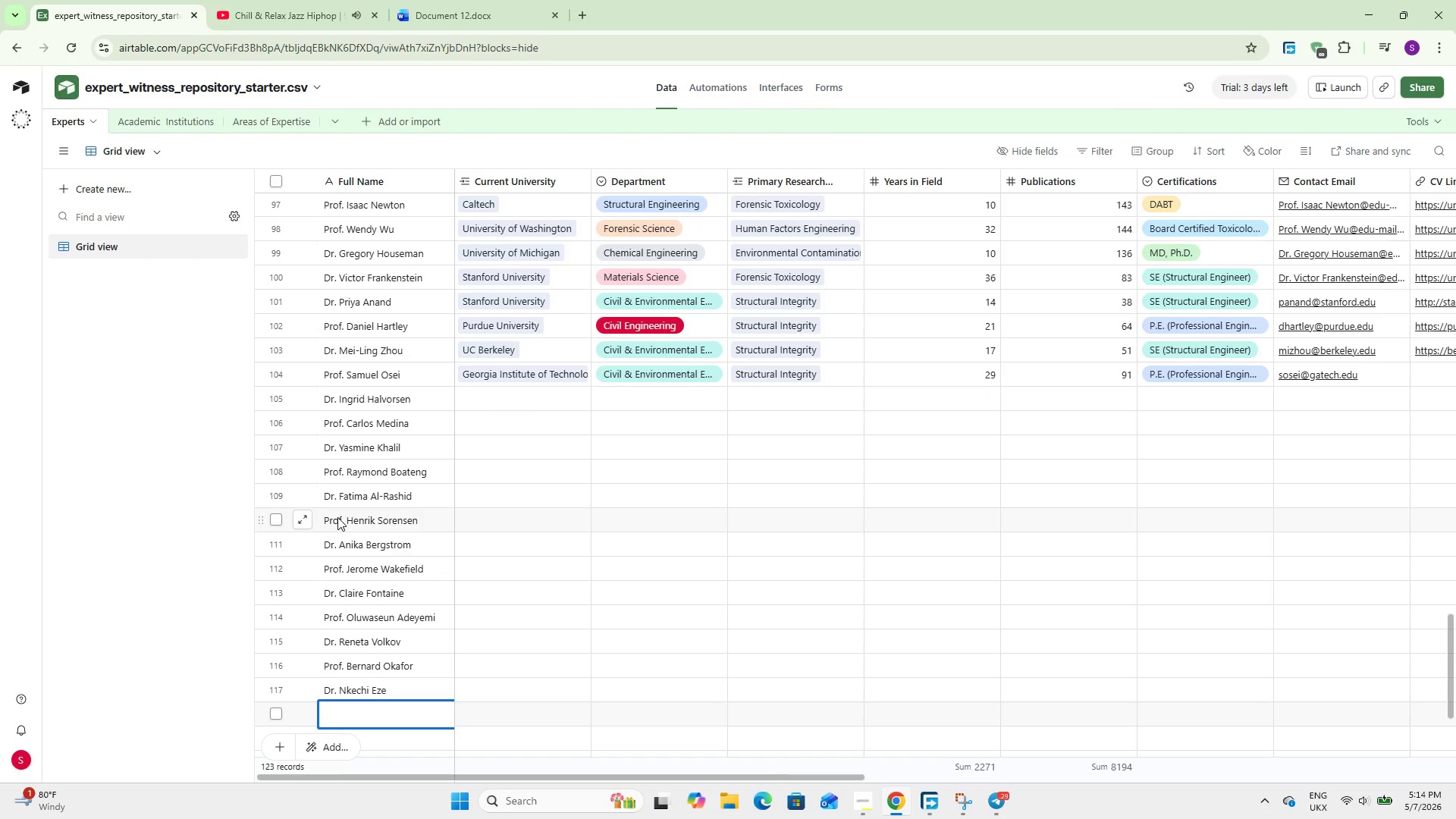 
type(Prof. Thomas Bergkamp)
 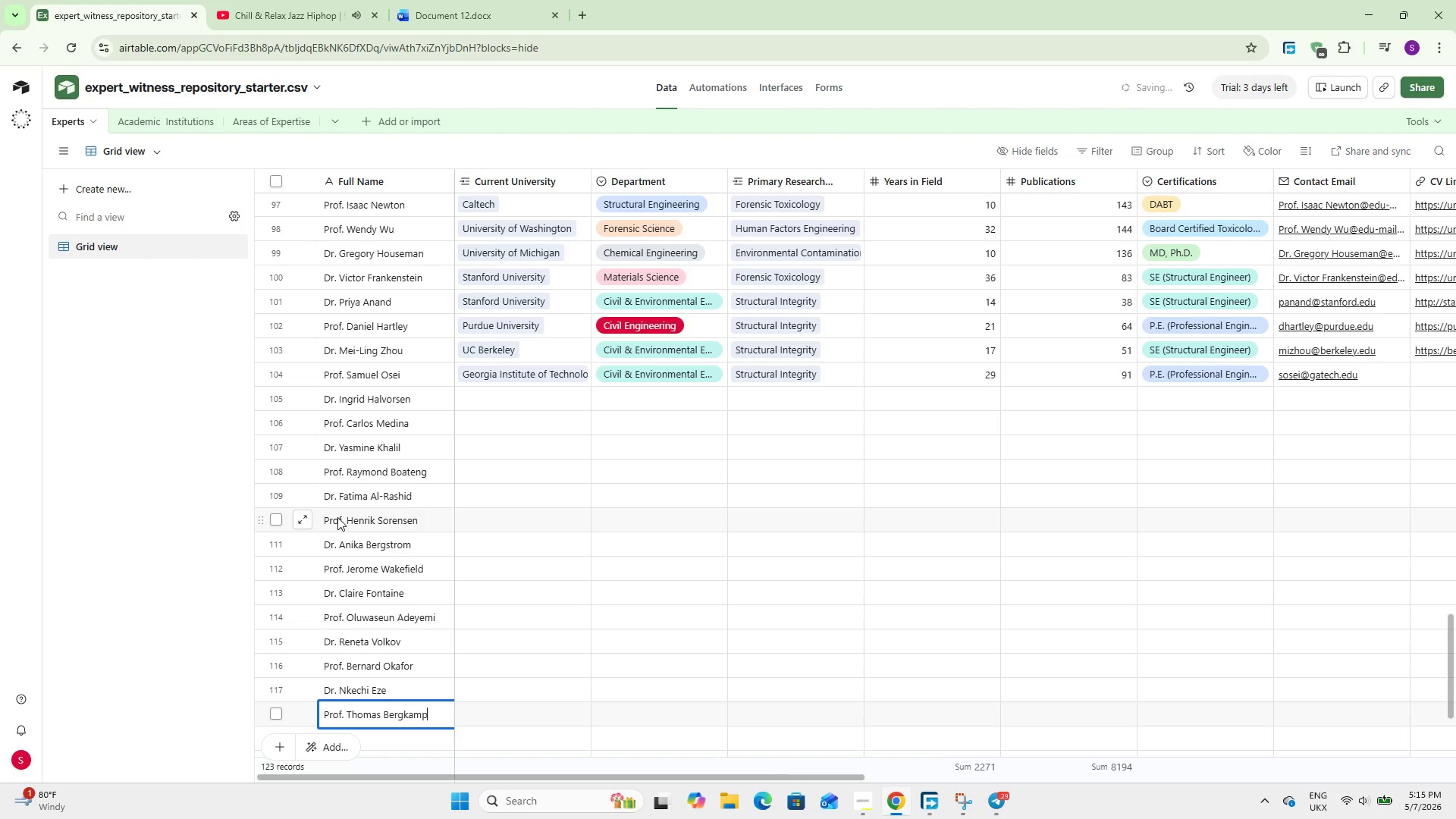 
key(Enter)
 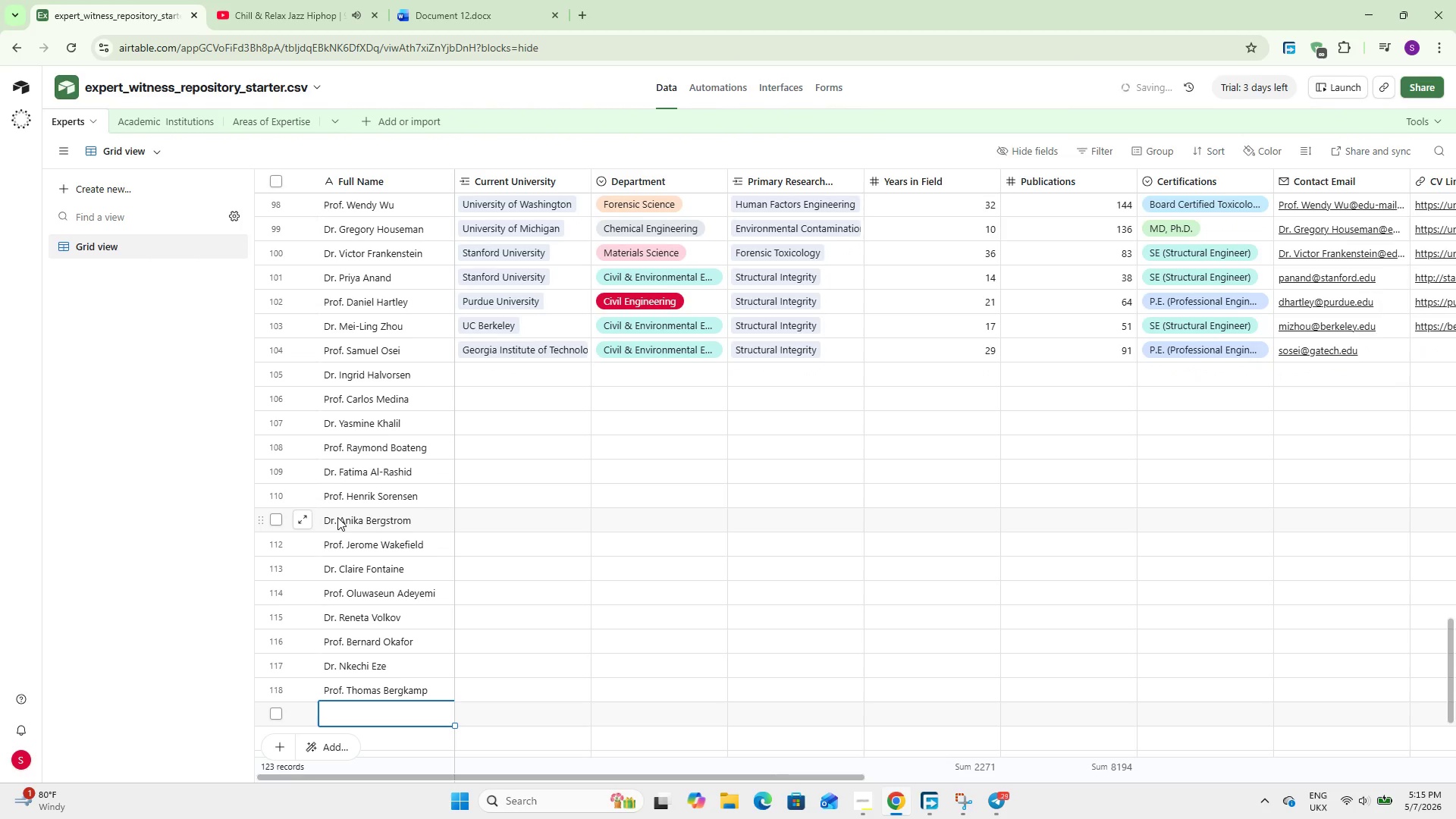 
type(Dr. Alicia Contreras)
 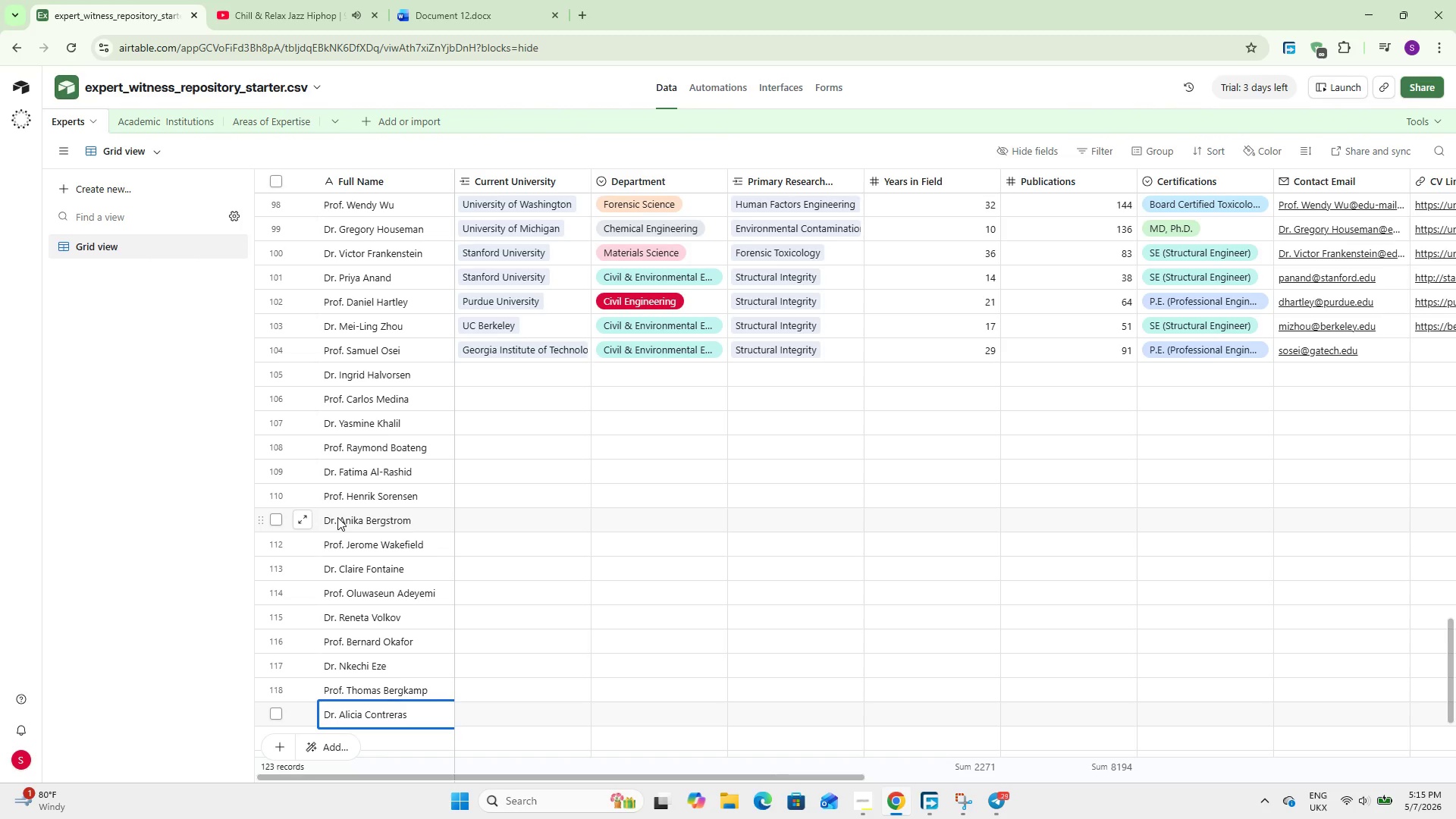 
key(Shift+Enter)
 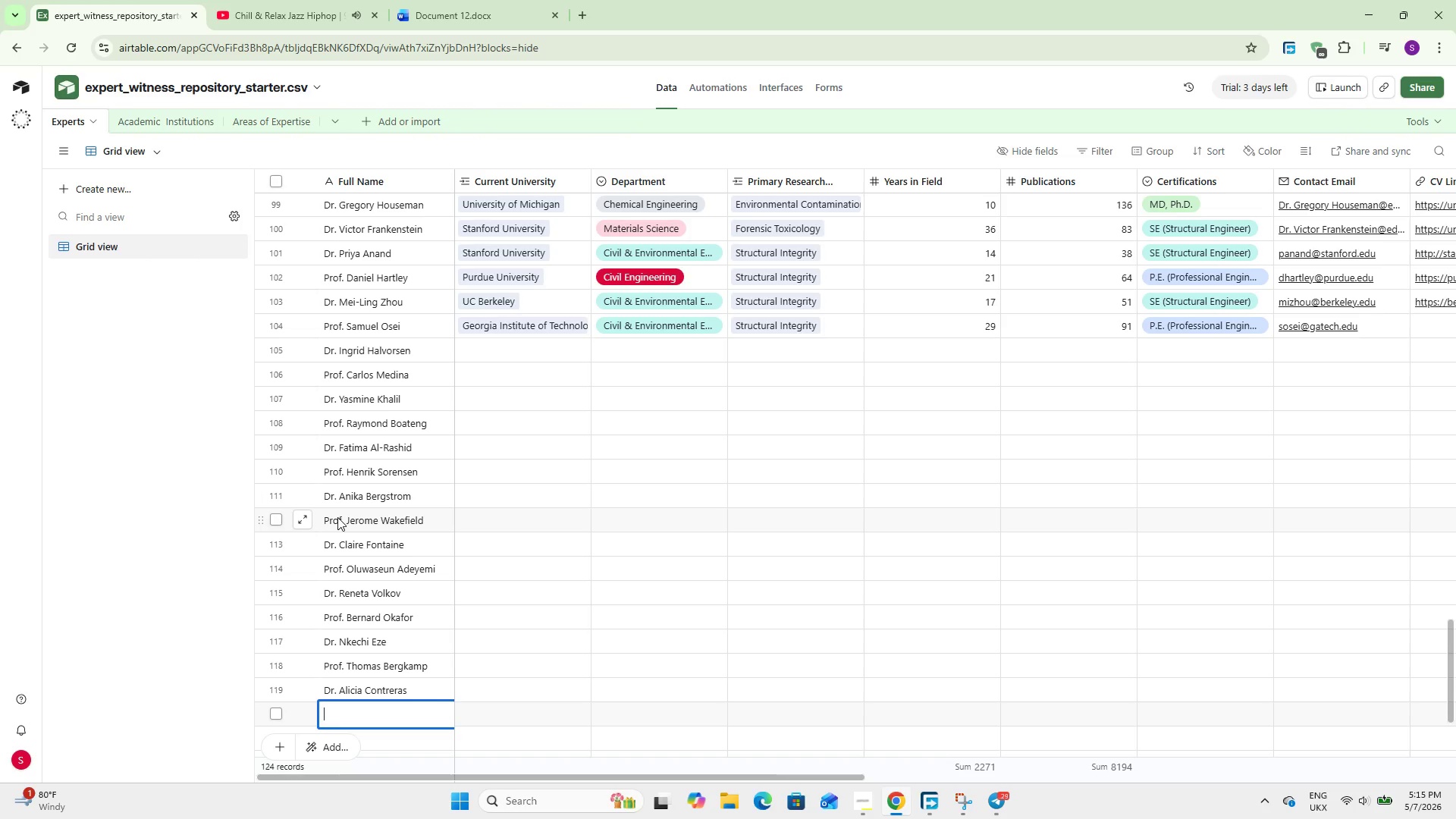 
type(Prof.Dmitri Volkov)
 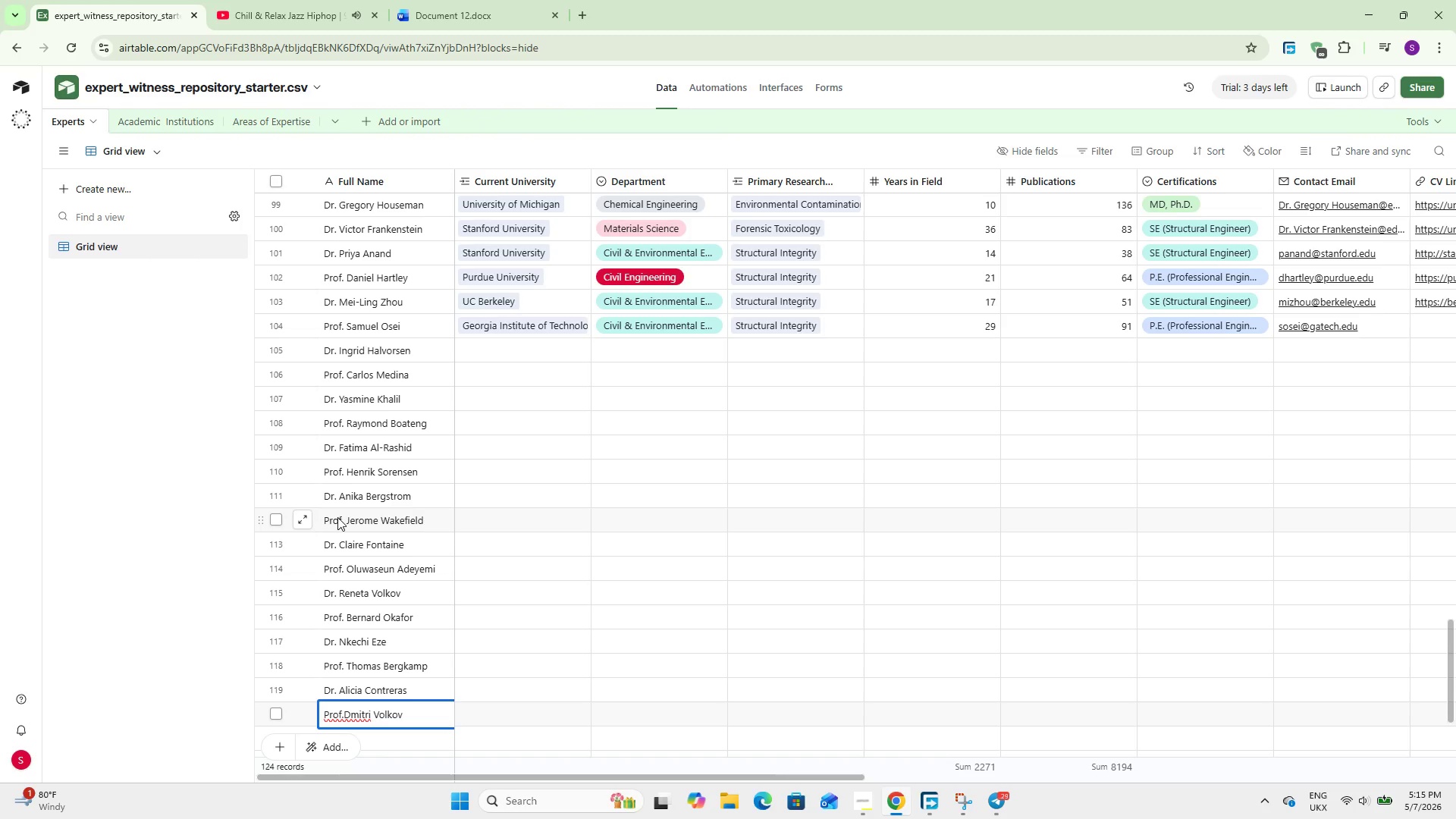 
wait(36.84)
 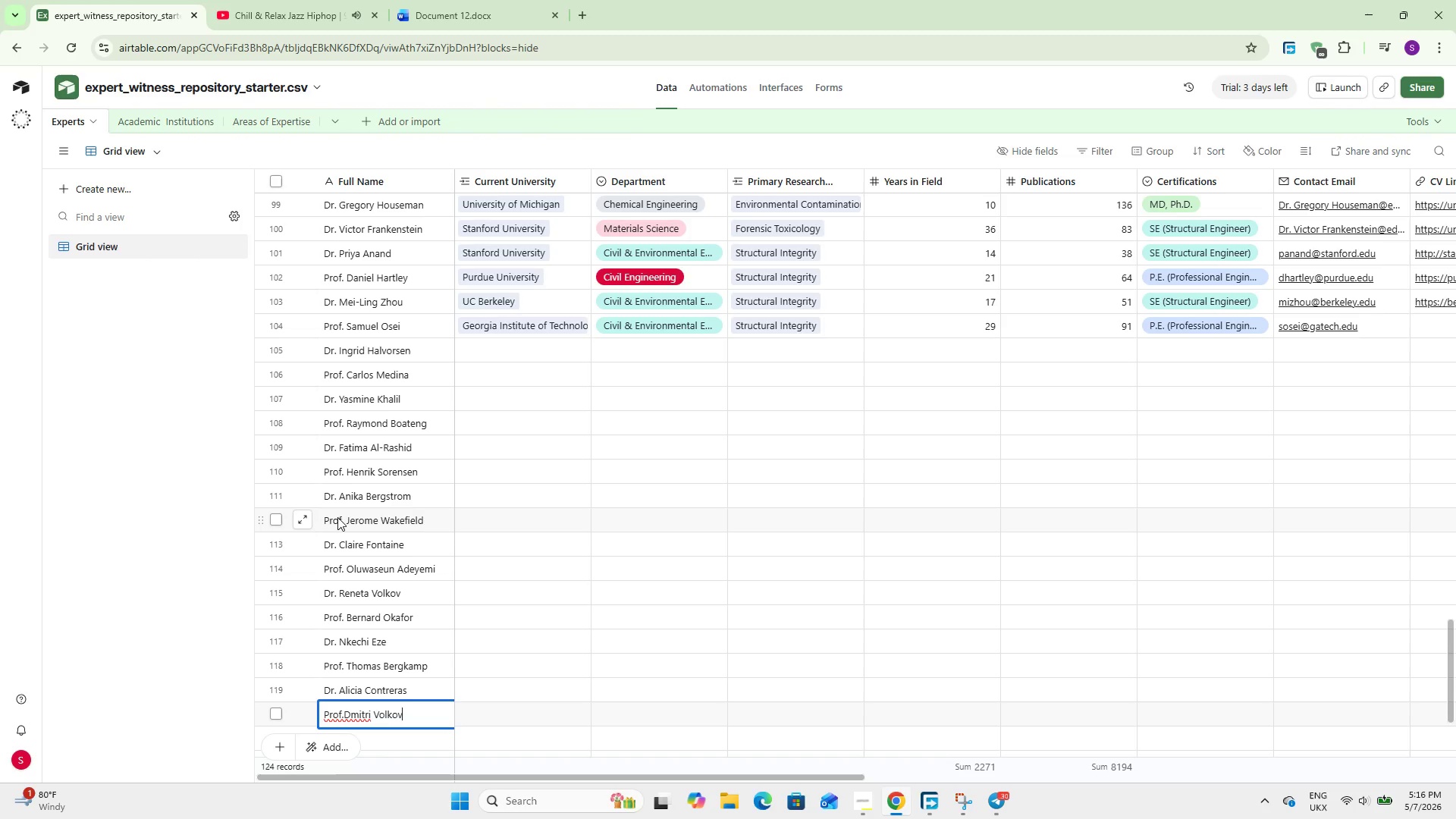 
scroll: coordinate [454, 482], scroll_direction: down, amount: 11.0
 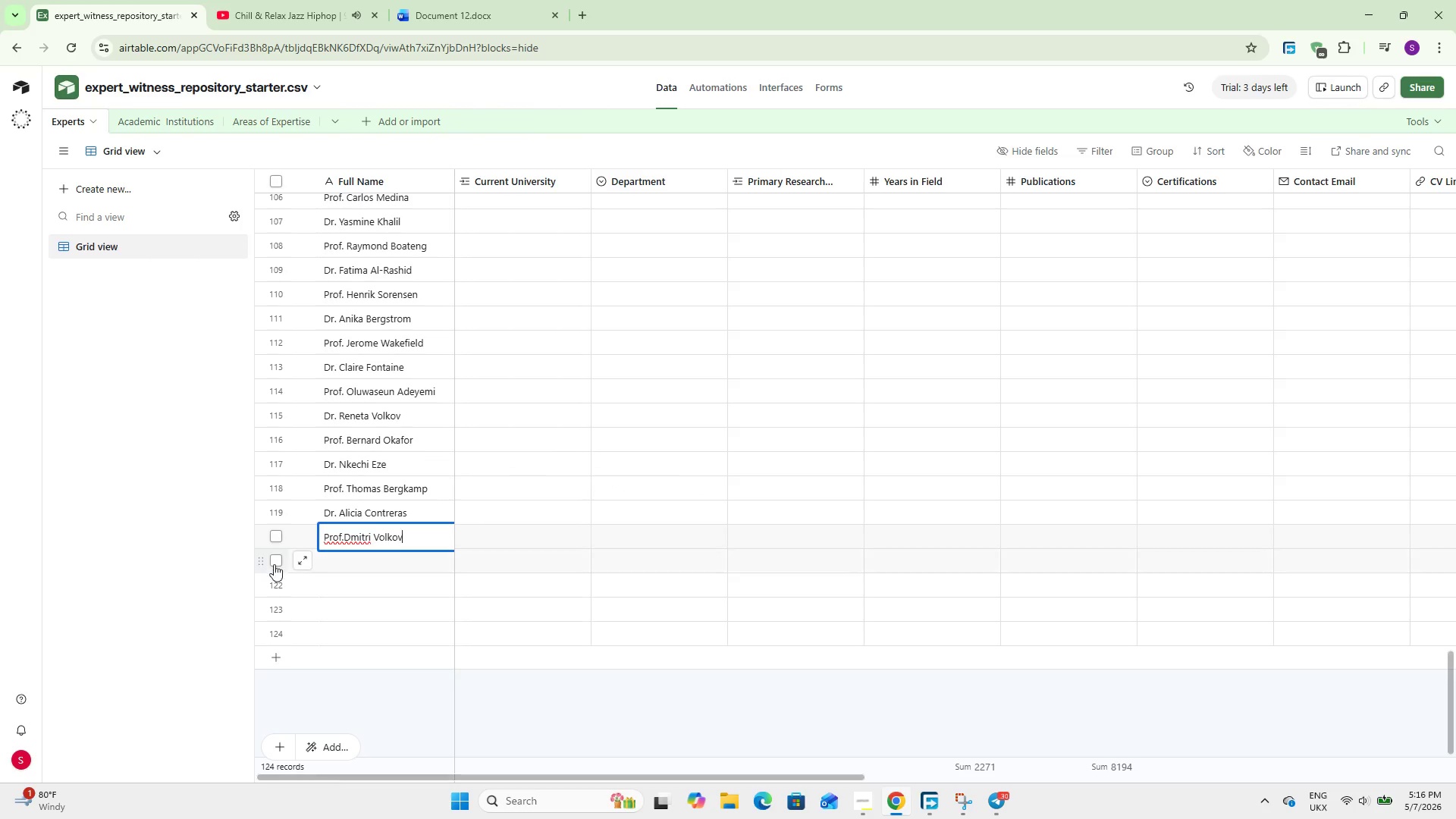 
left_click([274, 560])
 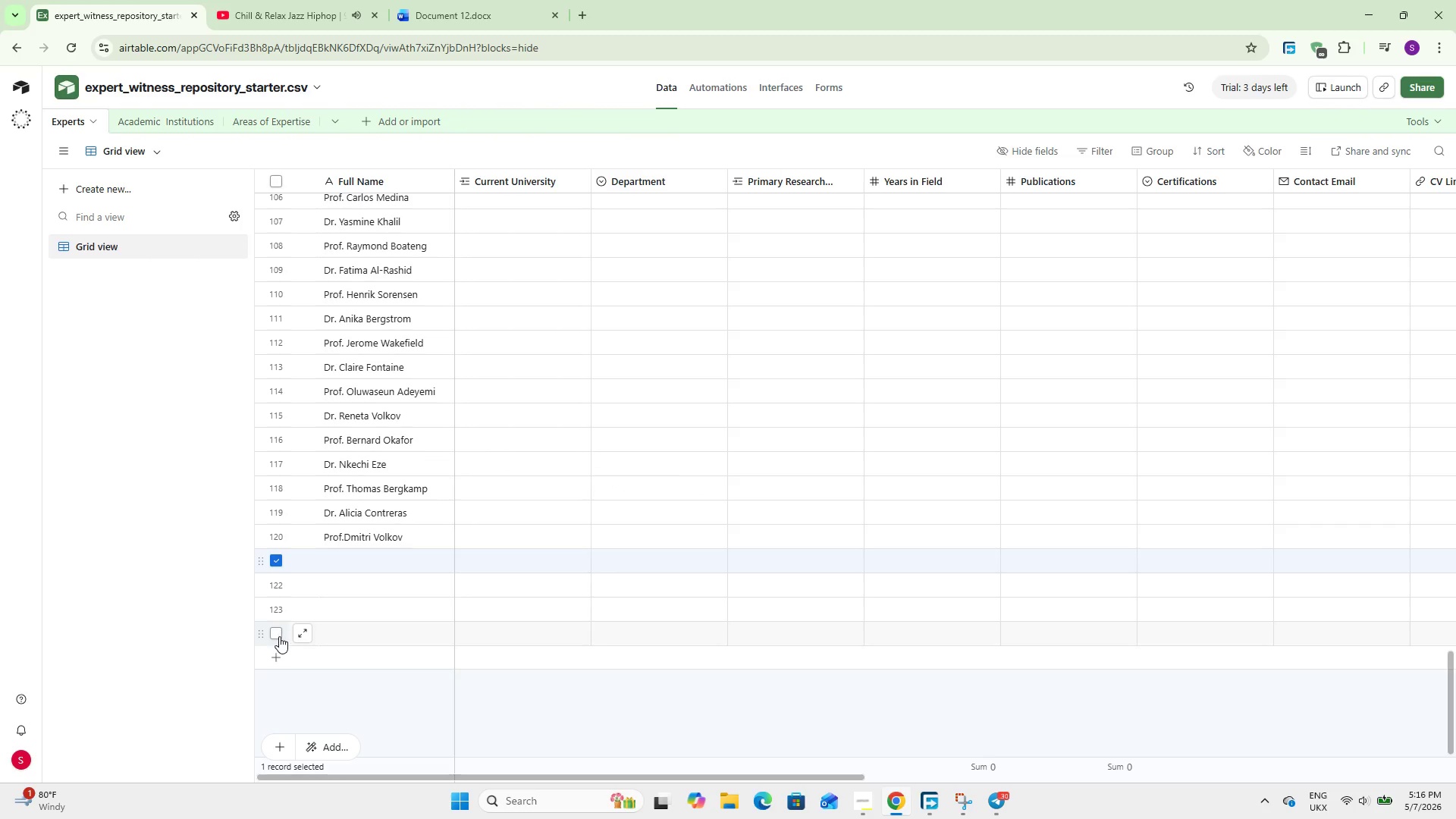 
hold_key(key=ControlLeft, duration=1.25)
hold_key(key=ShiftLeft, duration=0.94)
left_click([271, 637])
 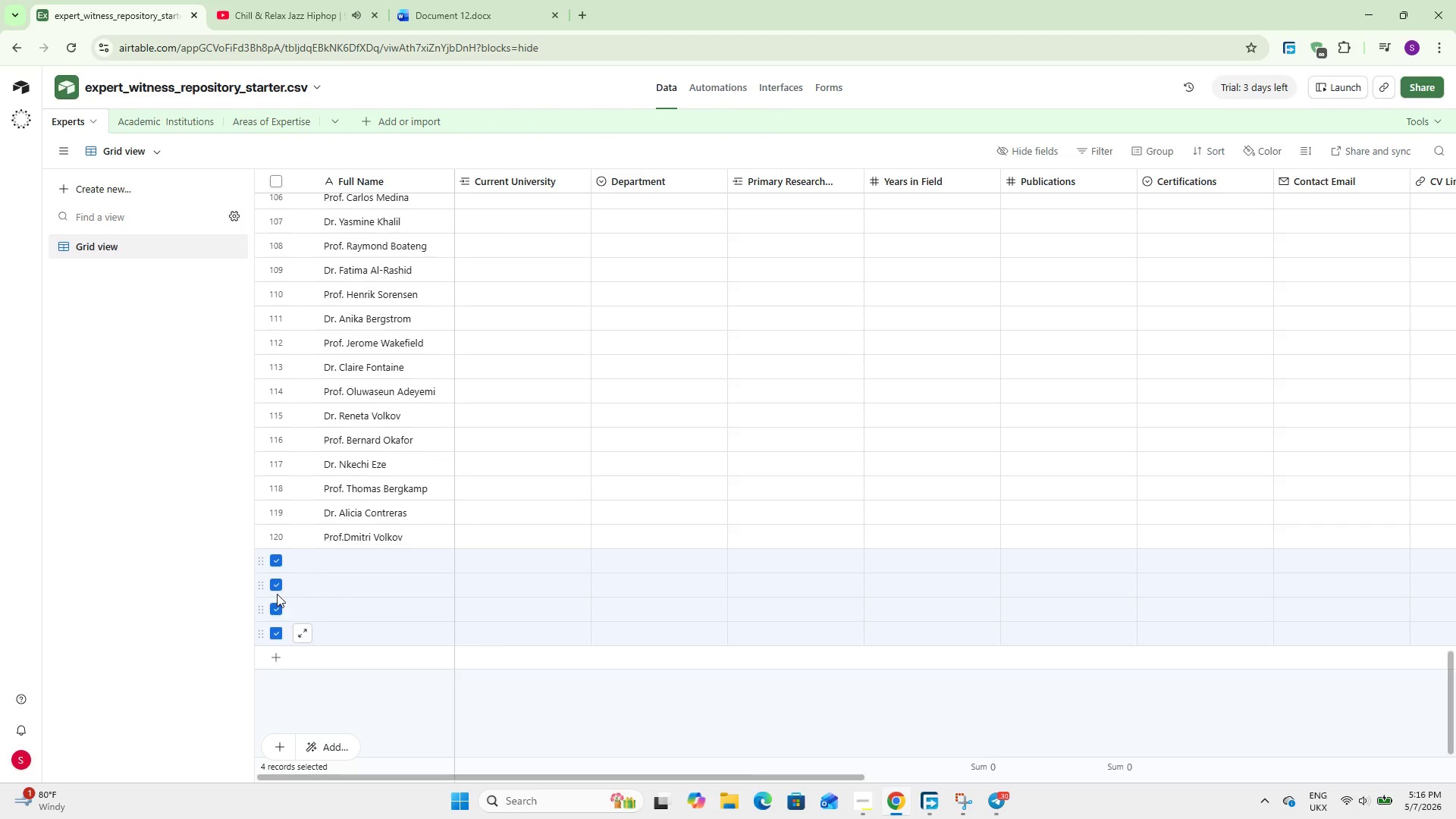 
right_click([277, 593])
 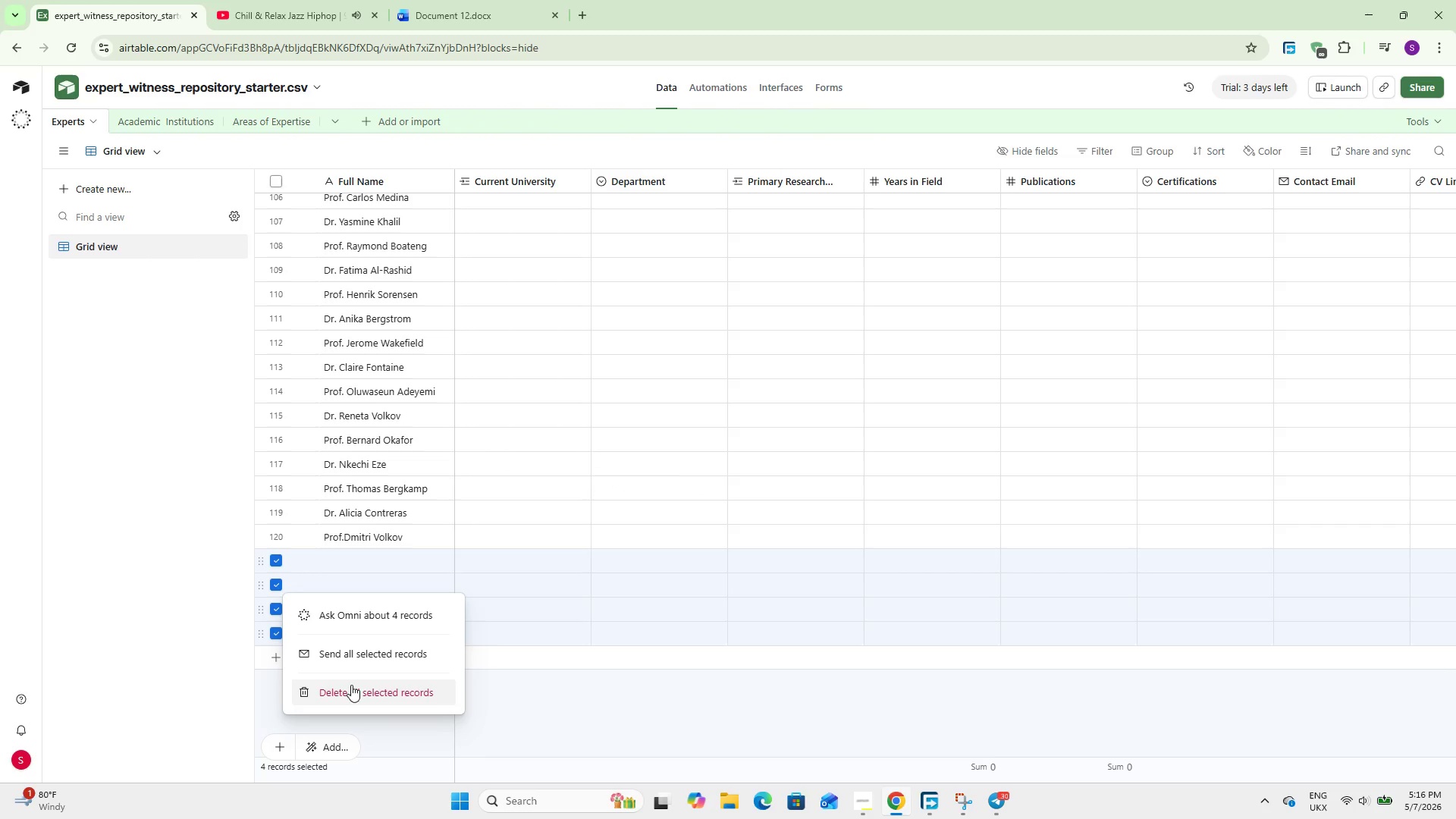 
left_click([351, 685])
 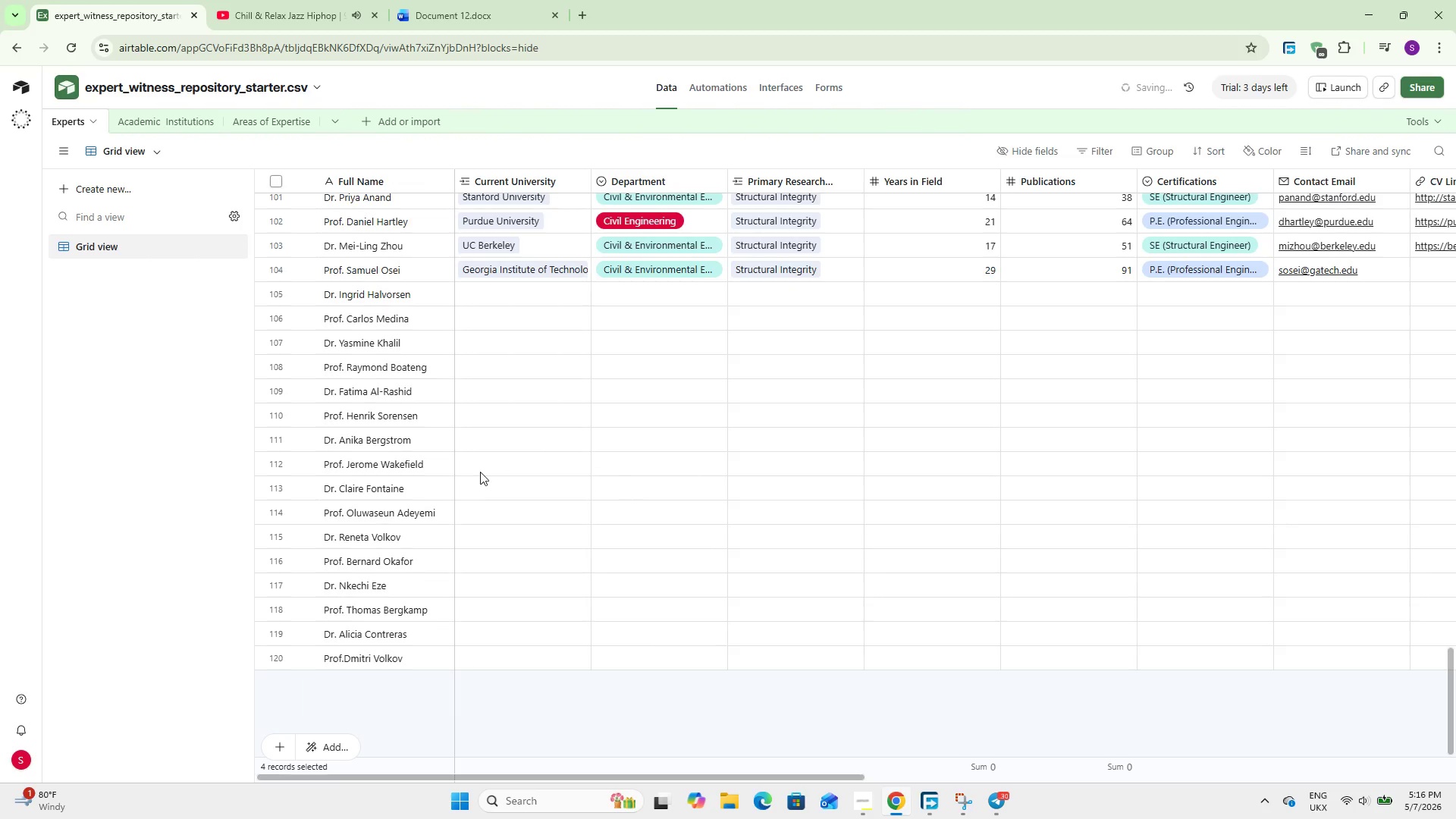 
scroll: coordinate [487, 478], scroll_direction: up, amount: 4.0
 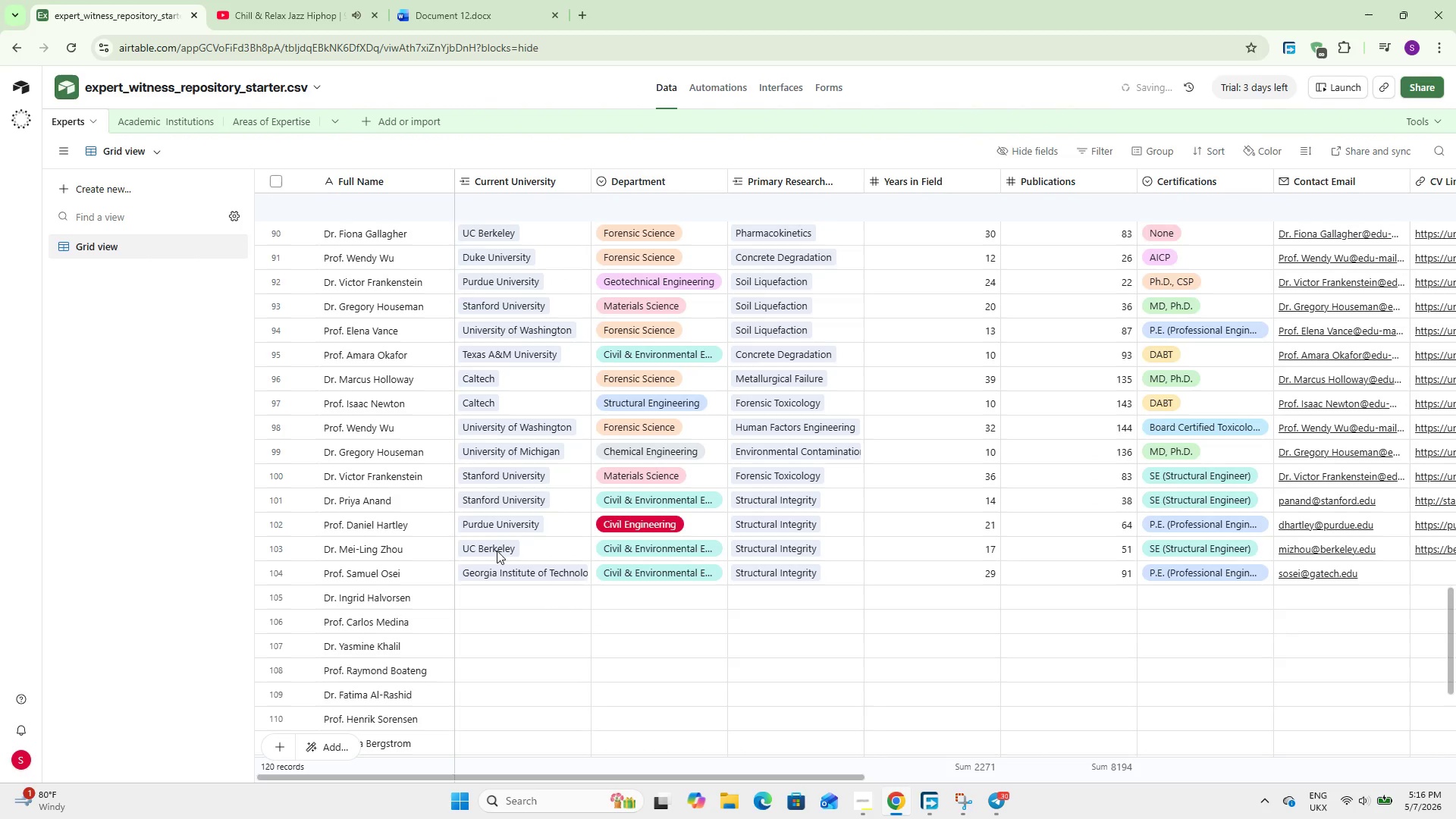 
scroll: coordinate [488, 547], scroll_direction: down, amount: 3.0
 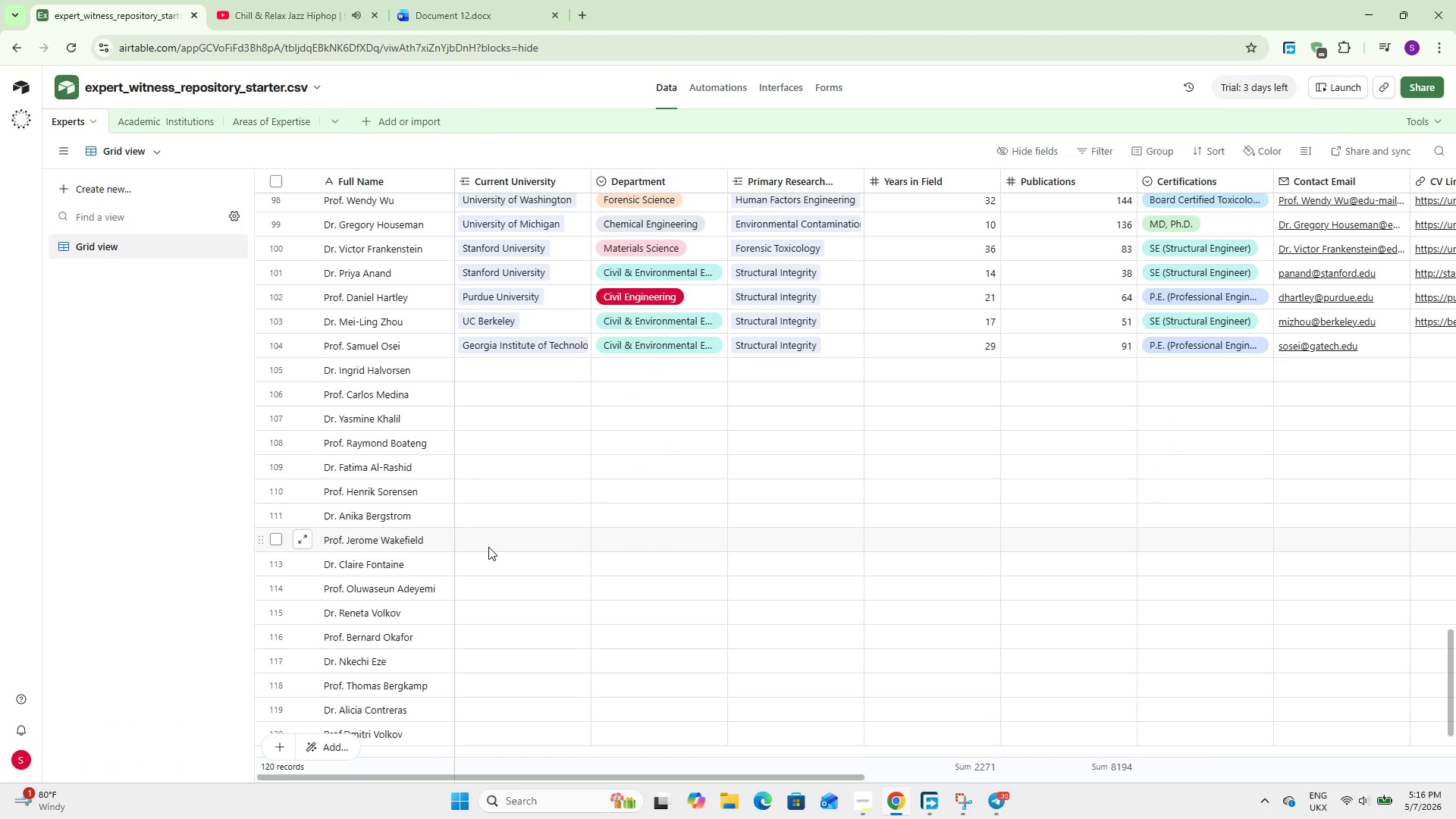 
wait(22.96)
 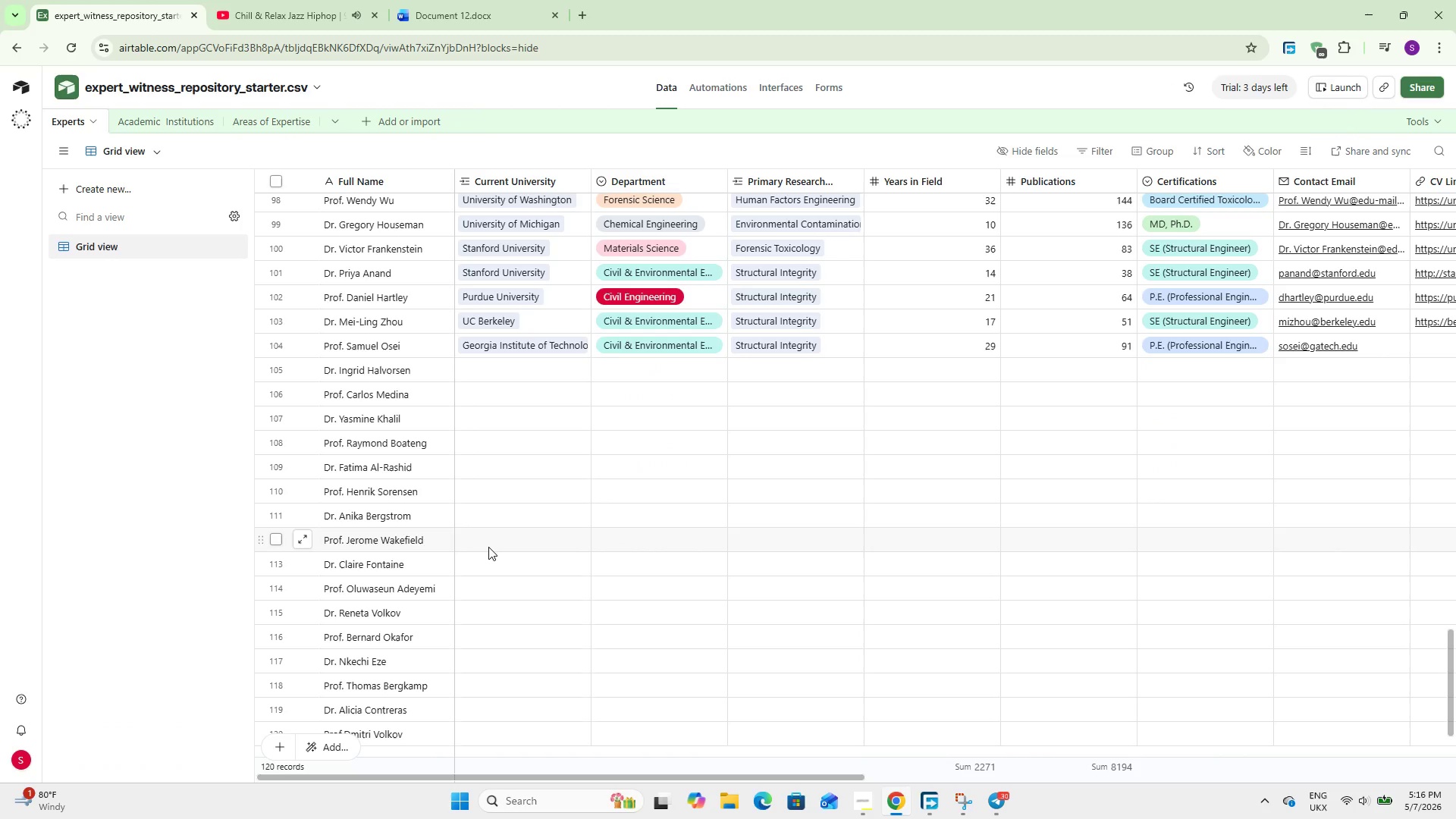 
left_click([495, 357])
 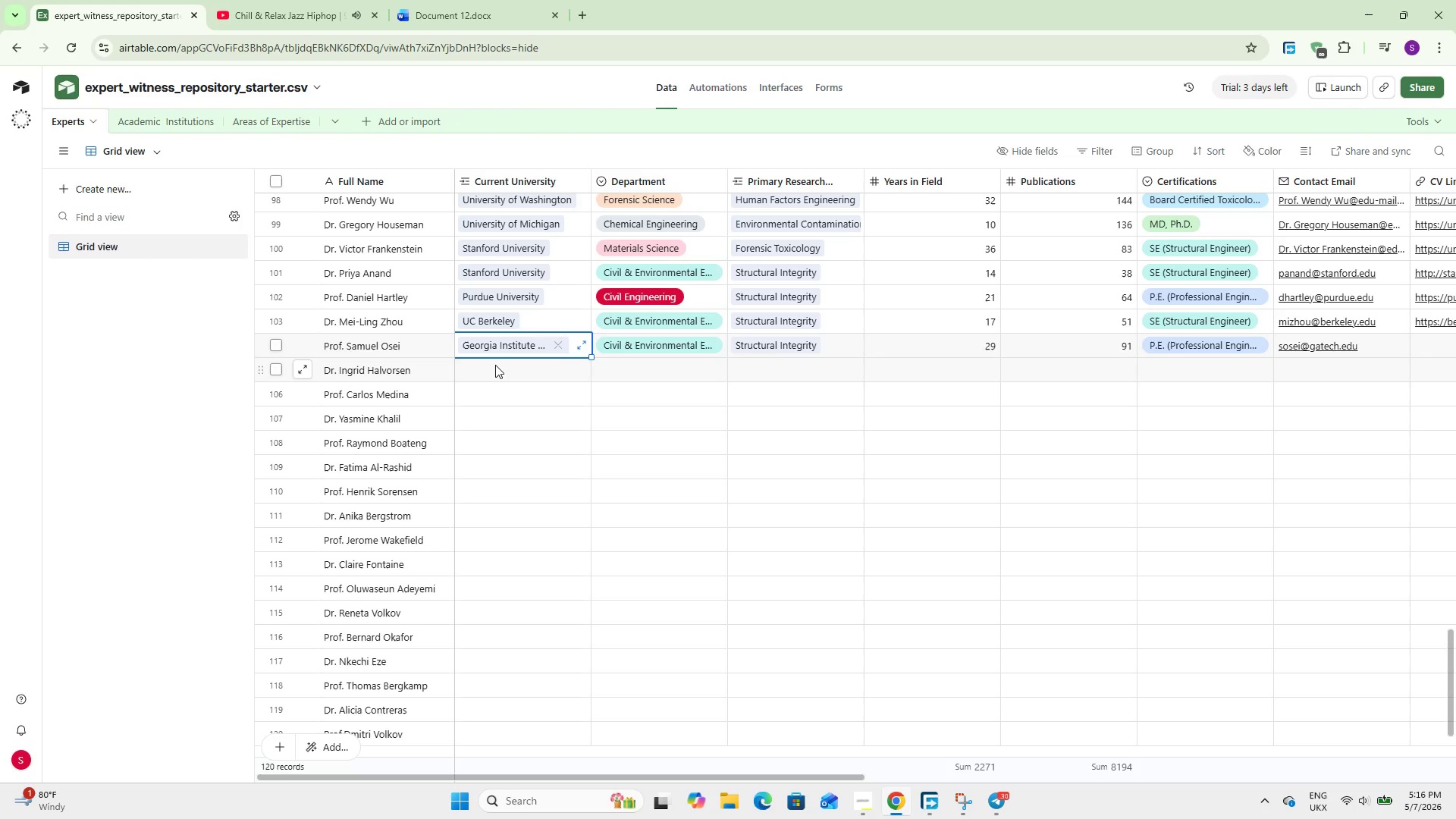 
left_click([495, 365])
 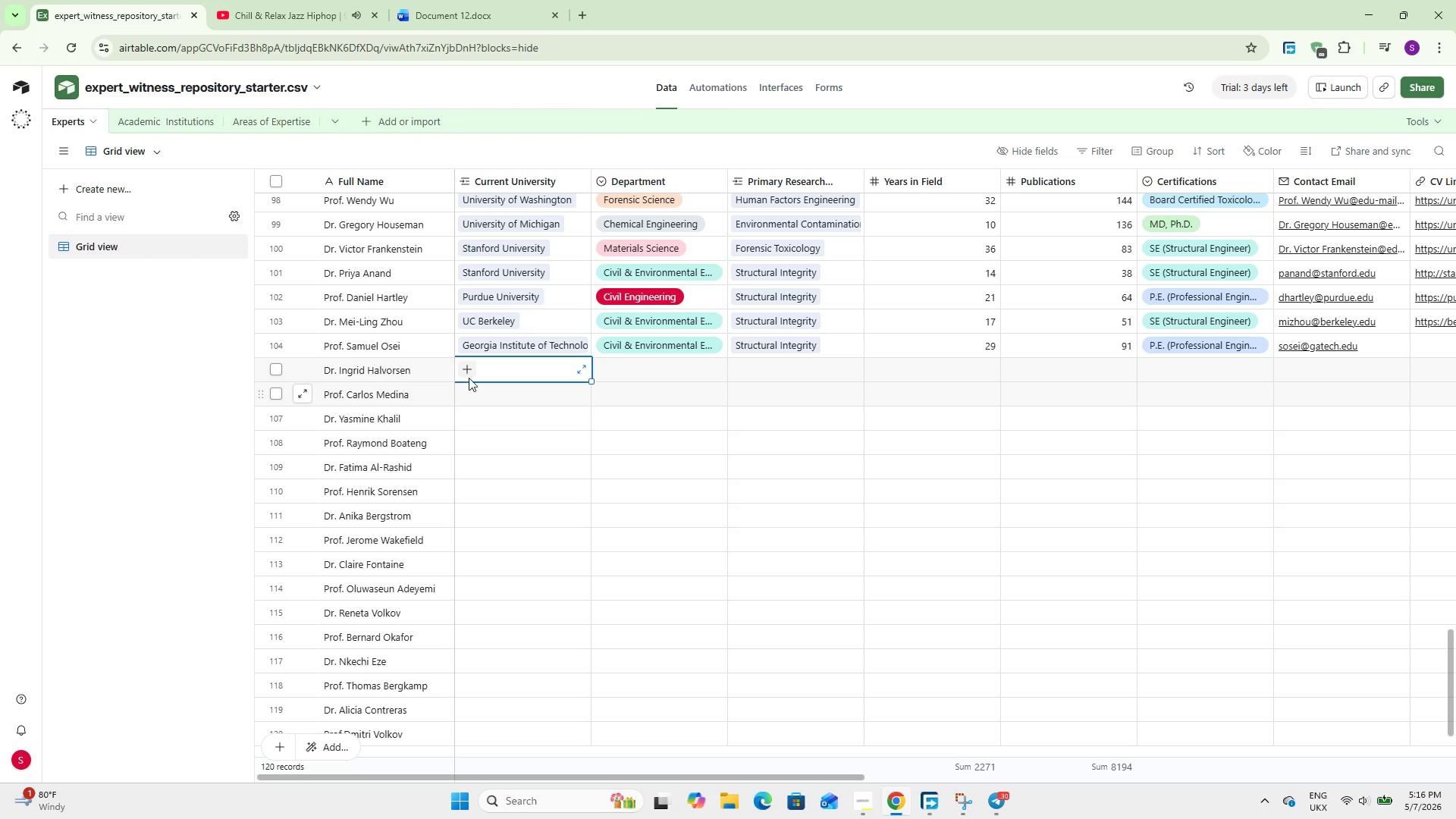 
left_click([475, 362])
 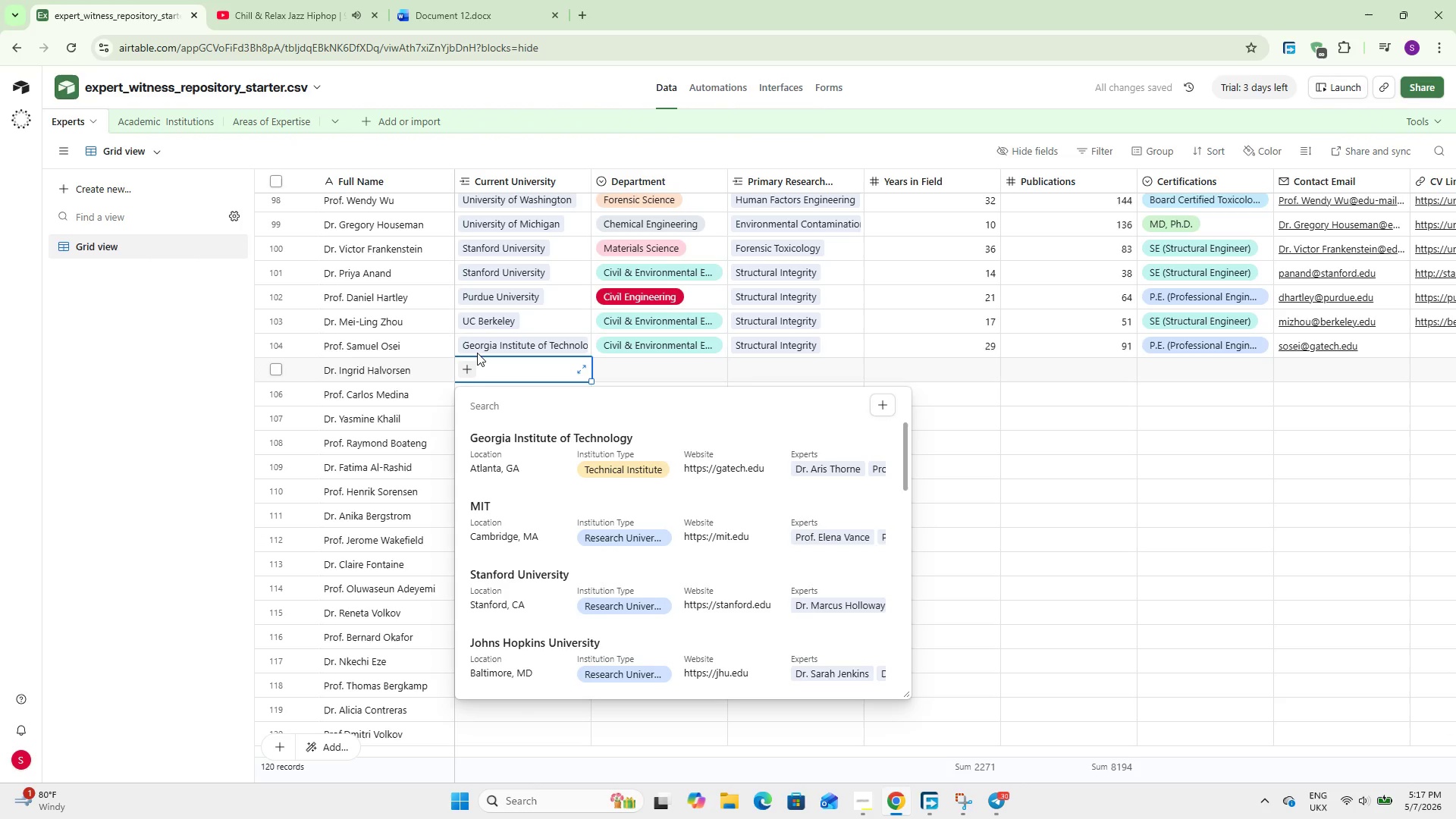 
type(un)
 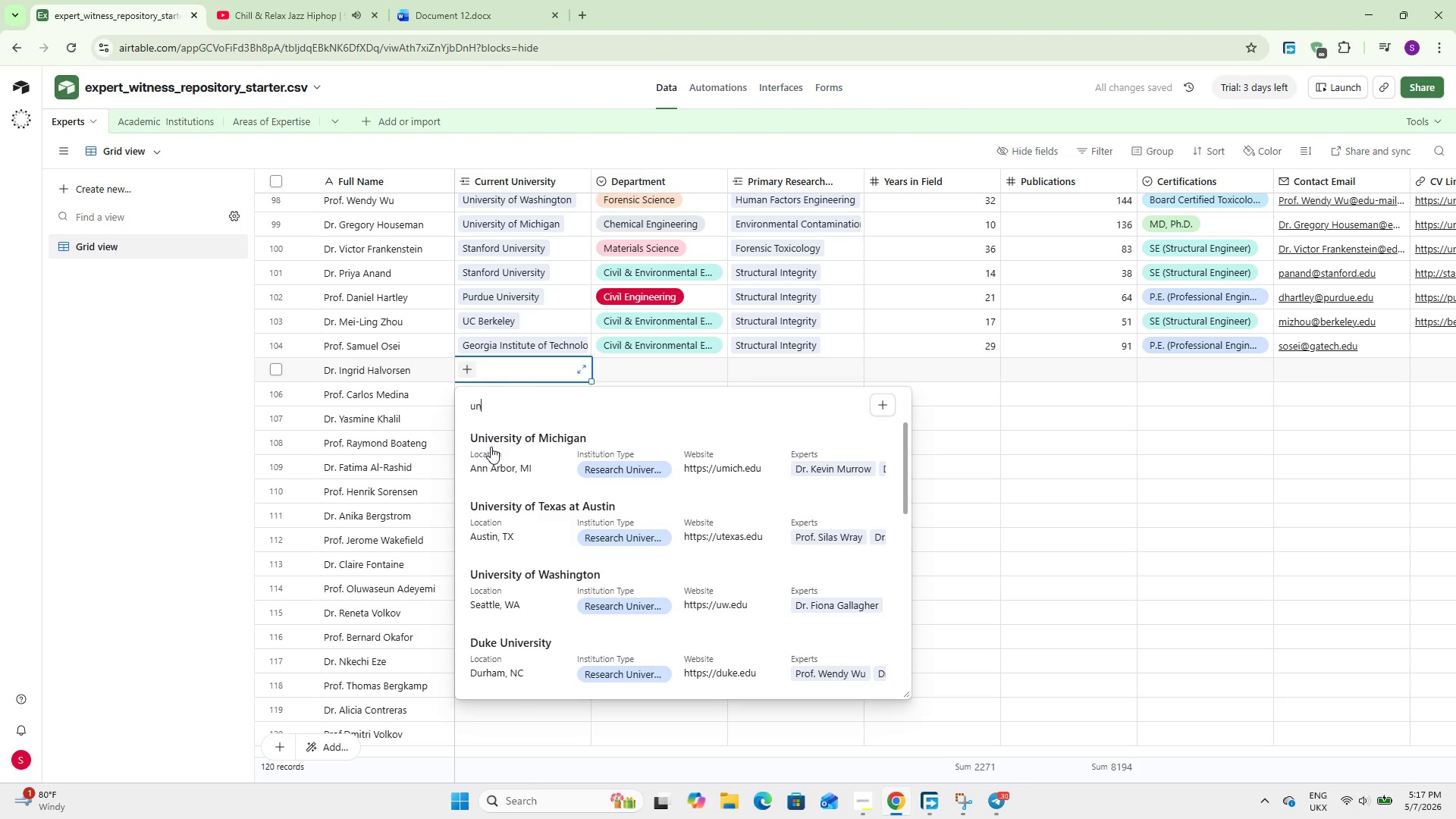 
left_click([495, 447])
 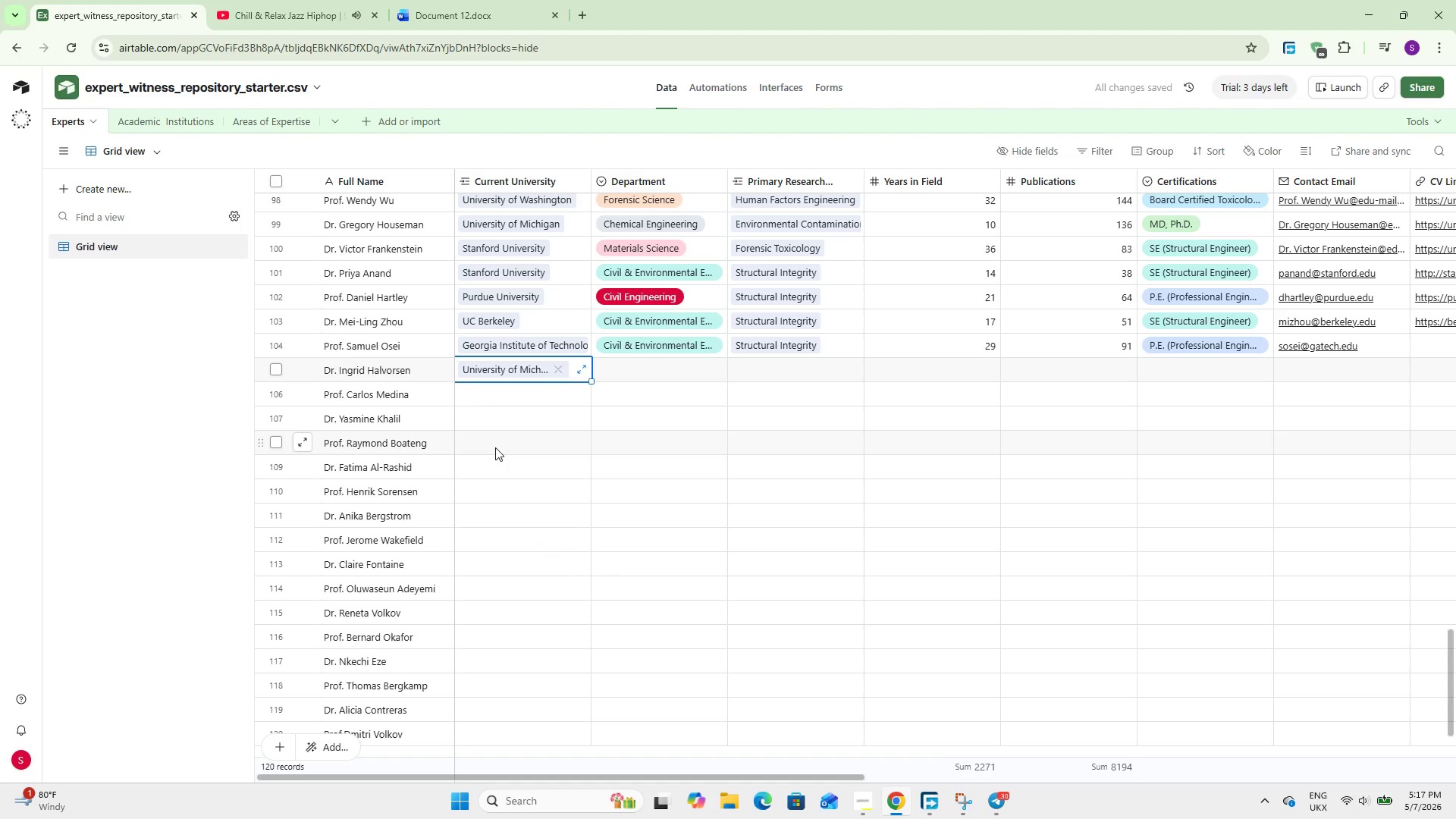 
left_click([669, 362])
 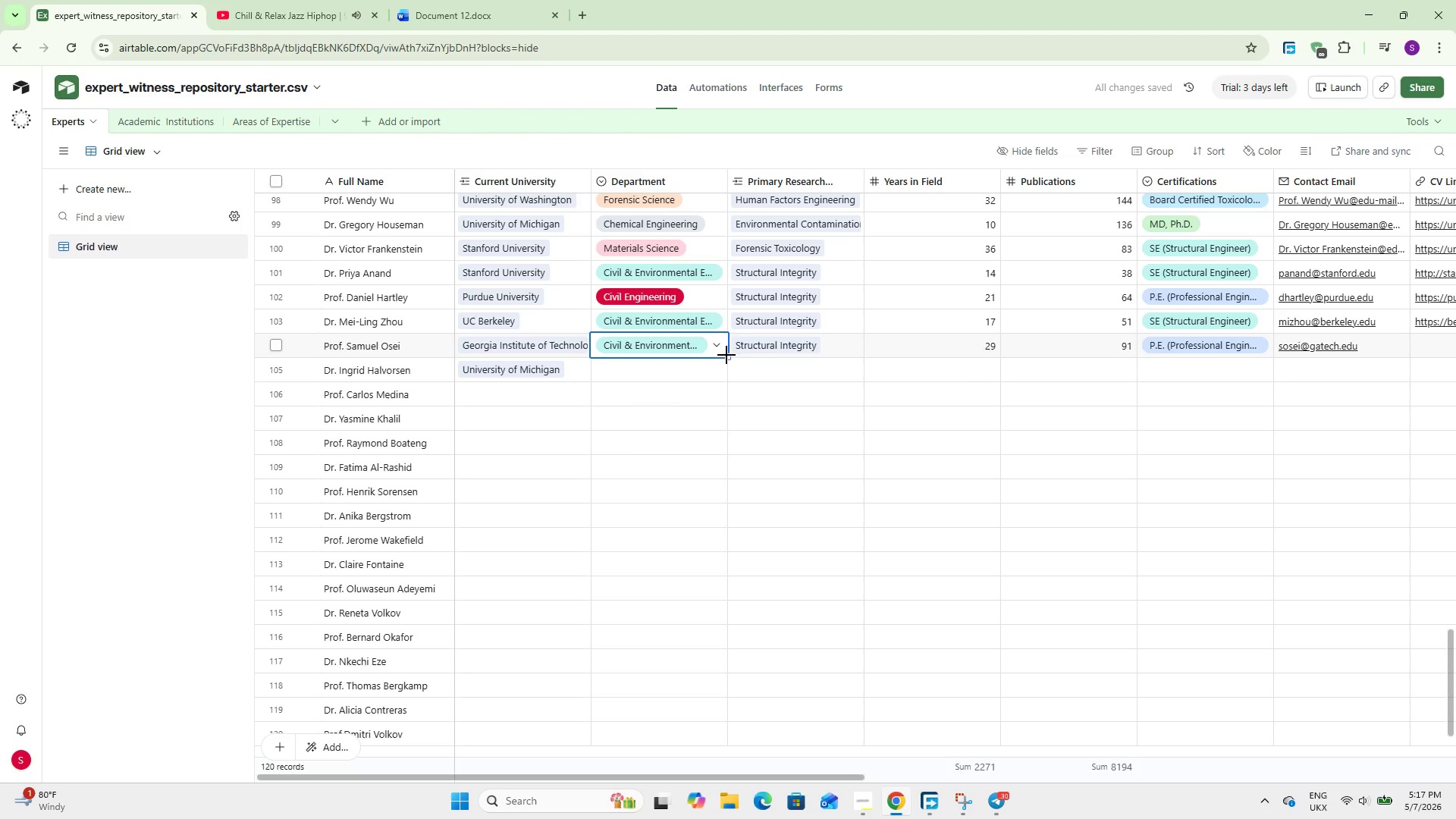 
left_click_drag(start_coordinate=[725, 356], to_coordinate=[723, 371])
 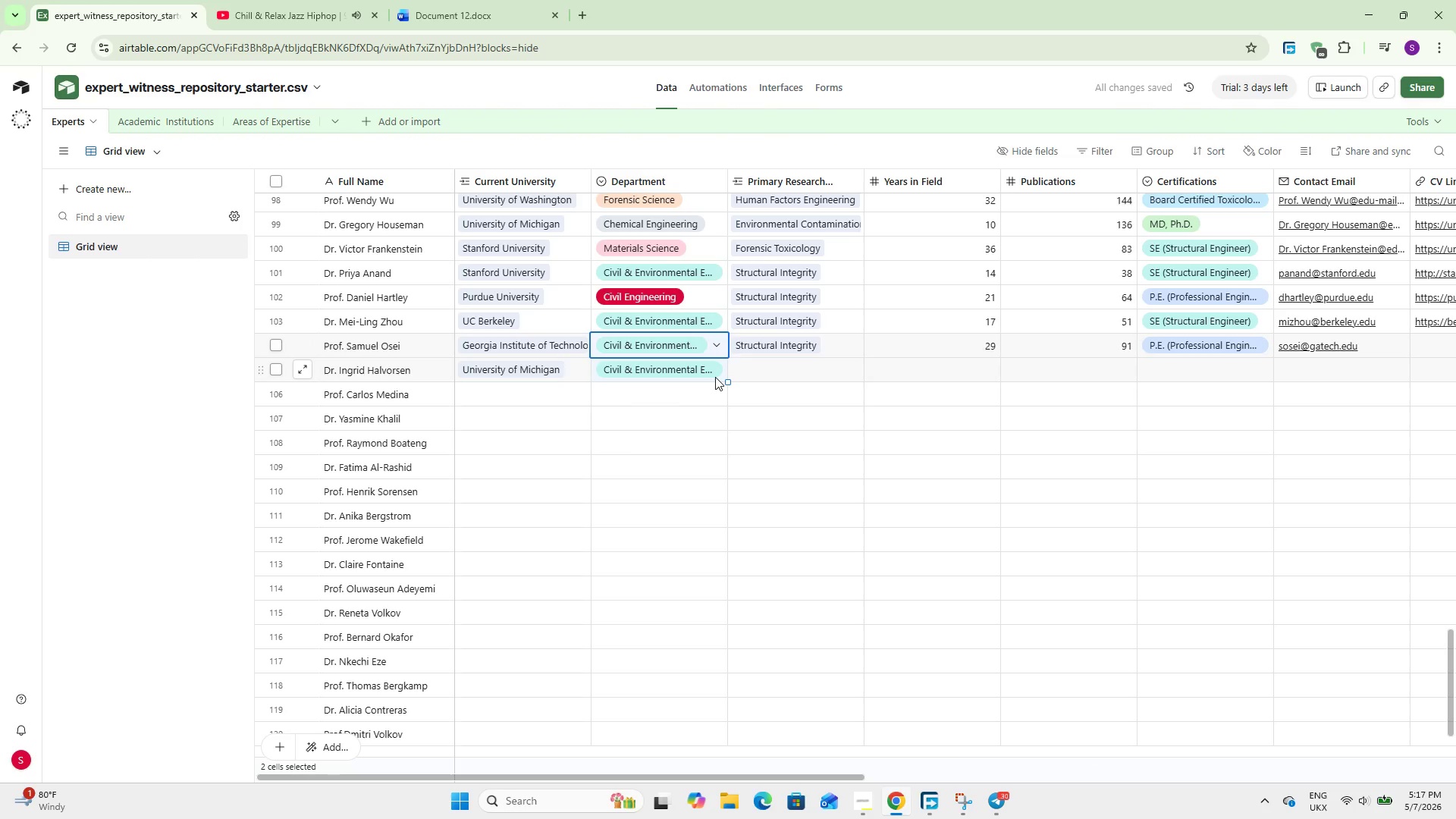 
left_click([754, 376])
 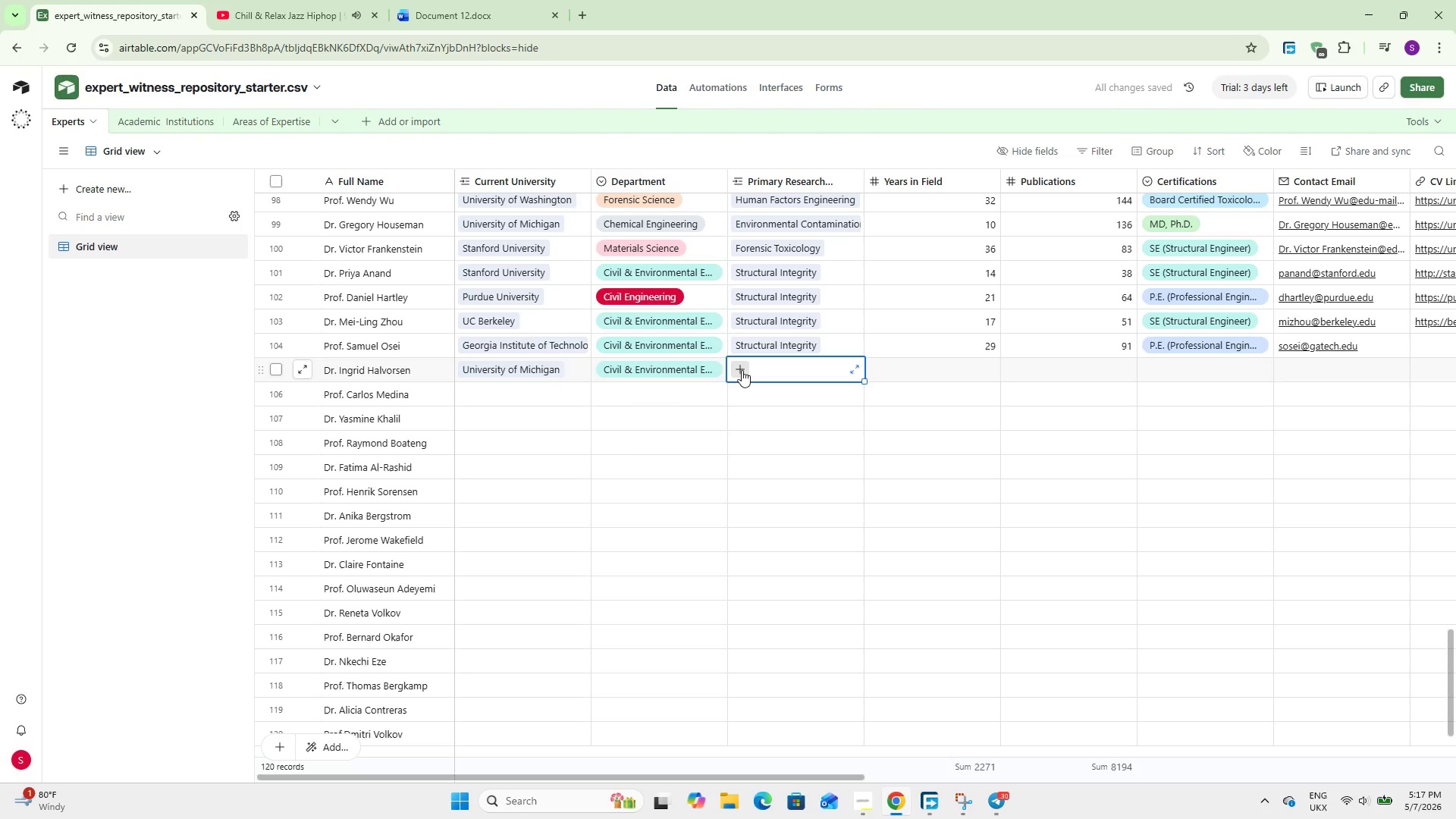 
left_click([742, 370])
 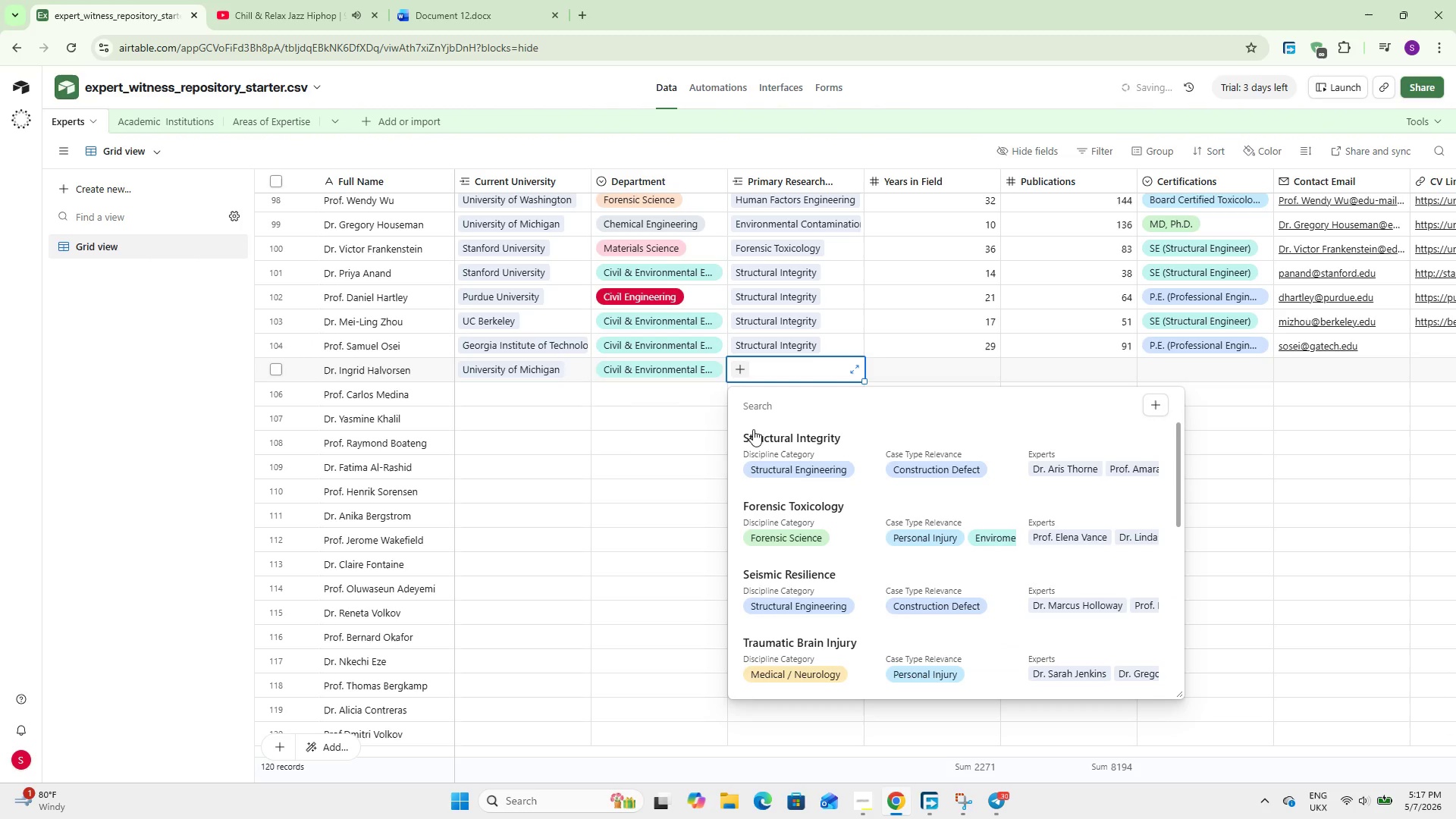 
left_click([768, 451])
 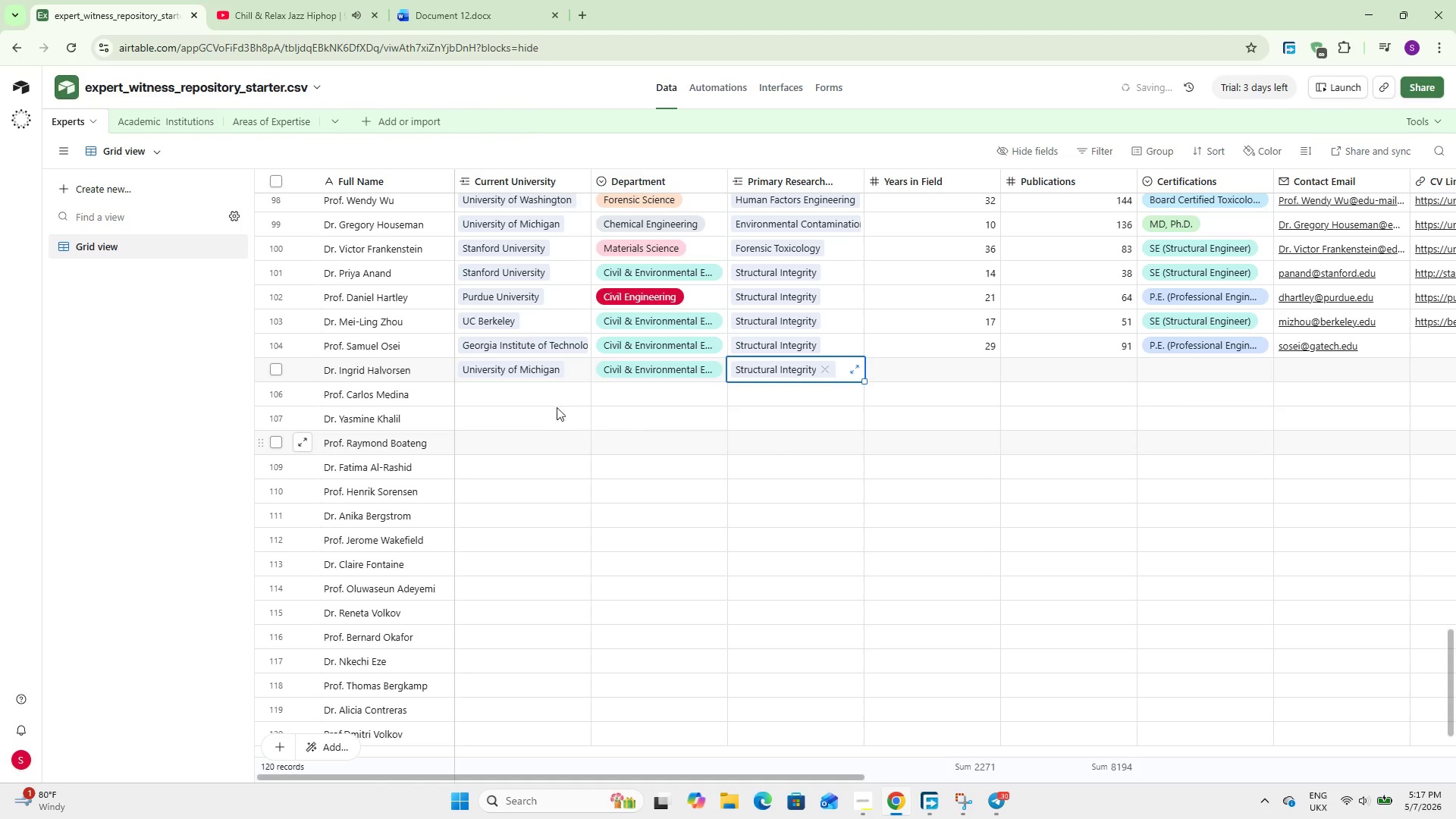 
left_click([510, 391])
 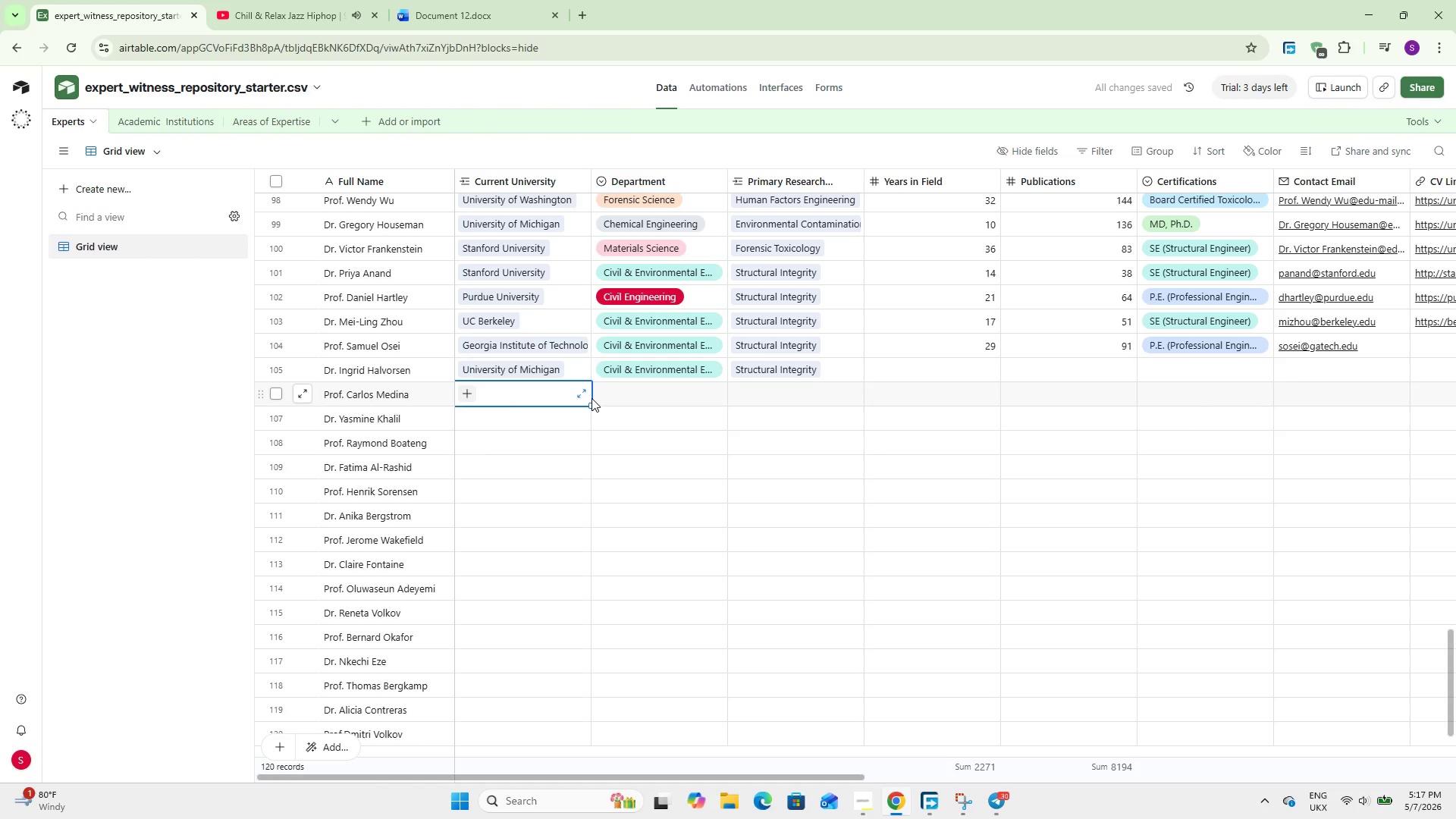 
left_click([924, 372])
 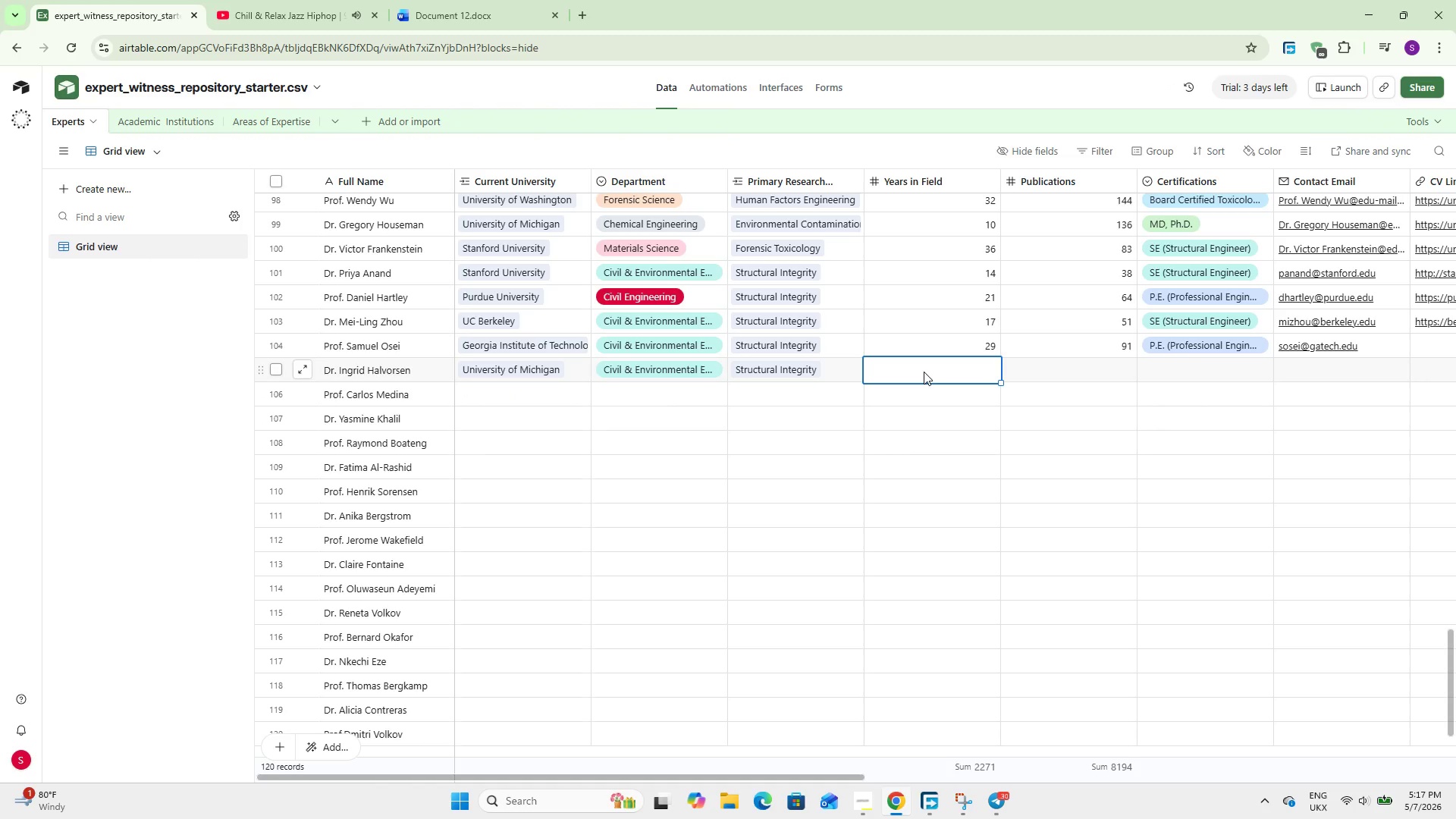 
key(Numpad1)
 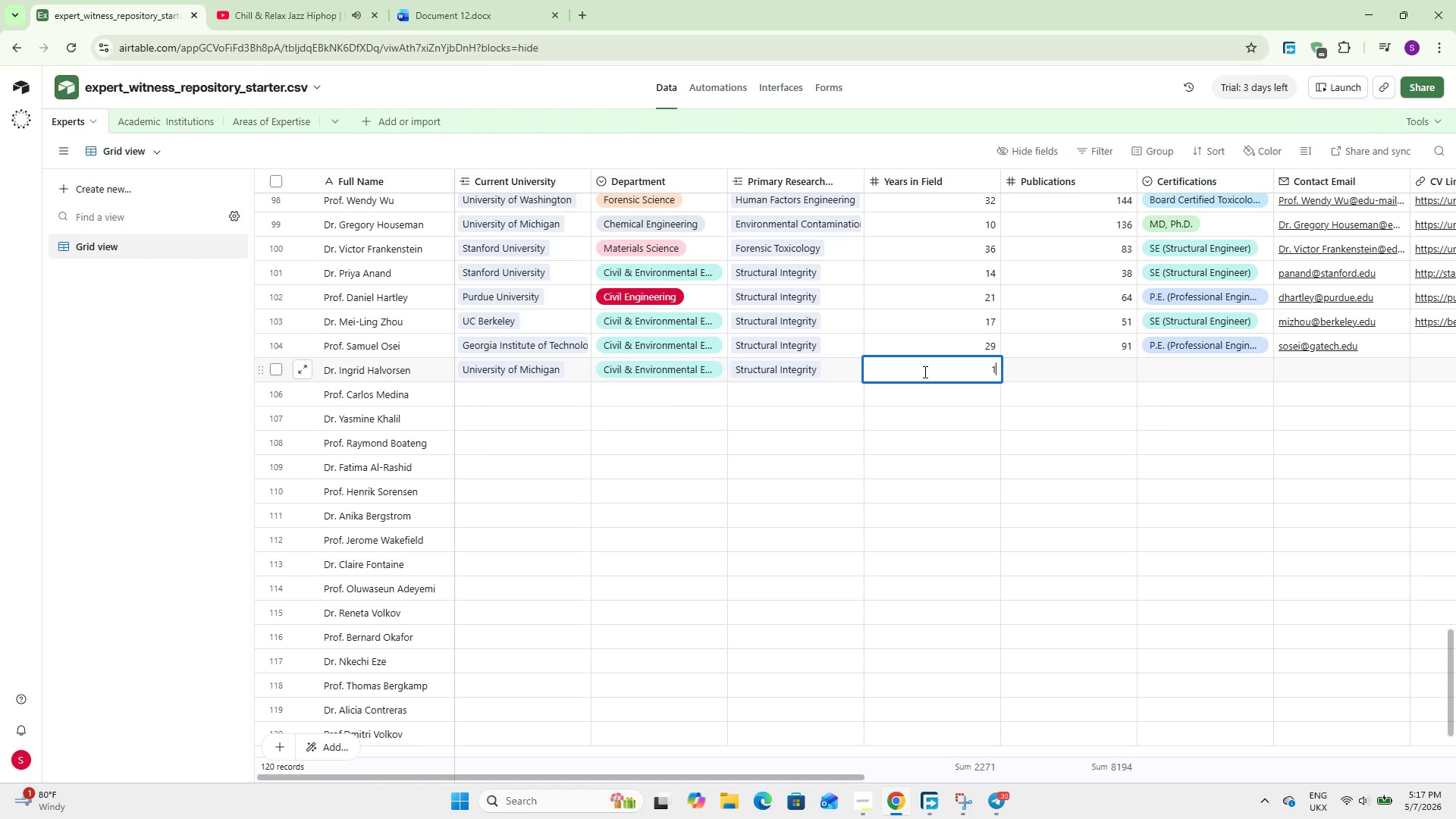 
key(Numpad1)
 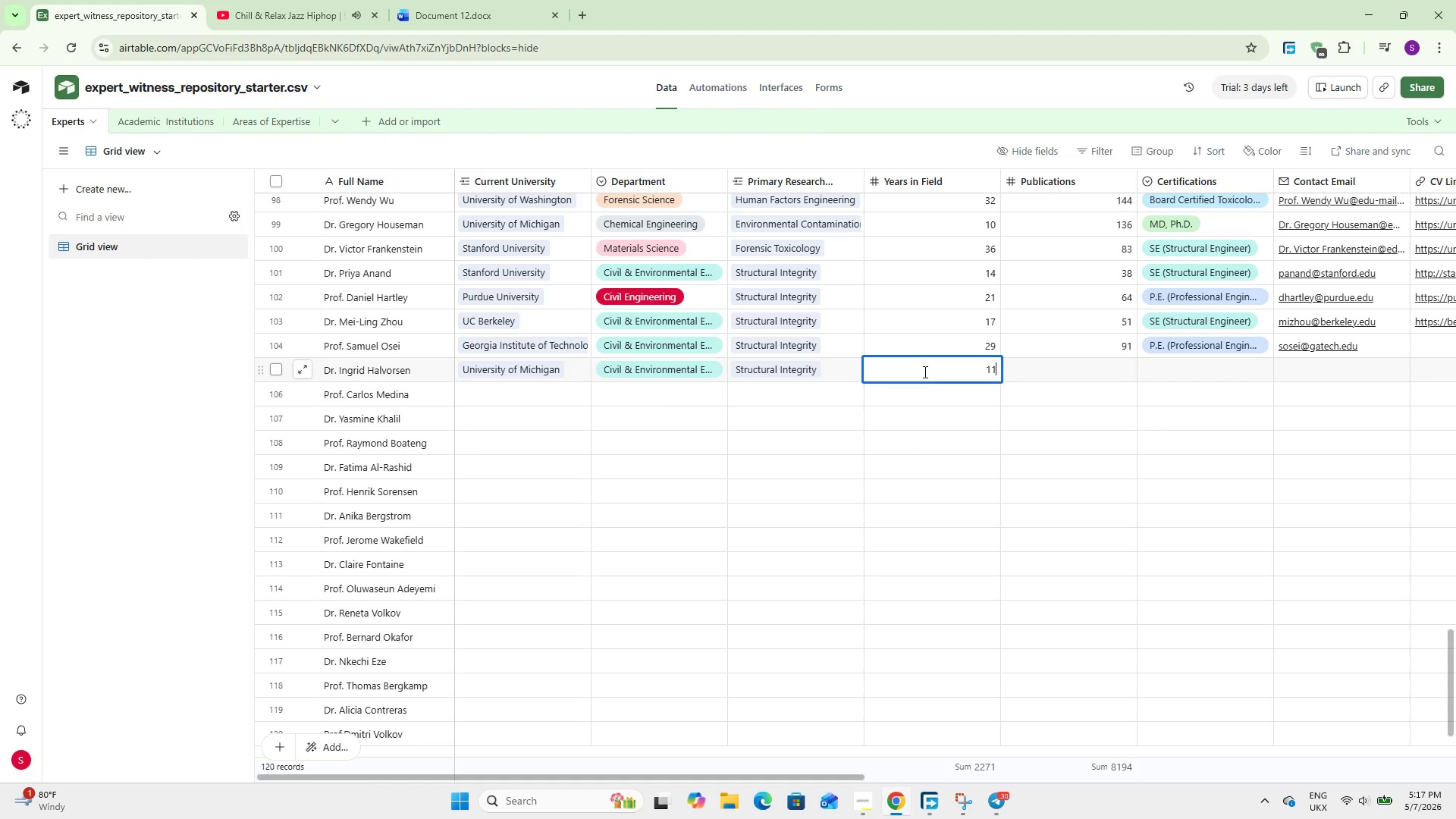 
key(NumpadEnter)
 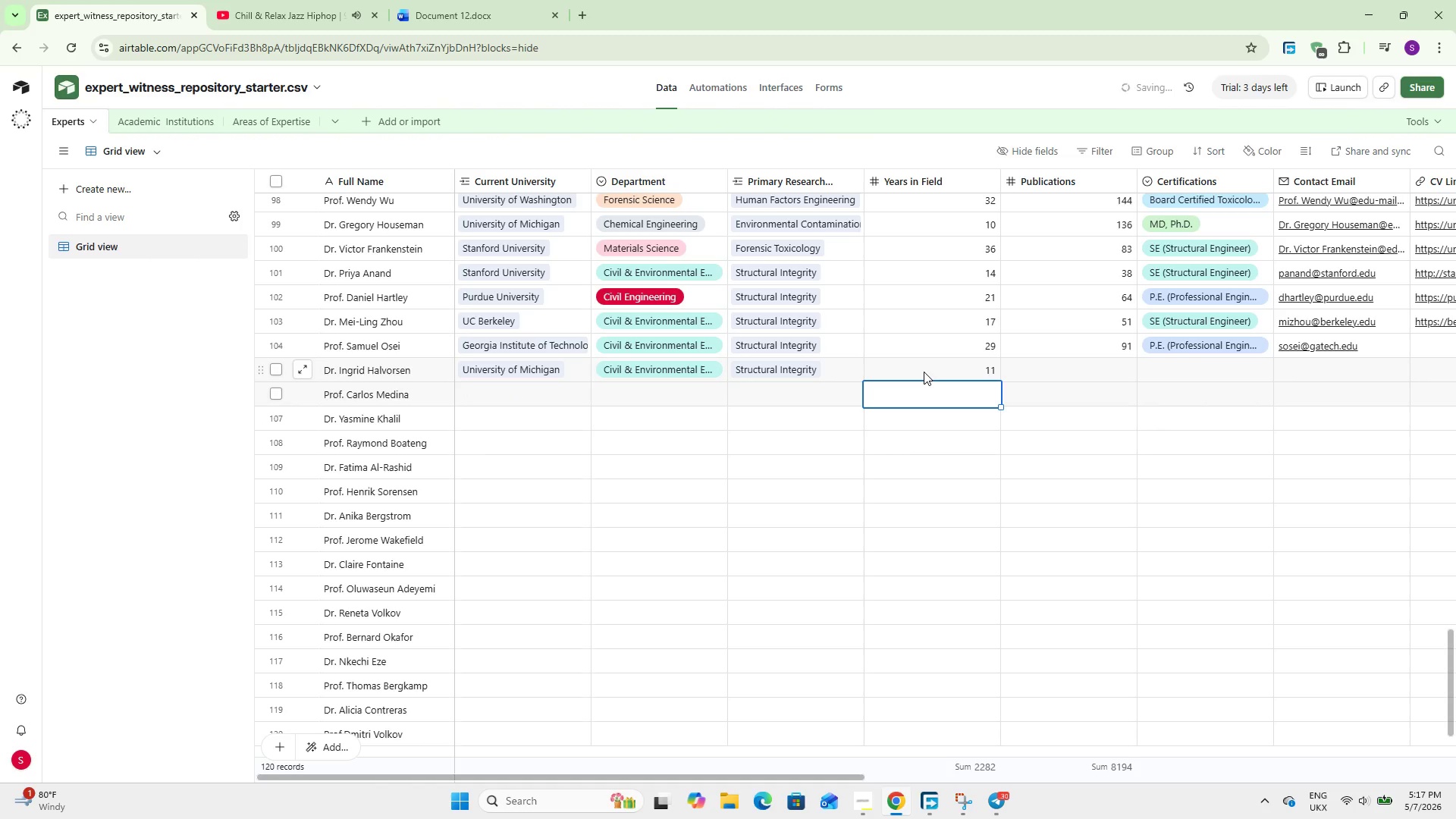 
key(Numpad2)
 